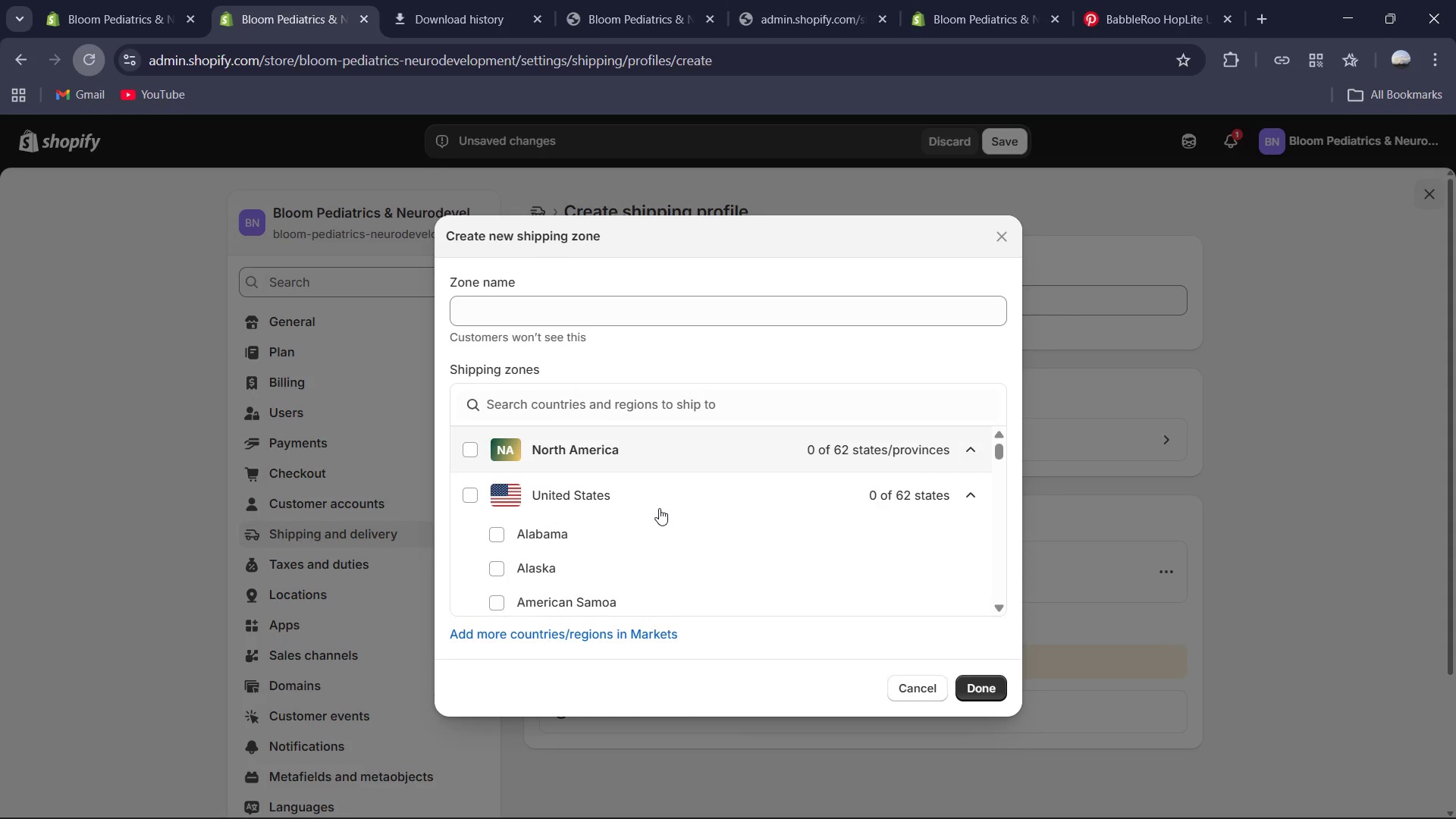 
left_click([579, 306])
 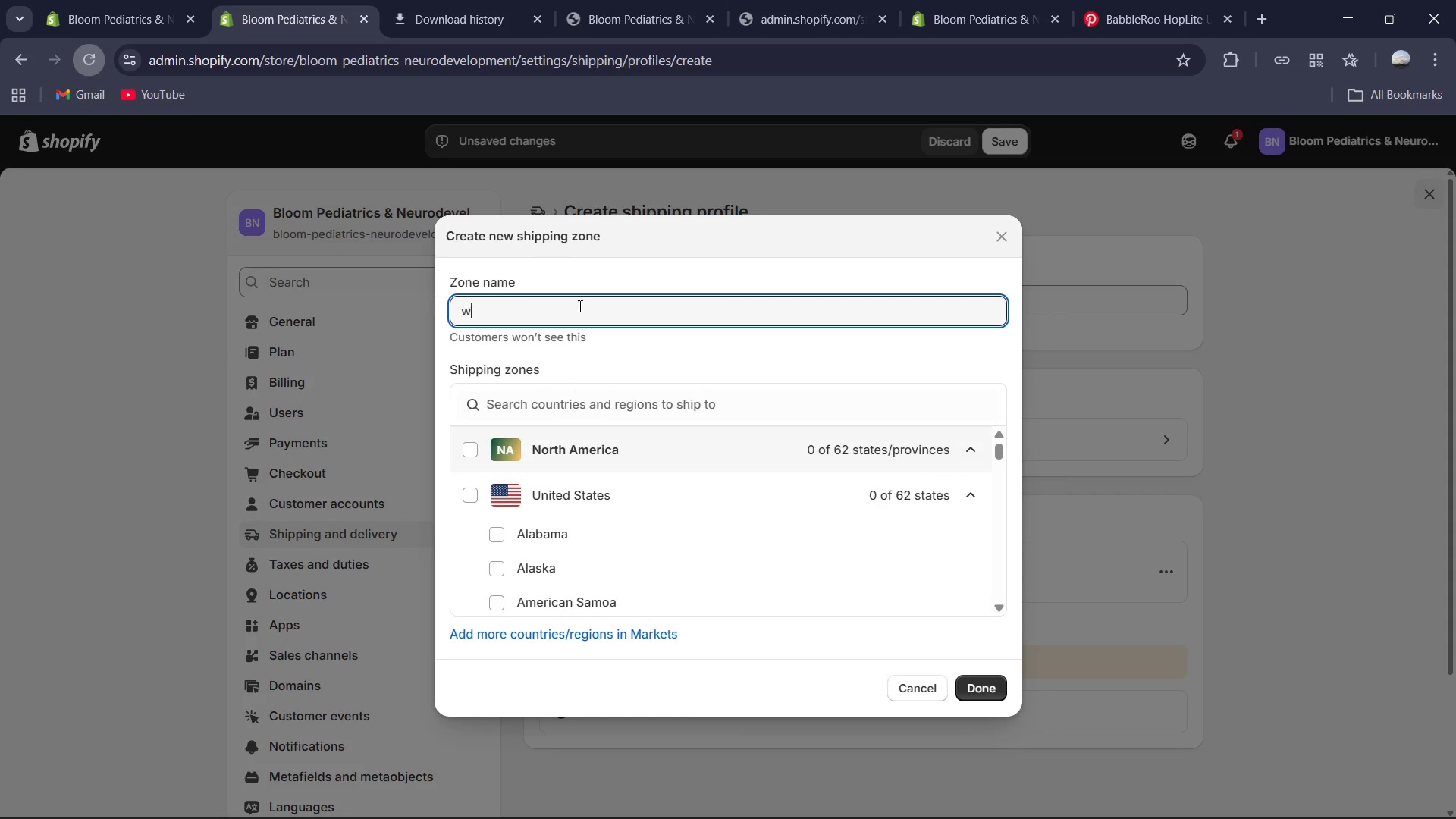 
type(we)
key(Backspace)
key(Backspace)
type(new)
key(Backspace)
key(Backspace)
key(Backspace)
type(dela)
key(Backspace)
type(ware)
 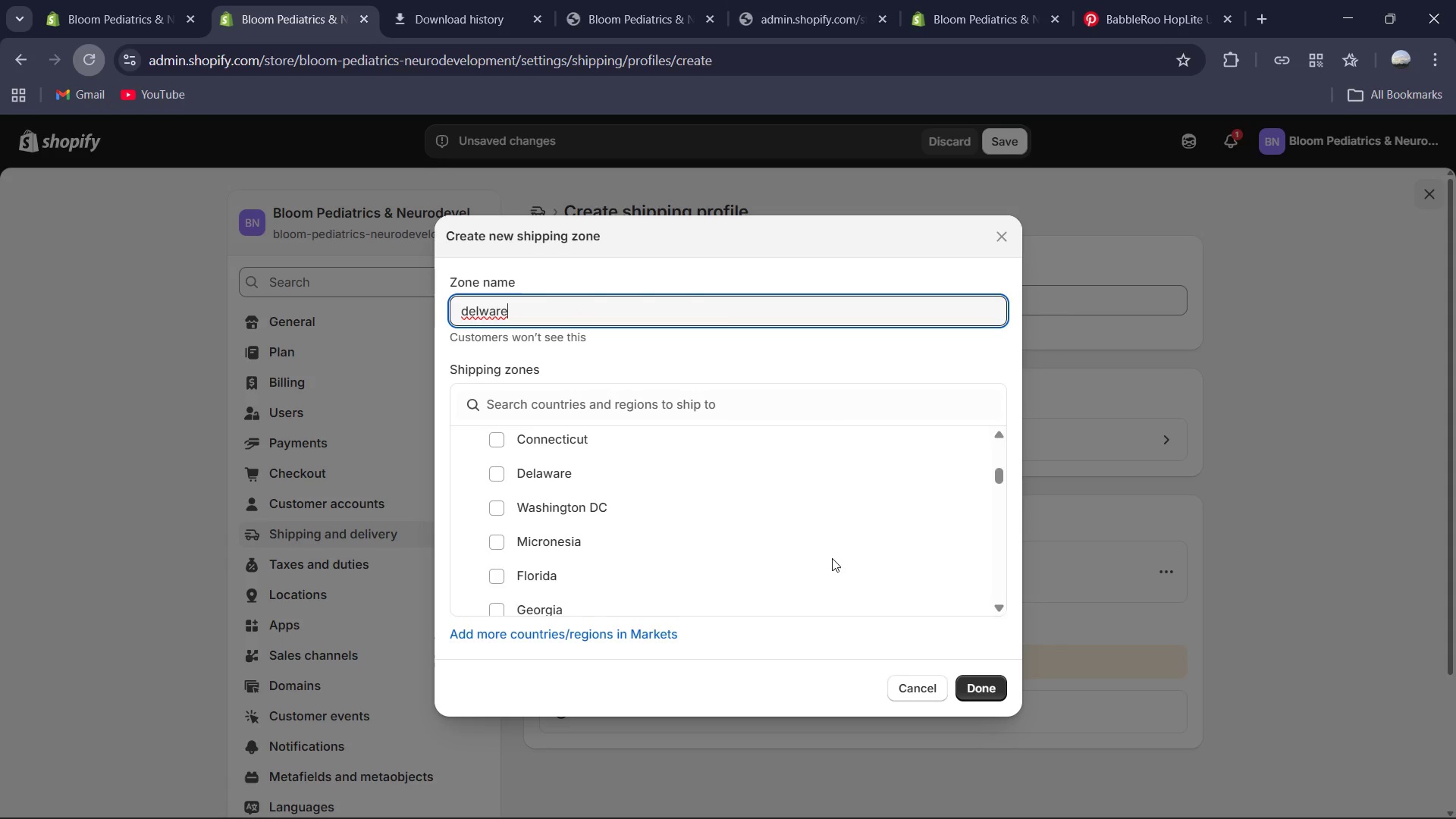 
wait(5.83)
 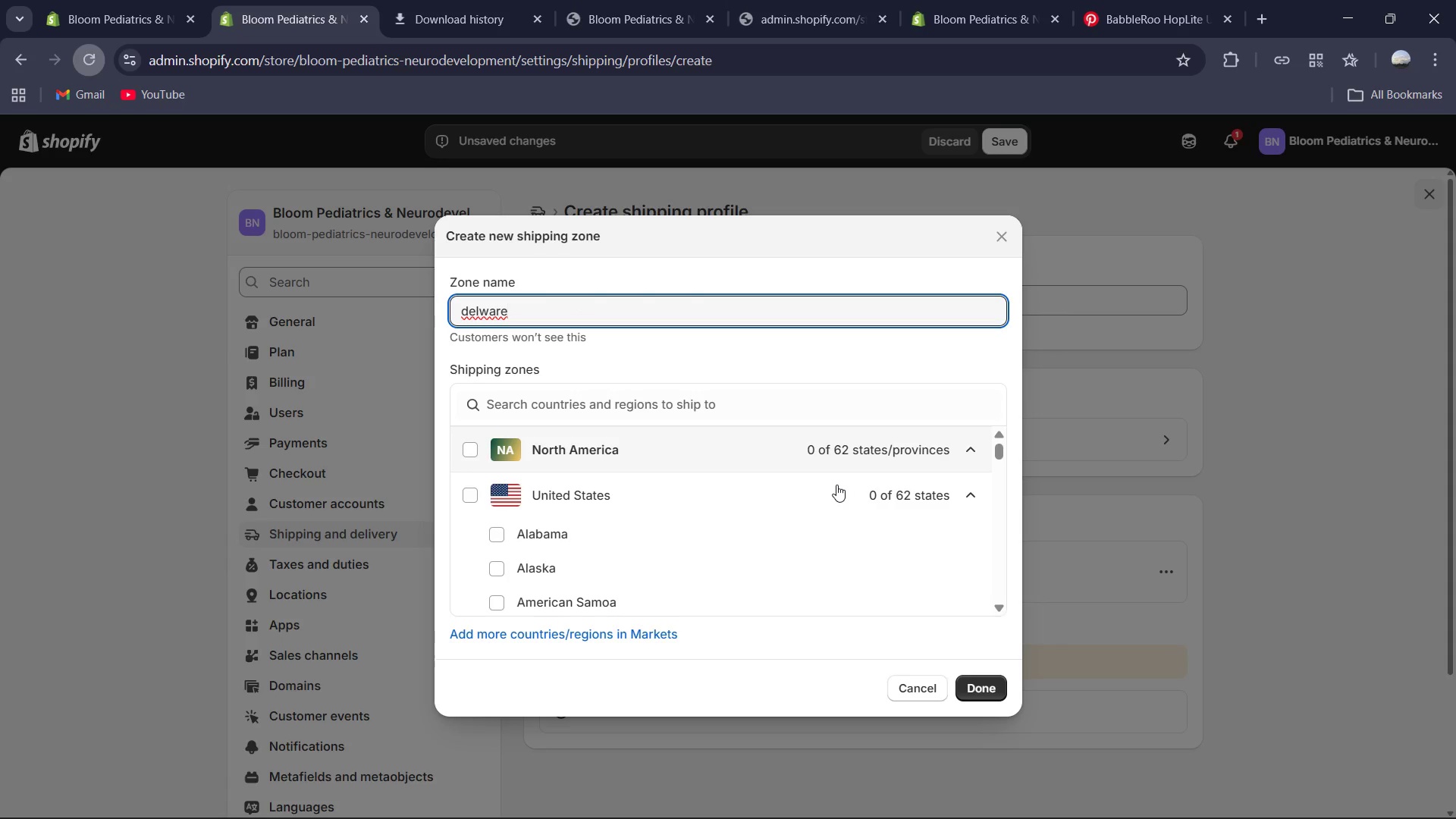 
left_click([494, 453])
 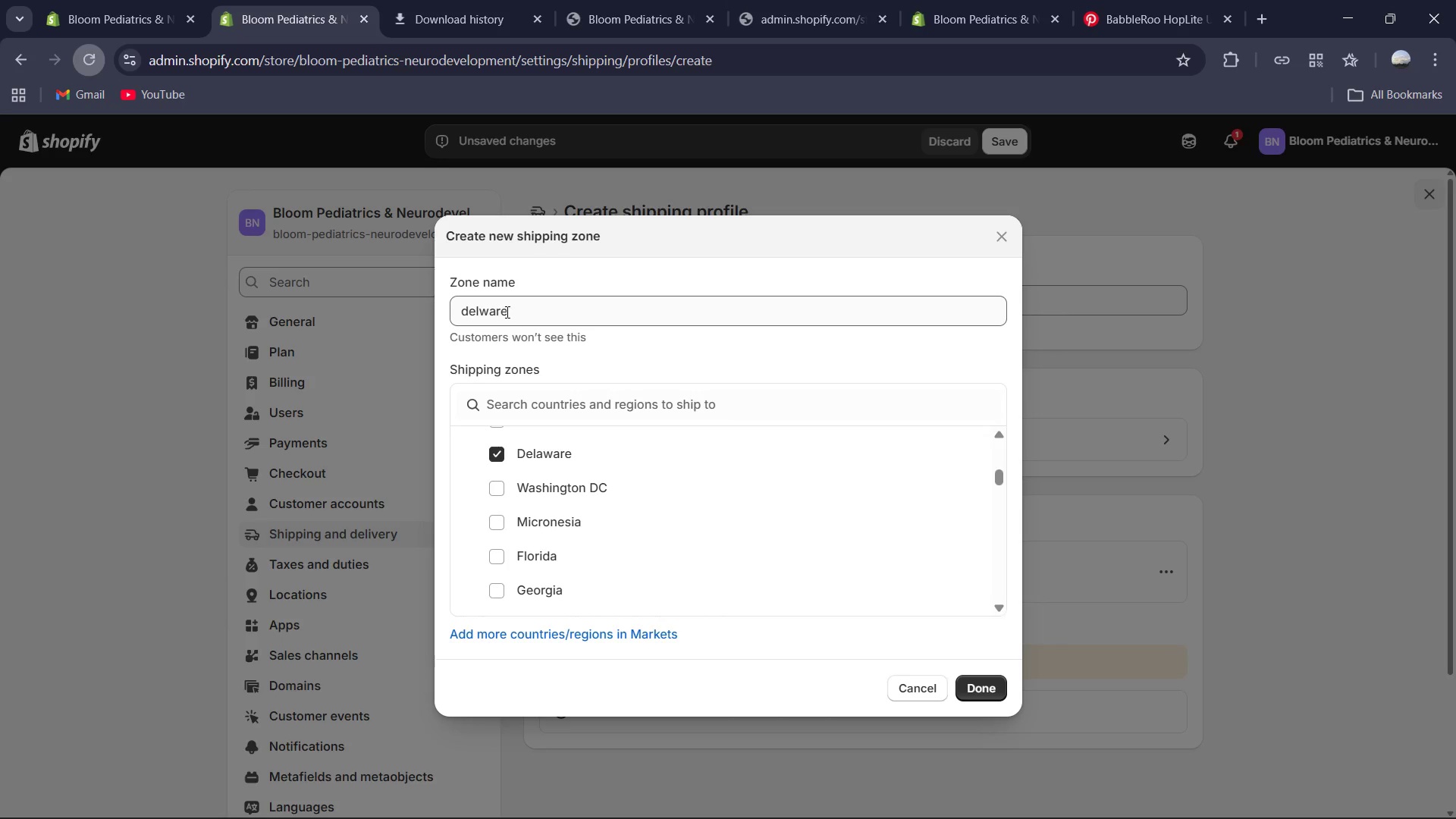 
left_click([506, 312])
 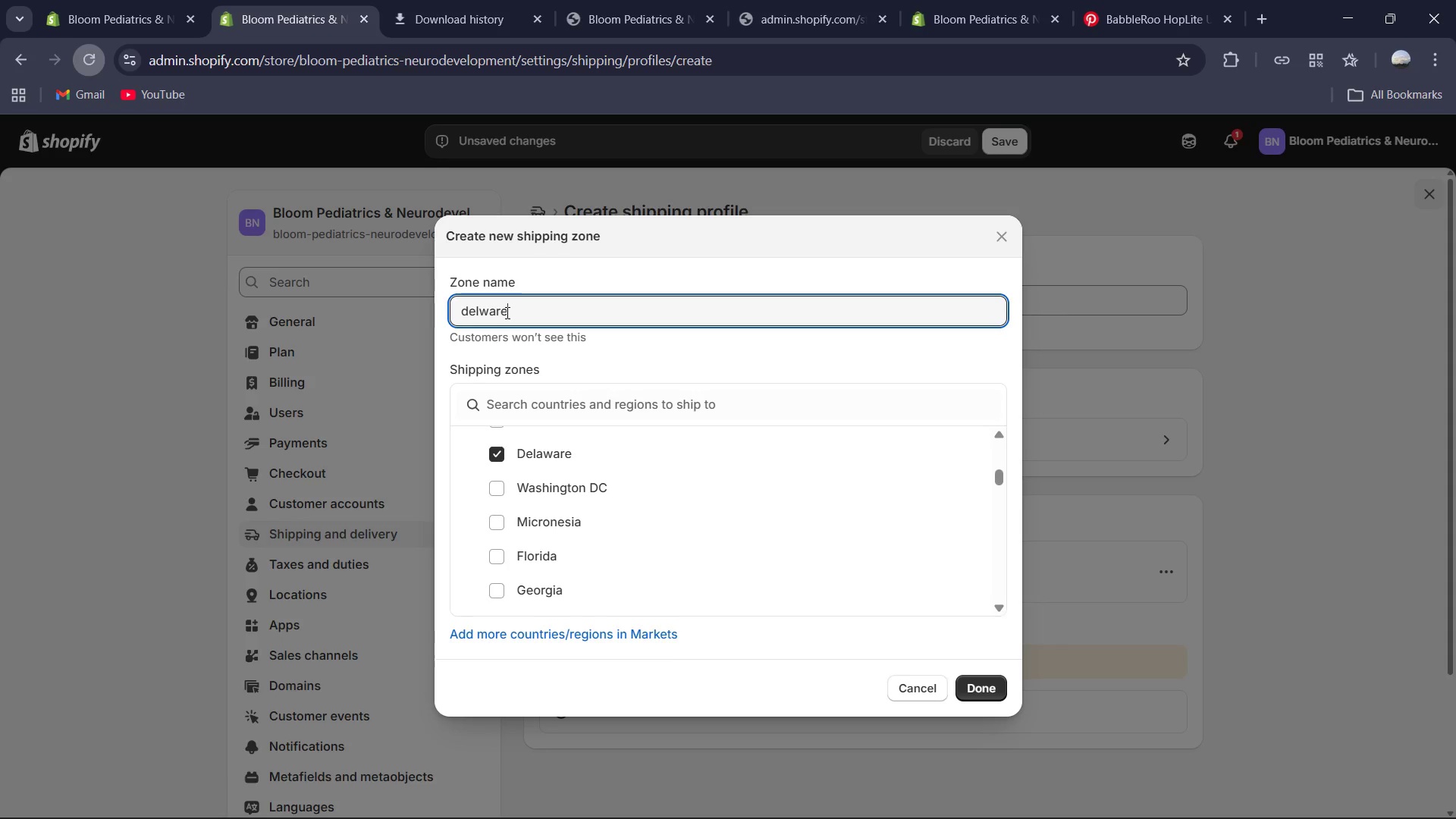 
key(Control+A)
 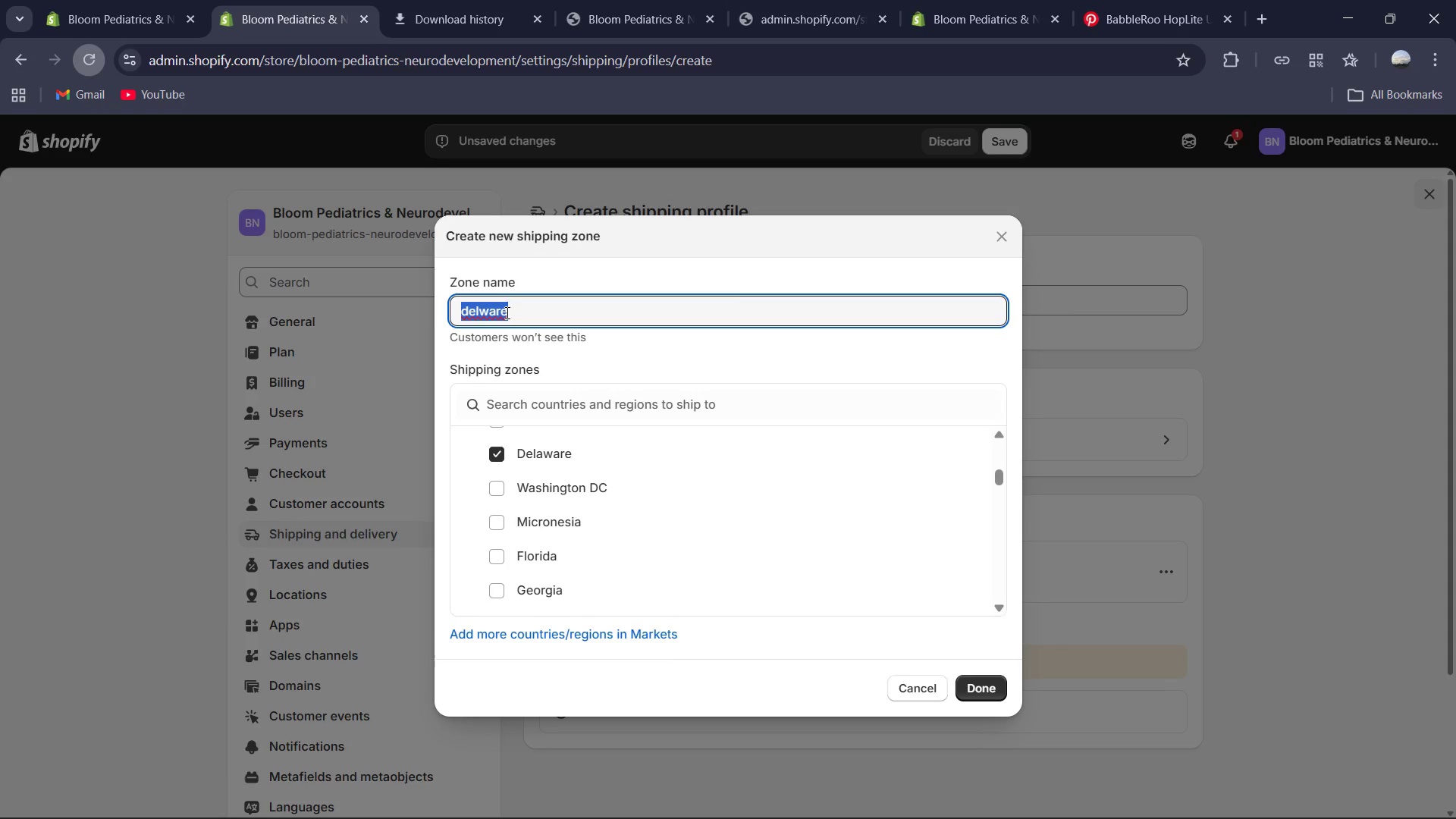 
key(Backspace)
type(Domestic )
 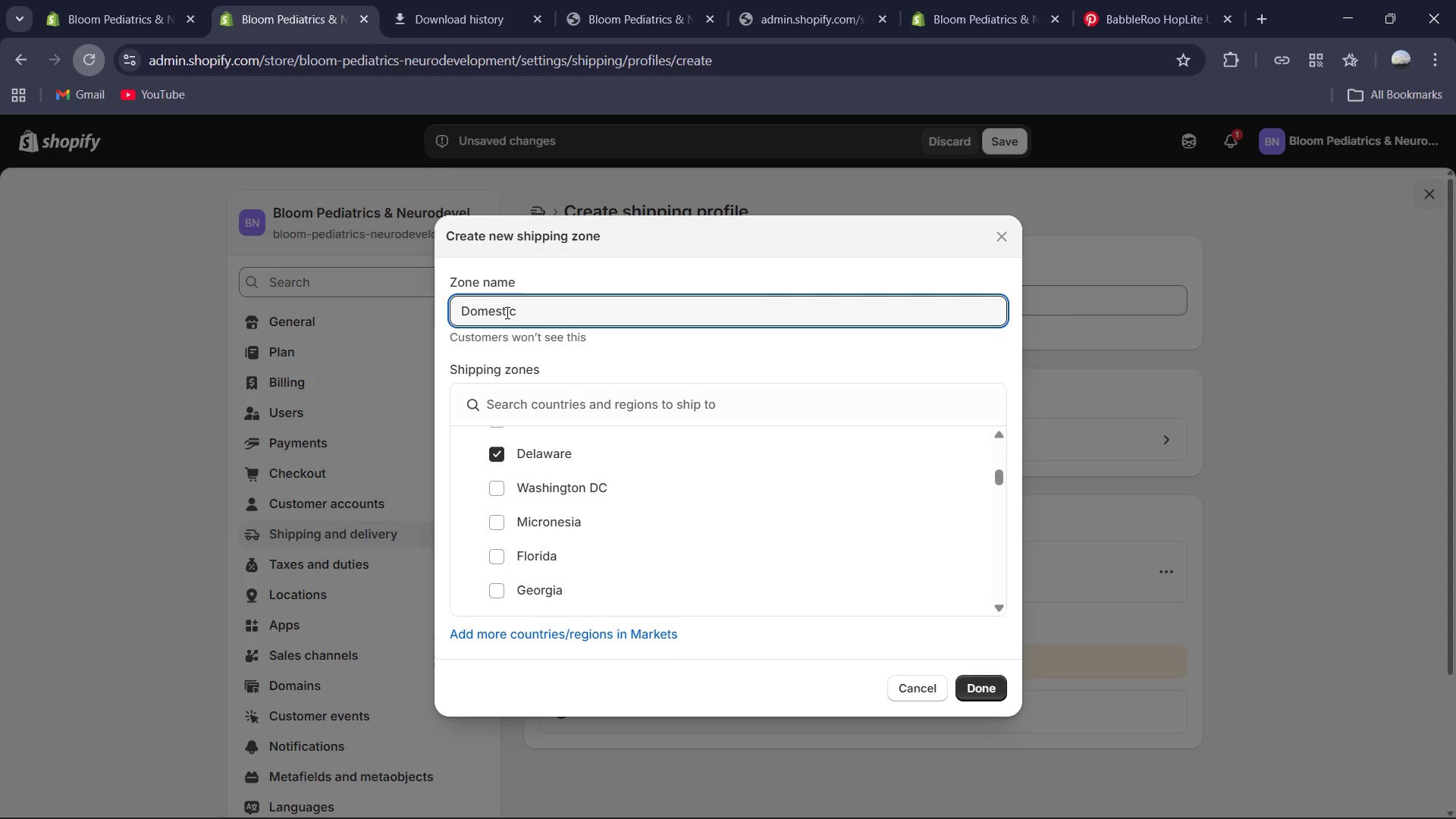 
left_click([983, 688])
 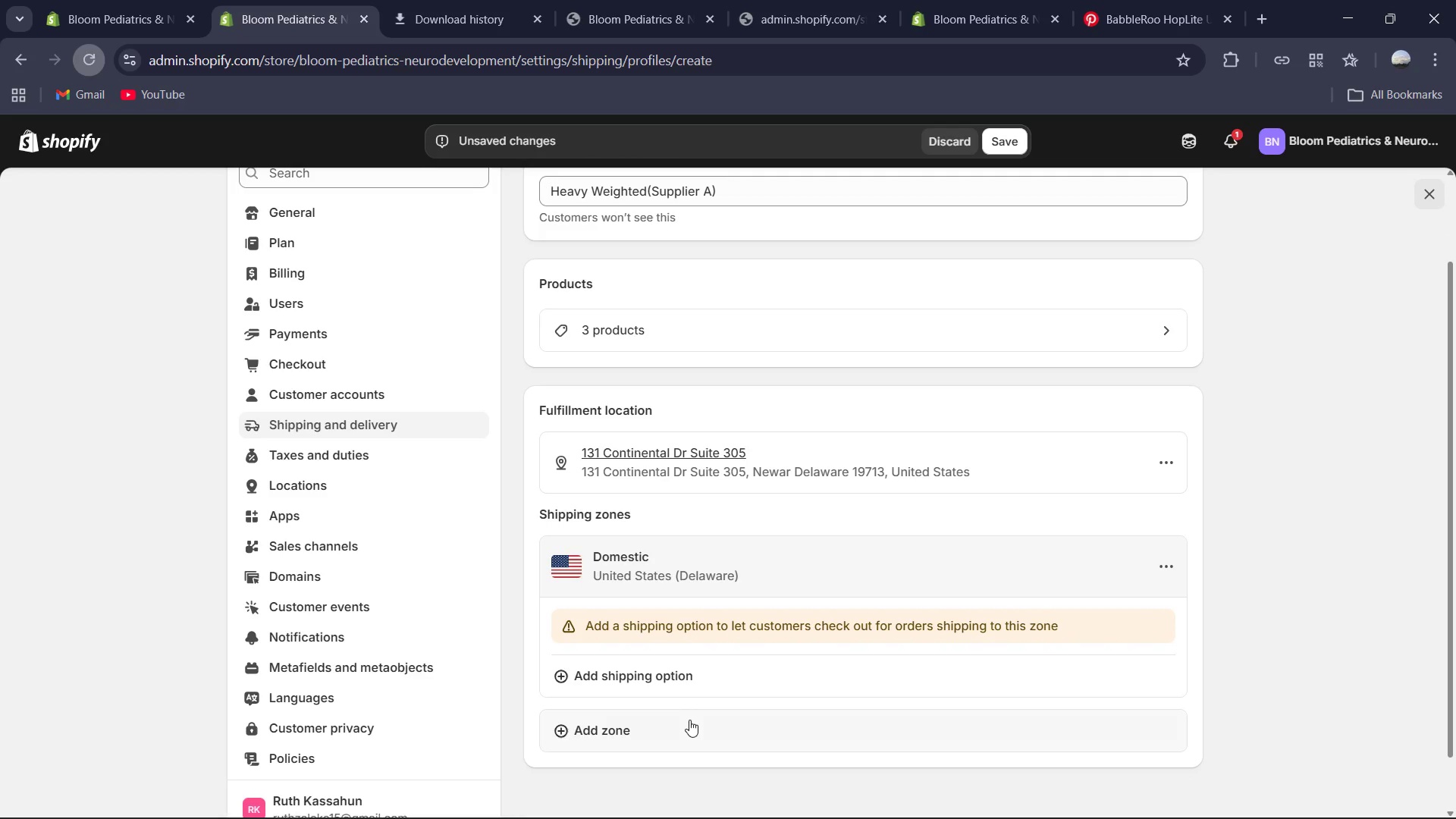 
wait(5.86)
 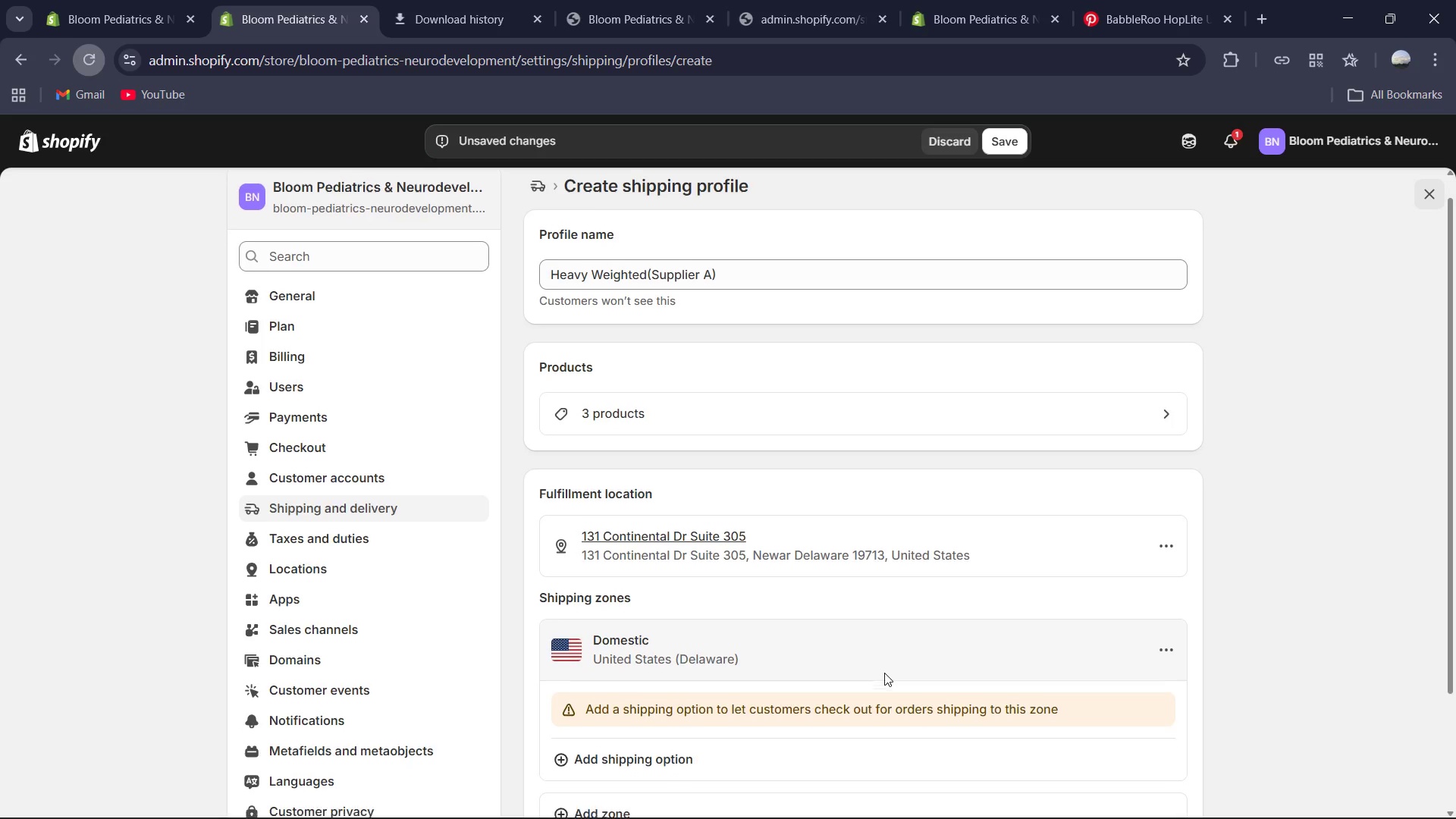 
left_click([642, 671])
 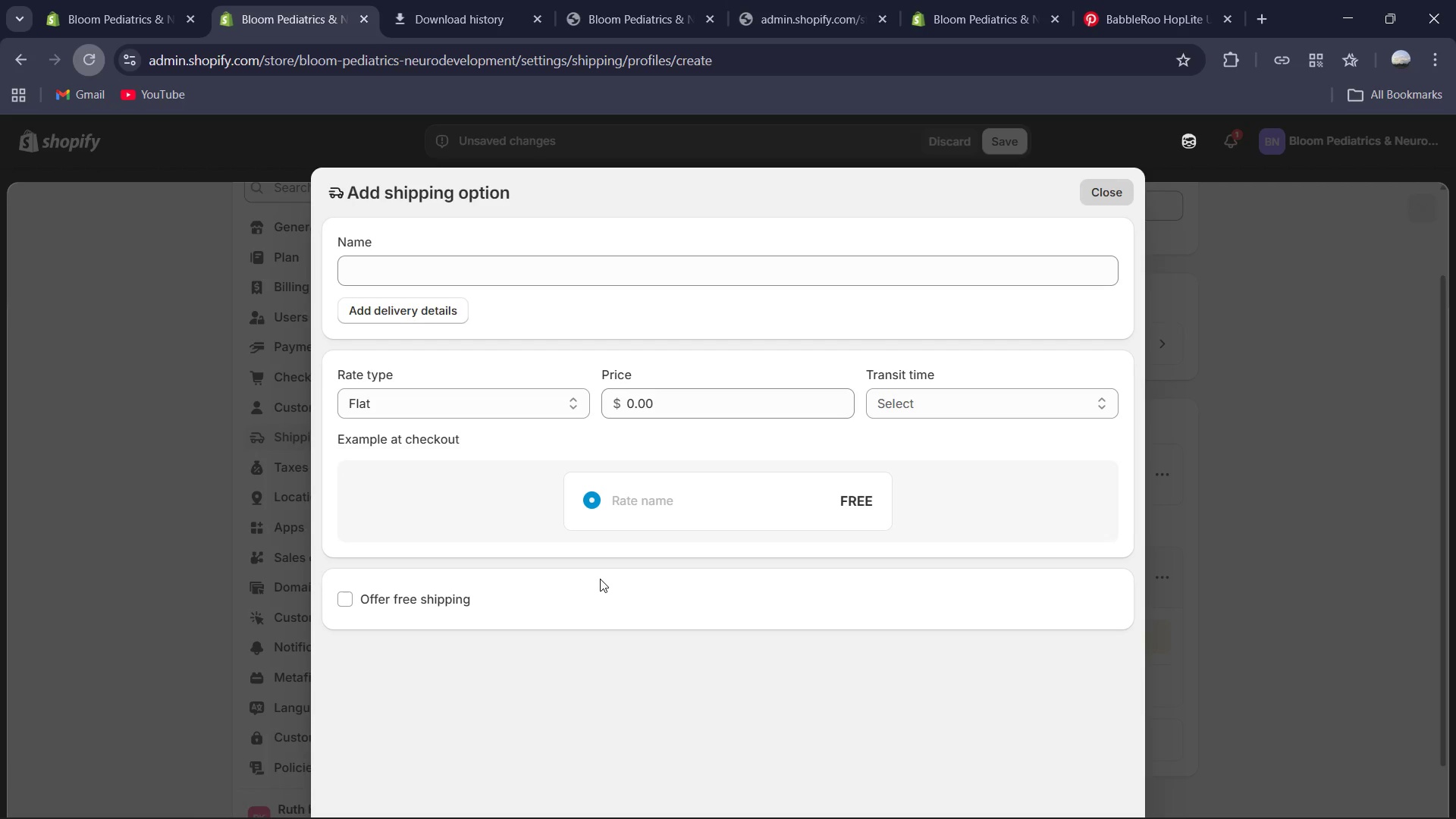 
wait(21.64)
 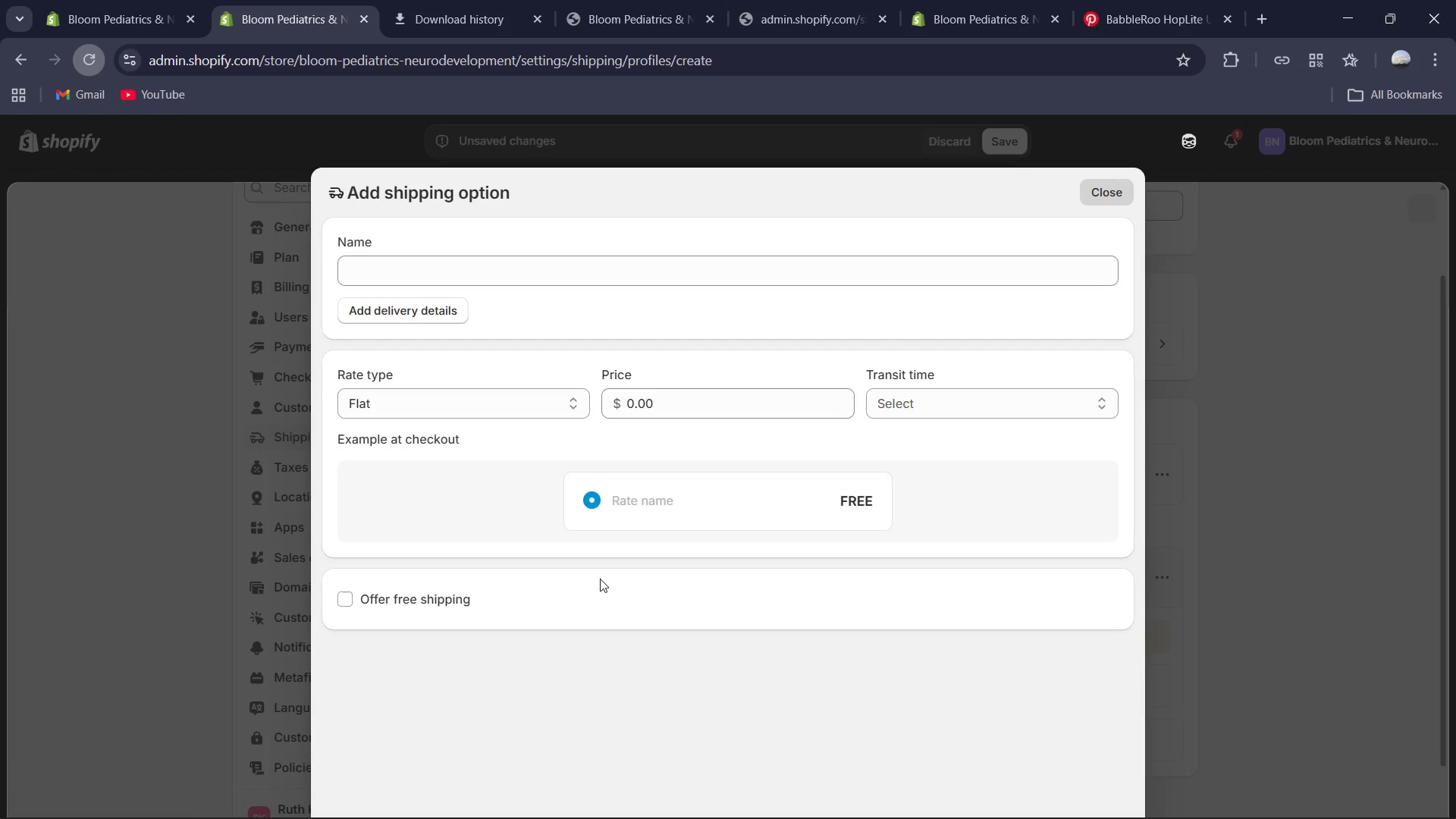 
left_click([337, 601])
 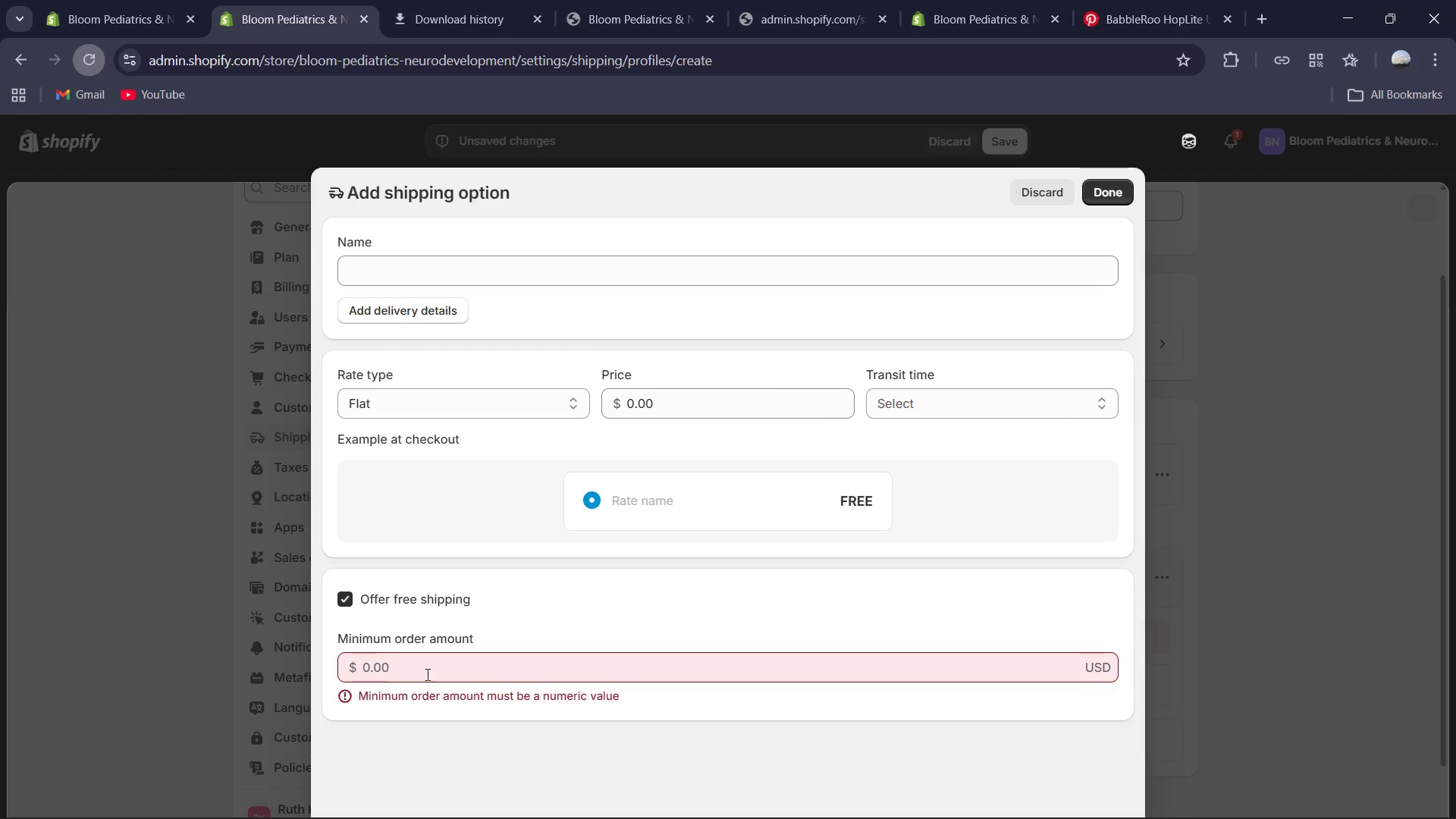 
left_click([426, 668])
 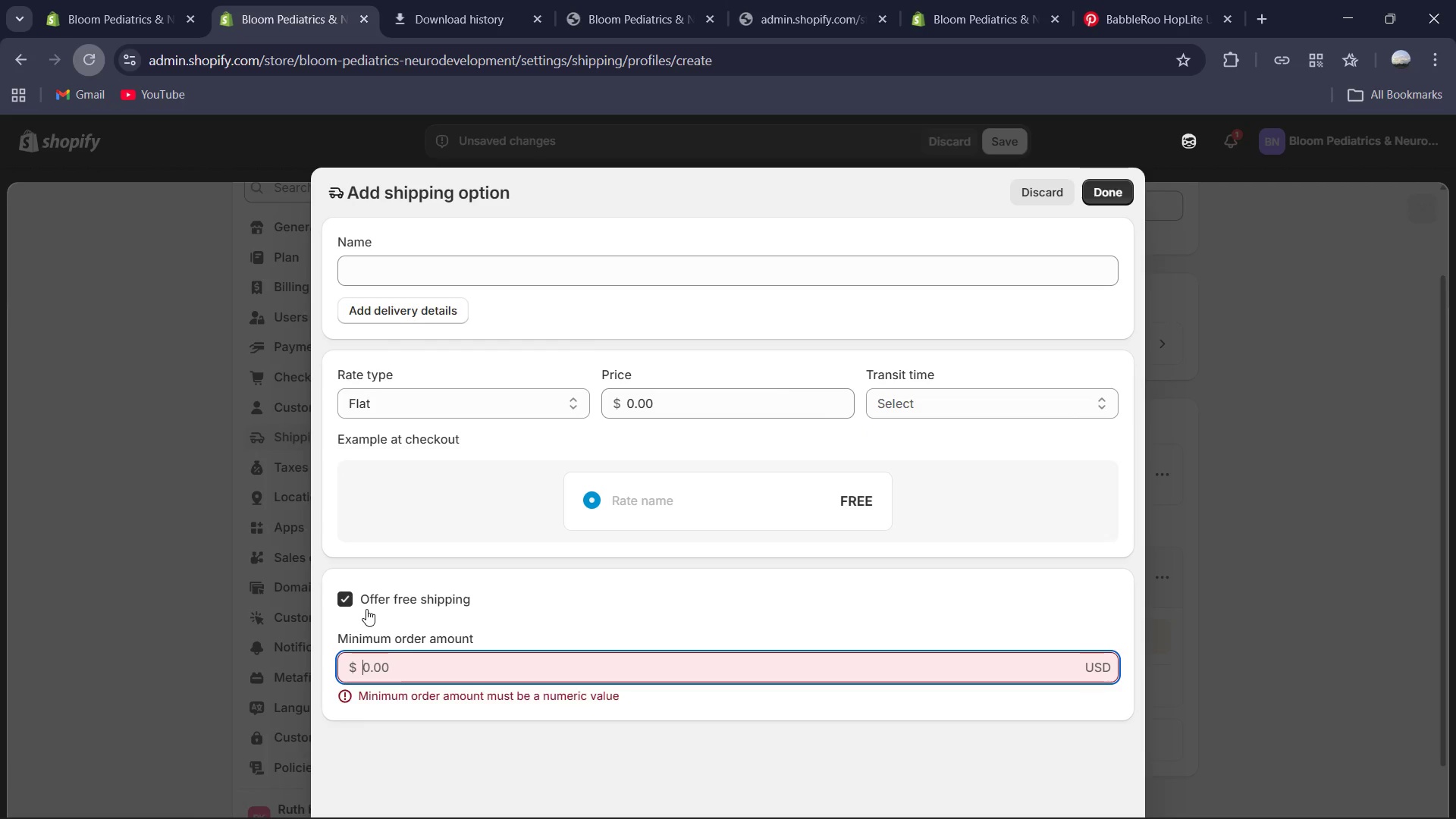 
left_click([356, 605])
 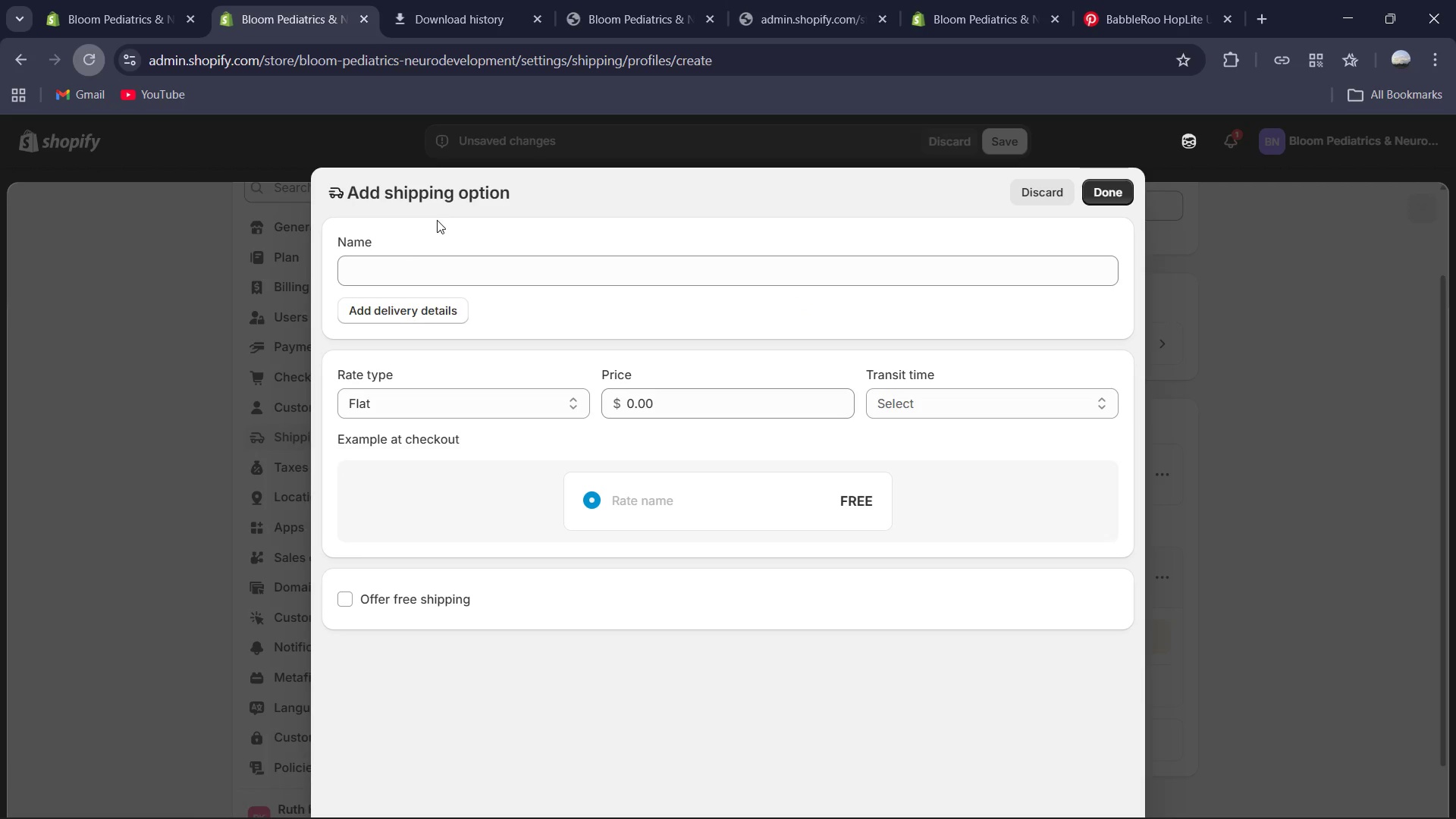 
left_click([406, 312])
 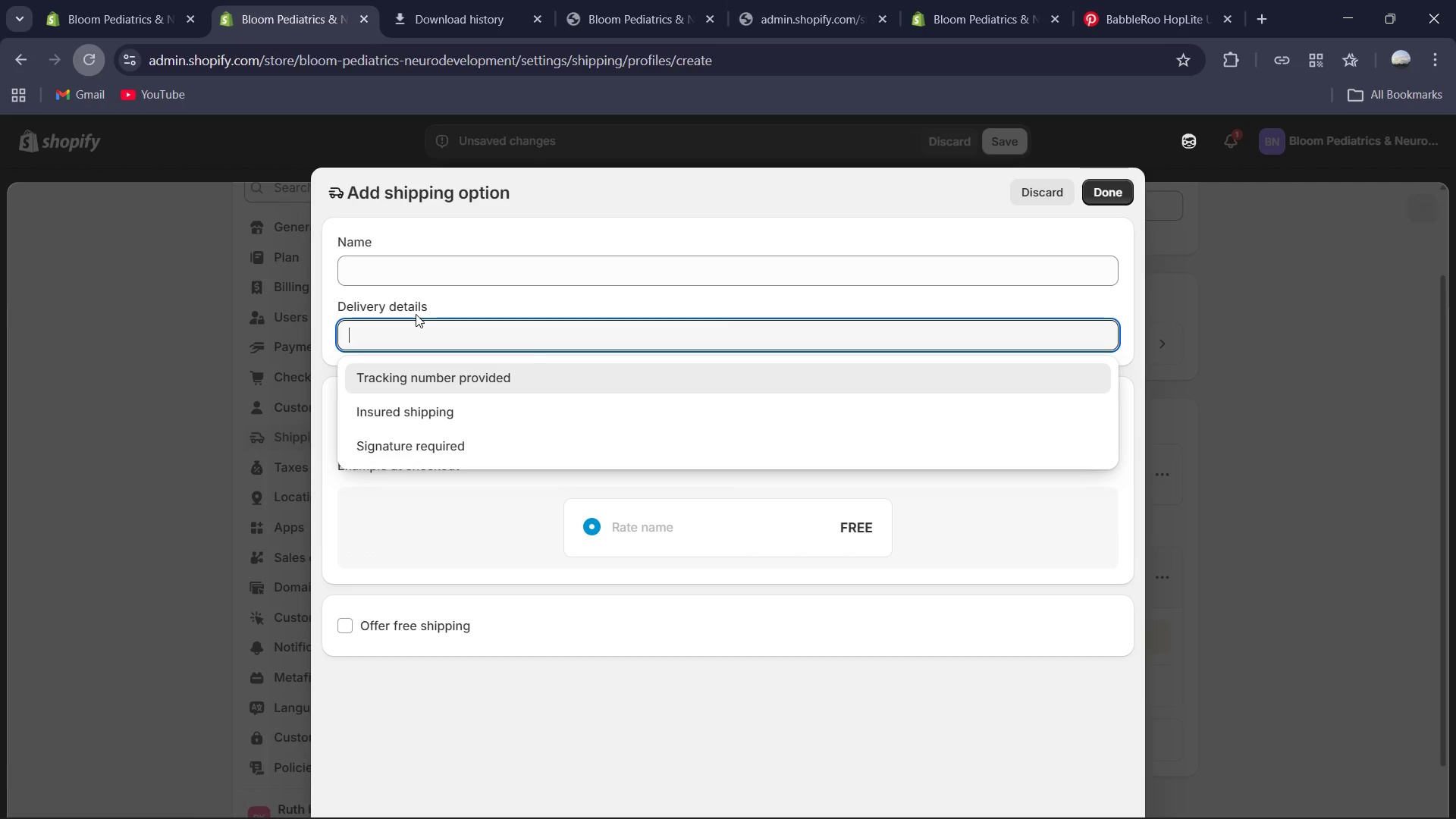 
left_click([416, 314])
 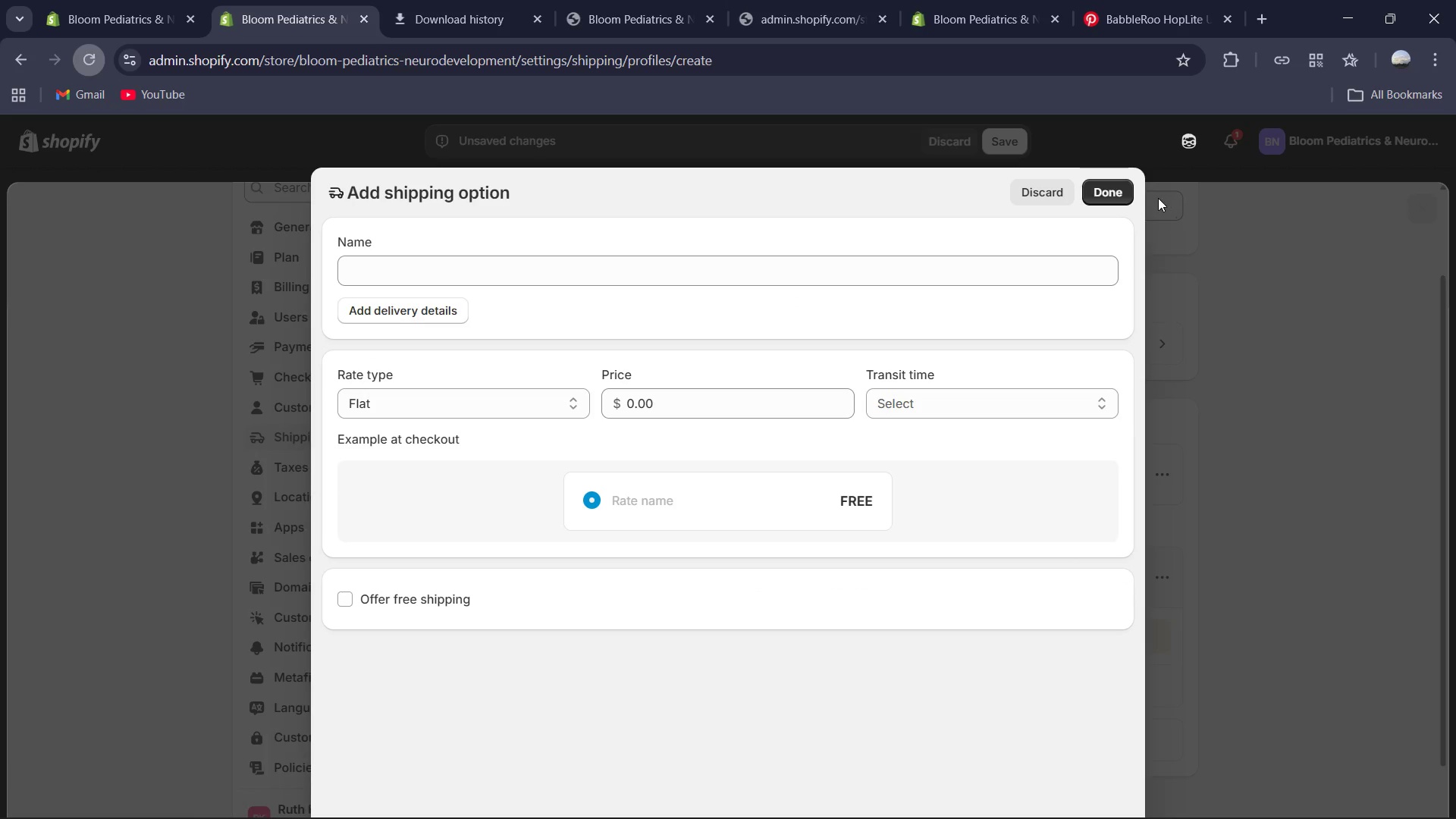 
left_click([1118, 184])
 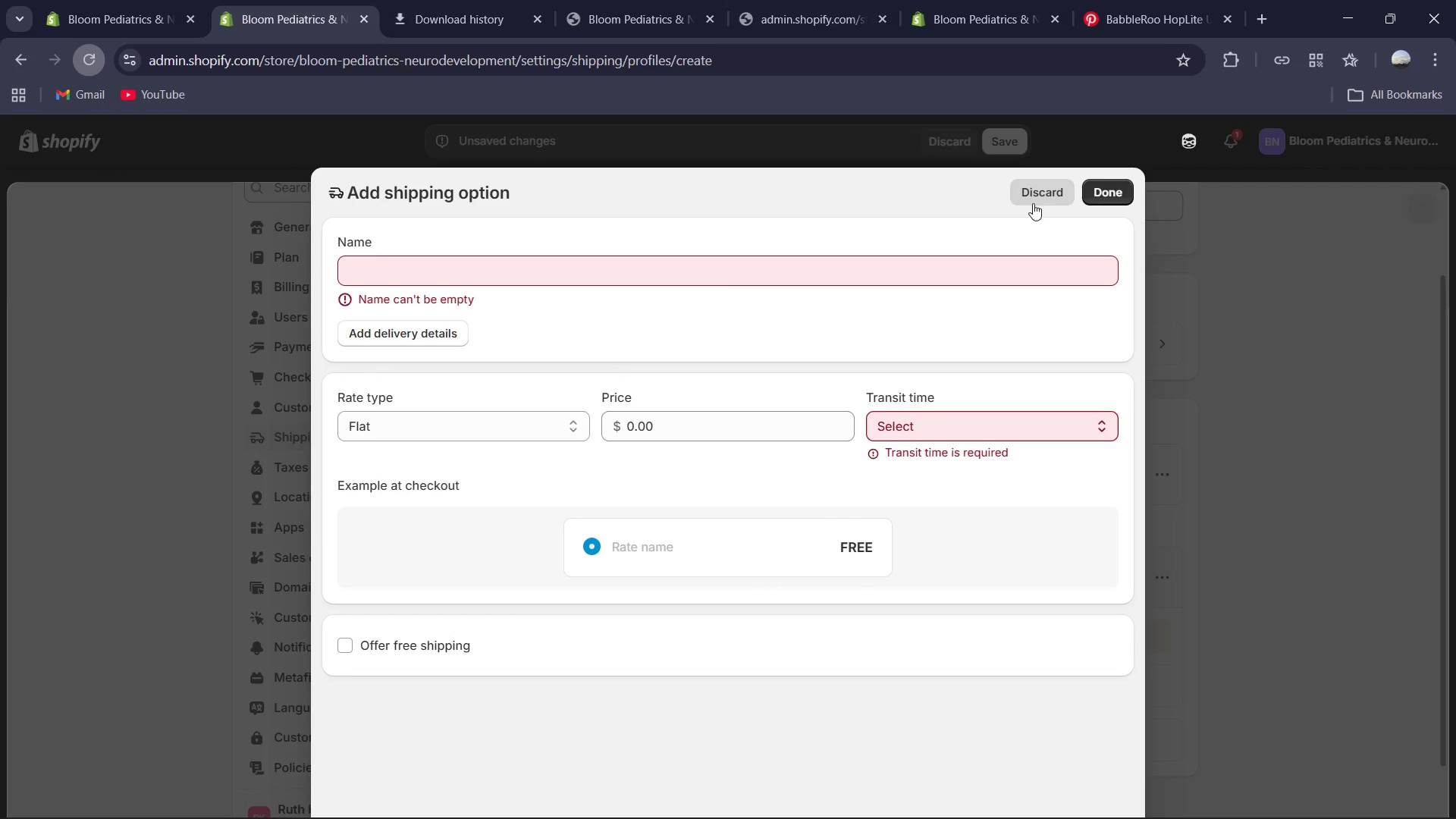 
left_click([1032, 203])
 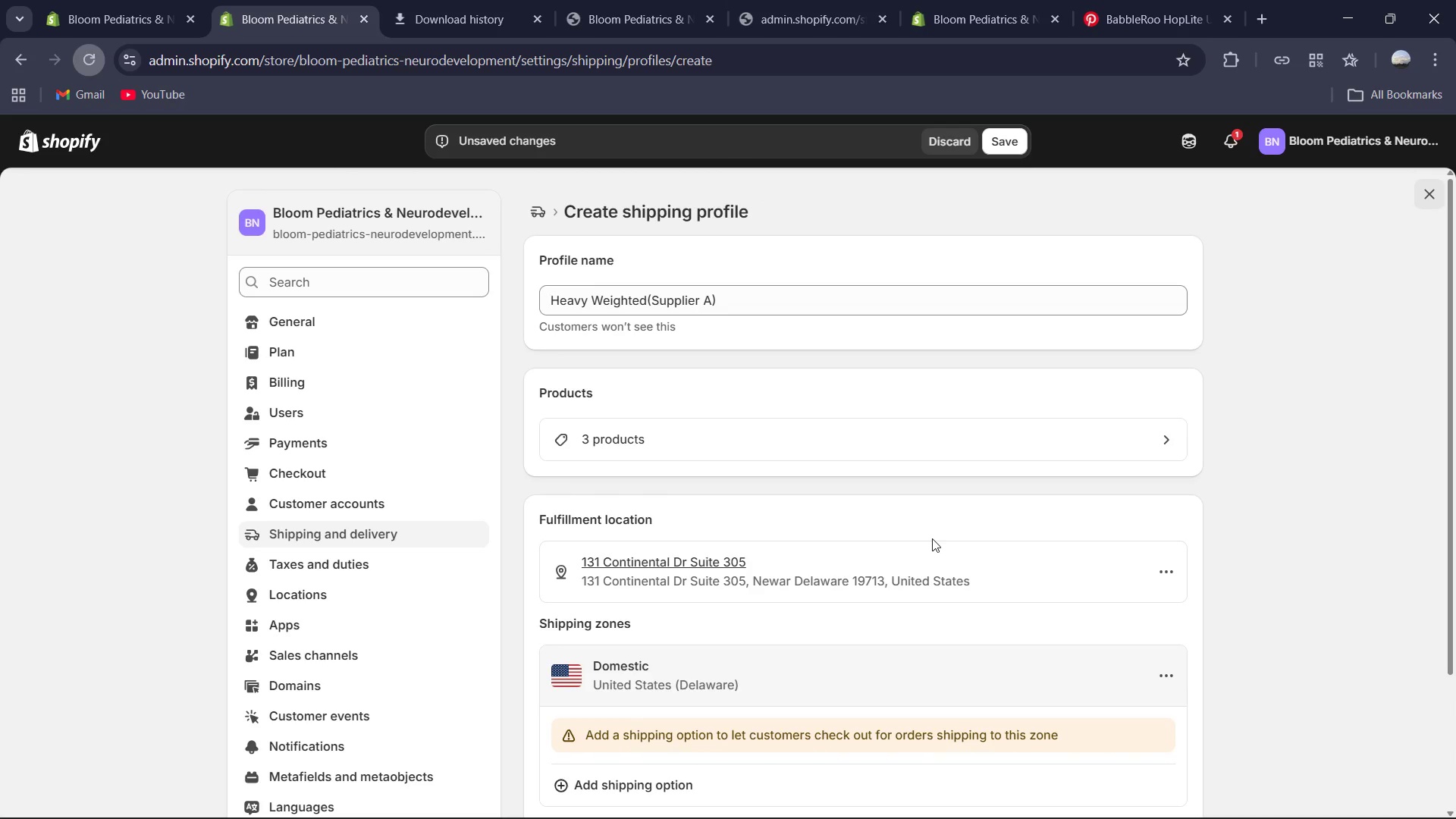 
left_click([890, 451])
 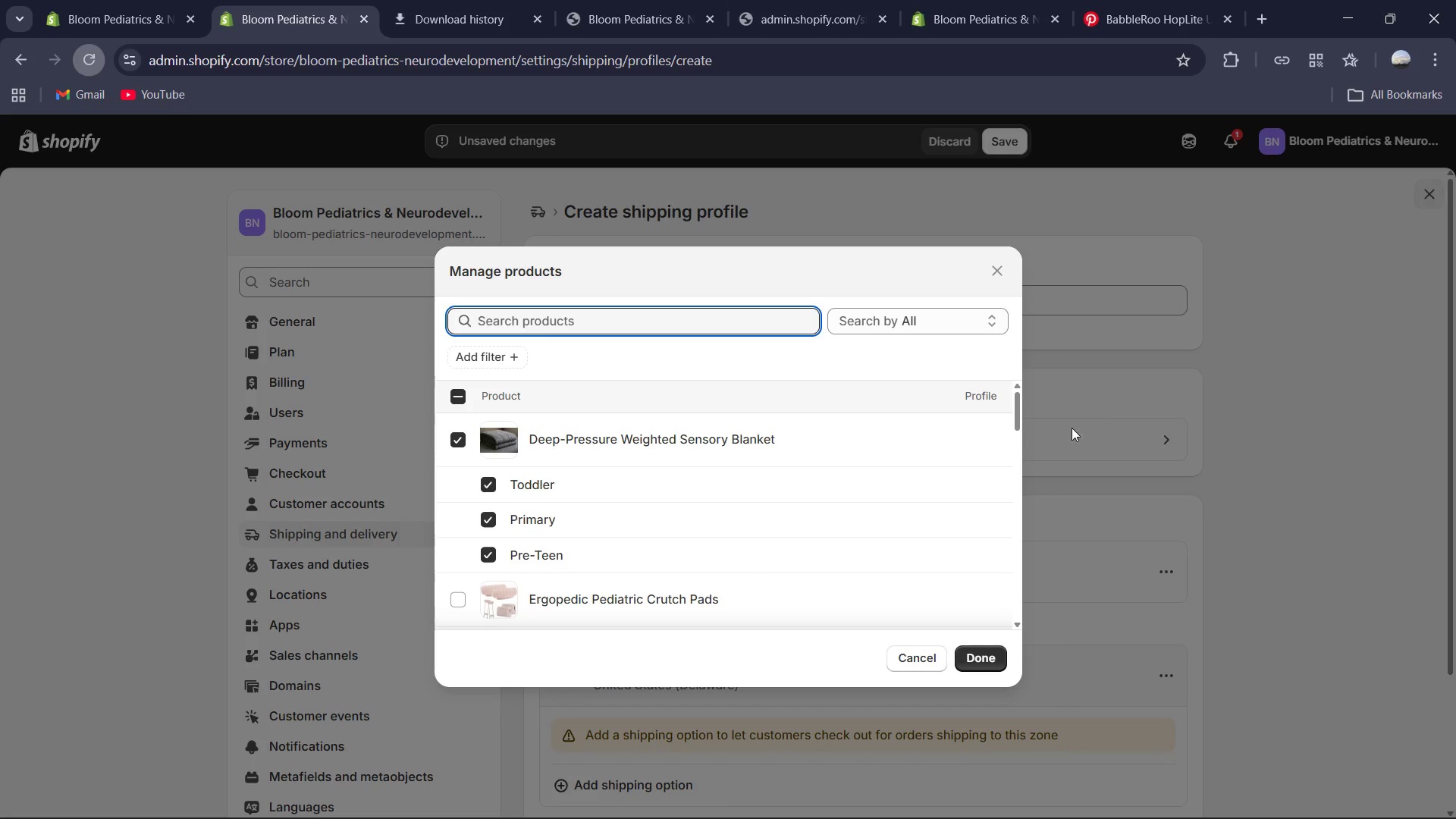 
left_click([1217, 422])
 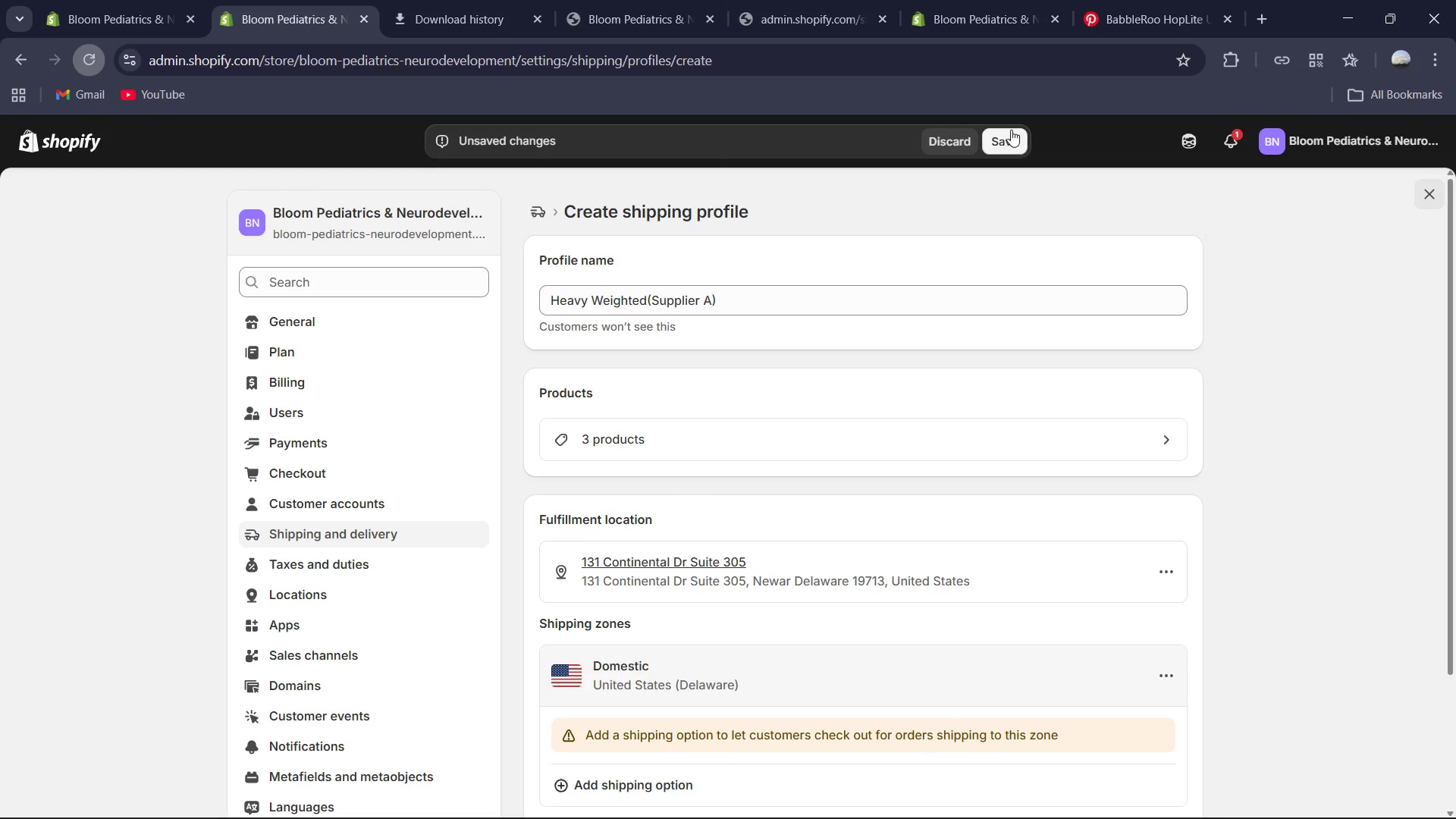 
left_click([1011, 133])
 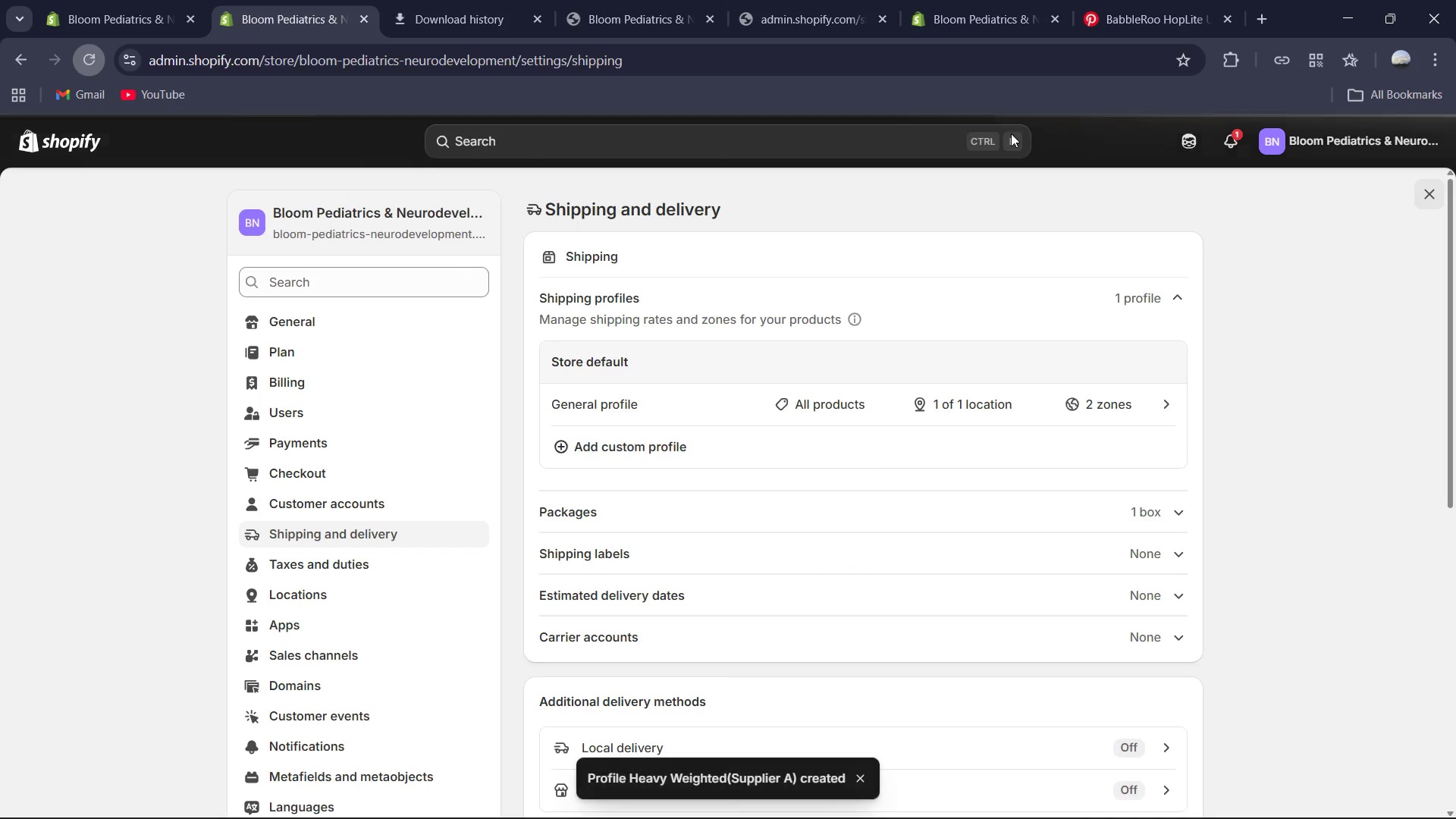 
mouse_move([898, 340])
 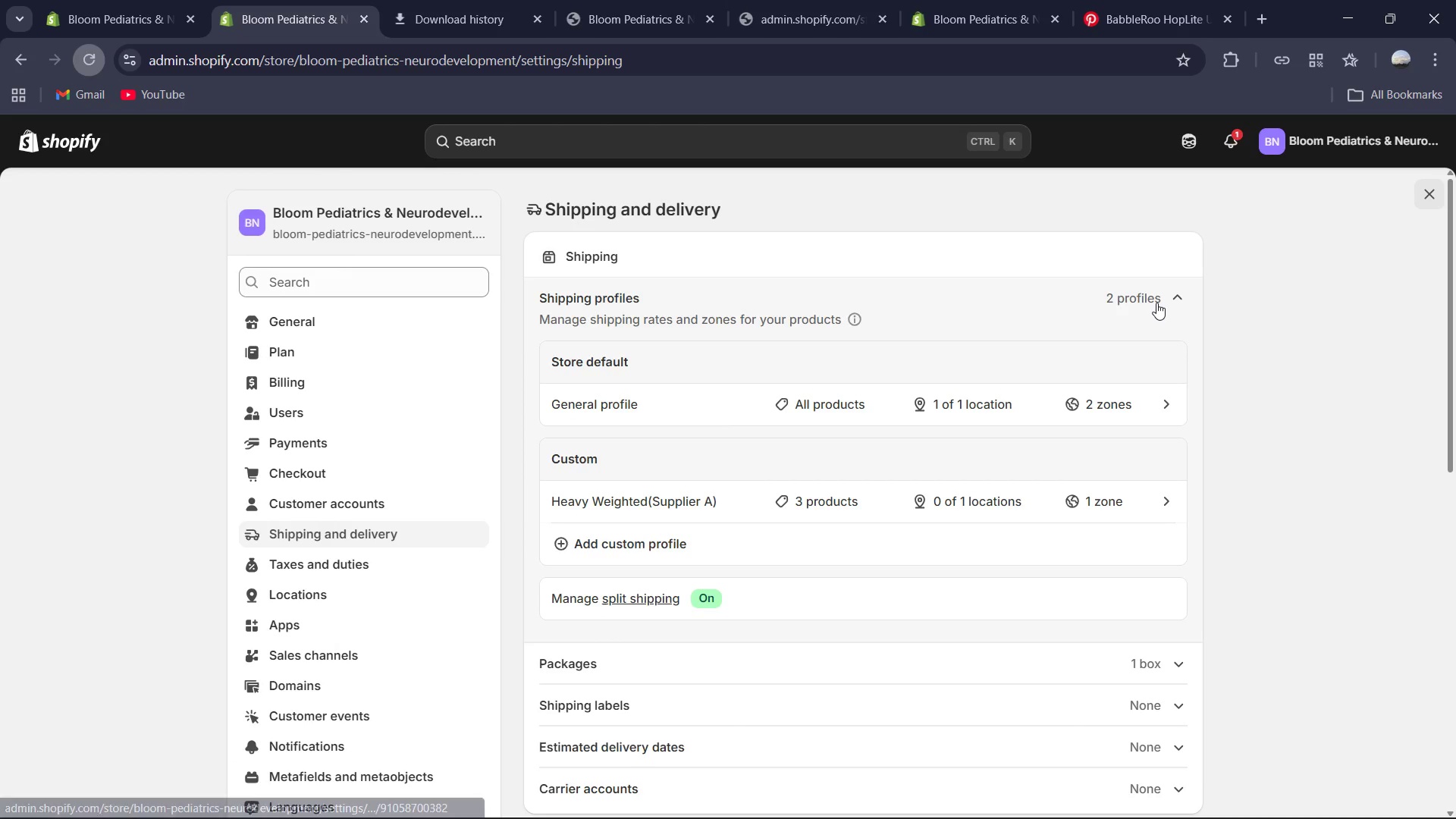 
wait(5.91)
 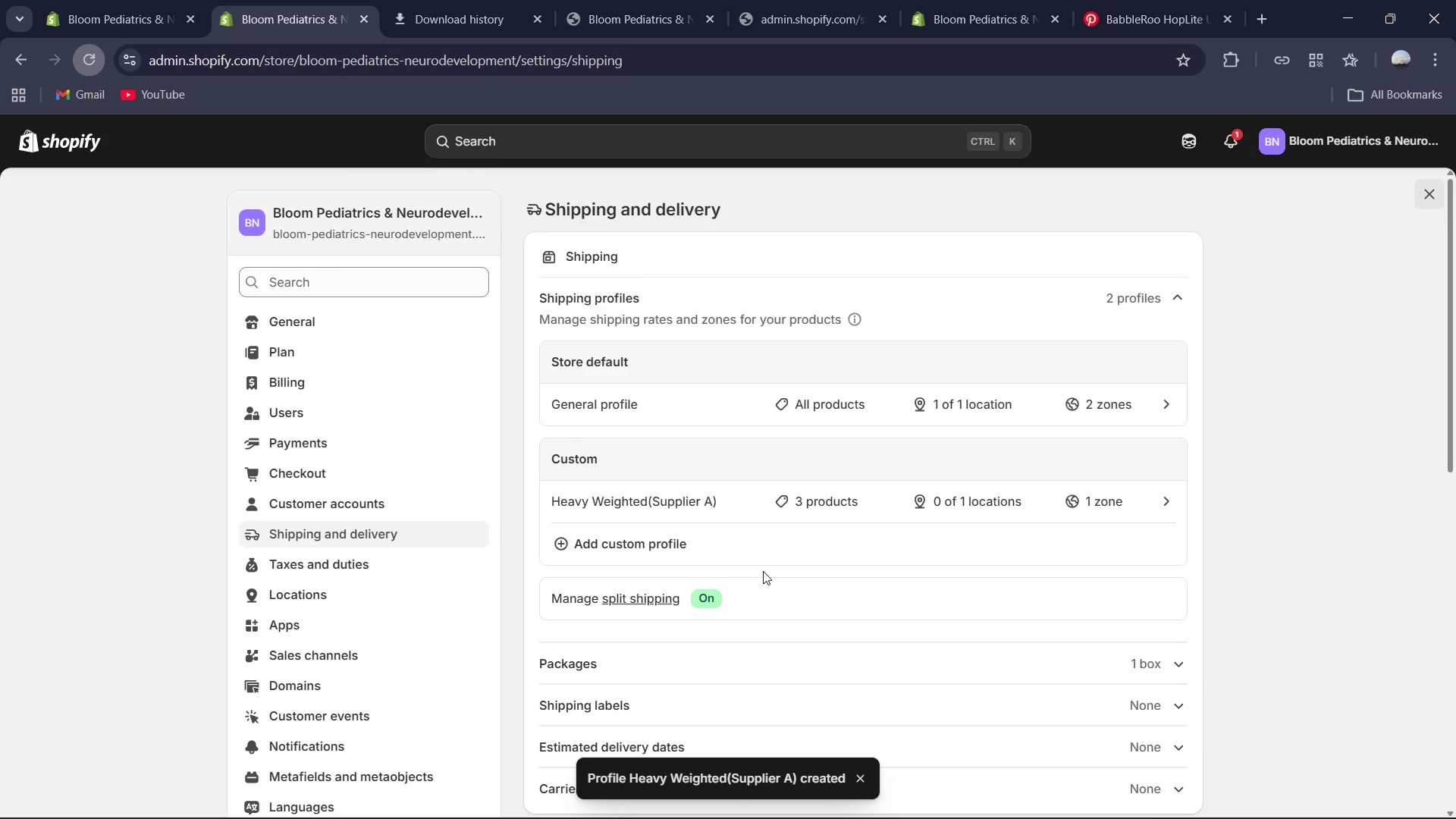 
left_click([1156, 303])
 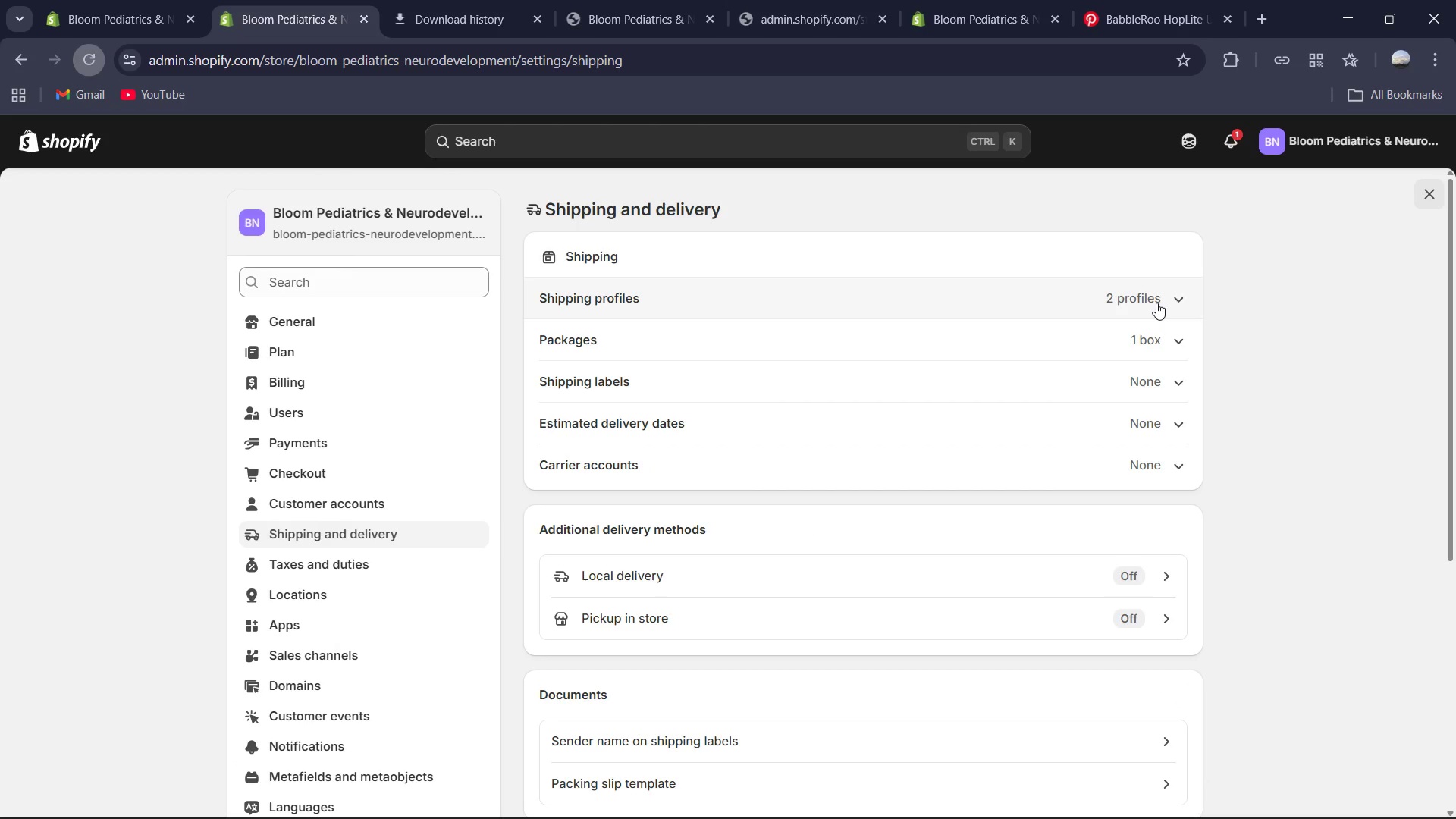 
left_click([1156, 303])
 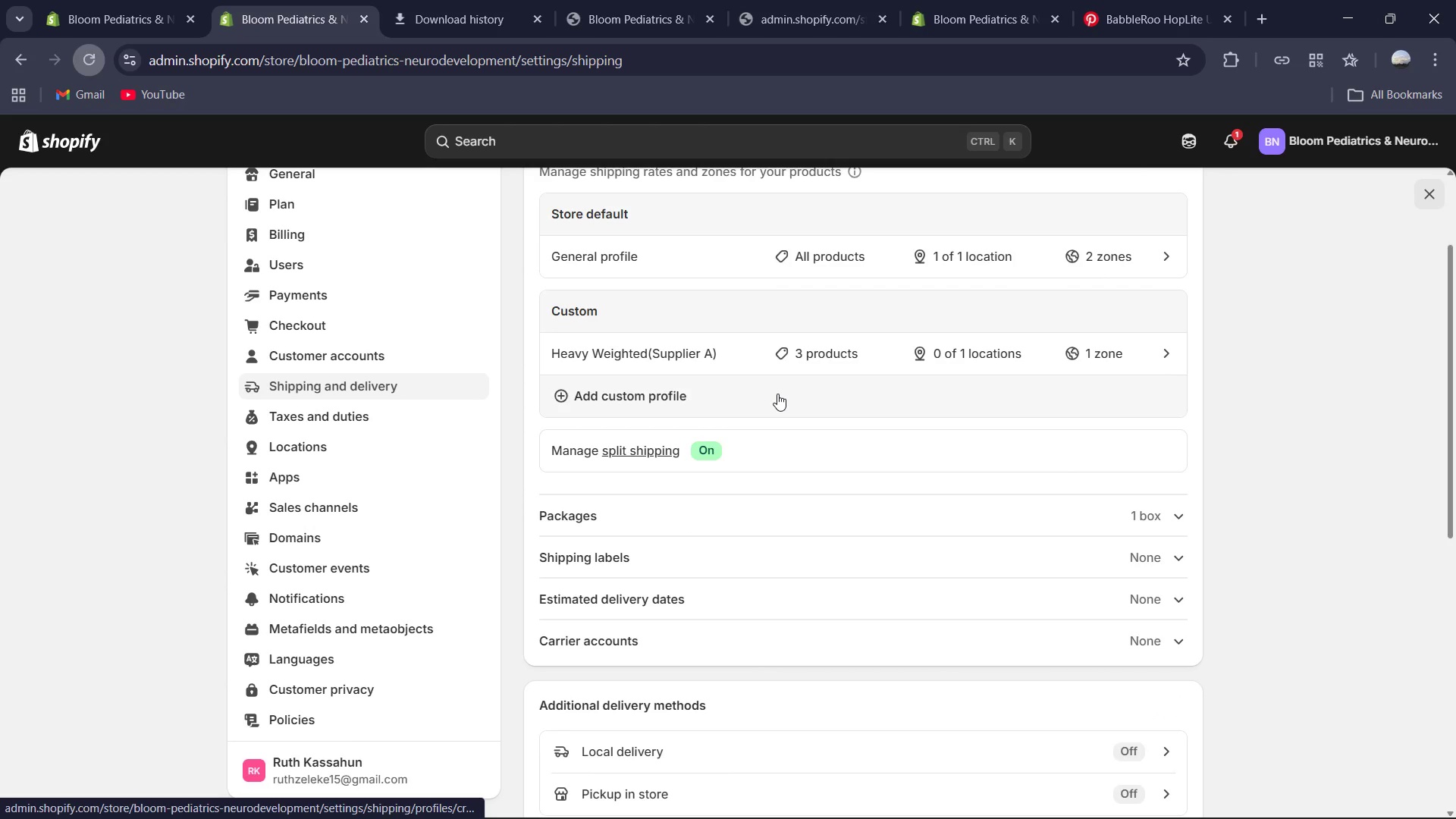 
left_click([642, 402])
 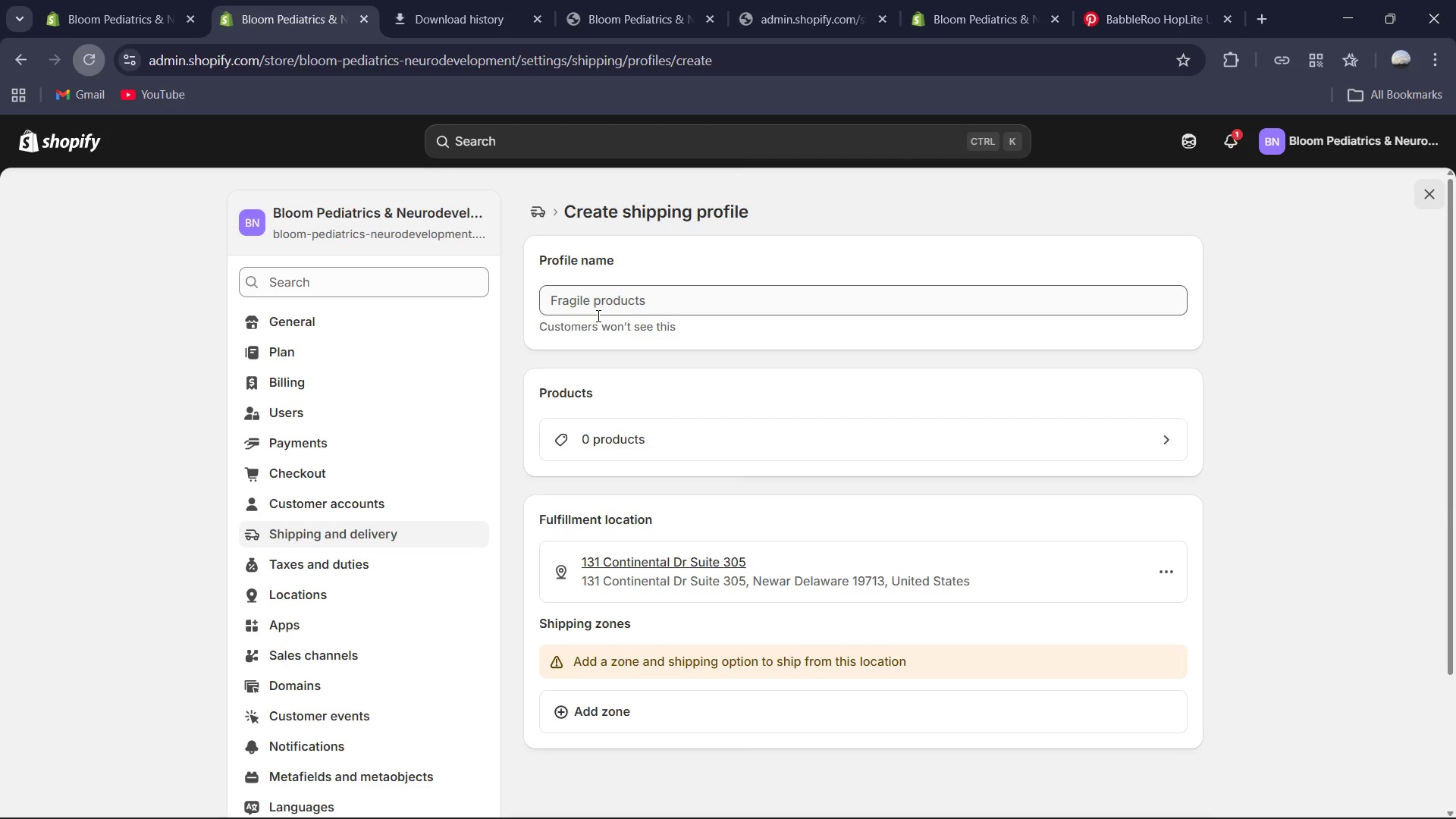 
left_click([597, 315])
 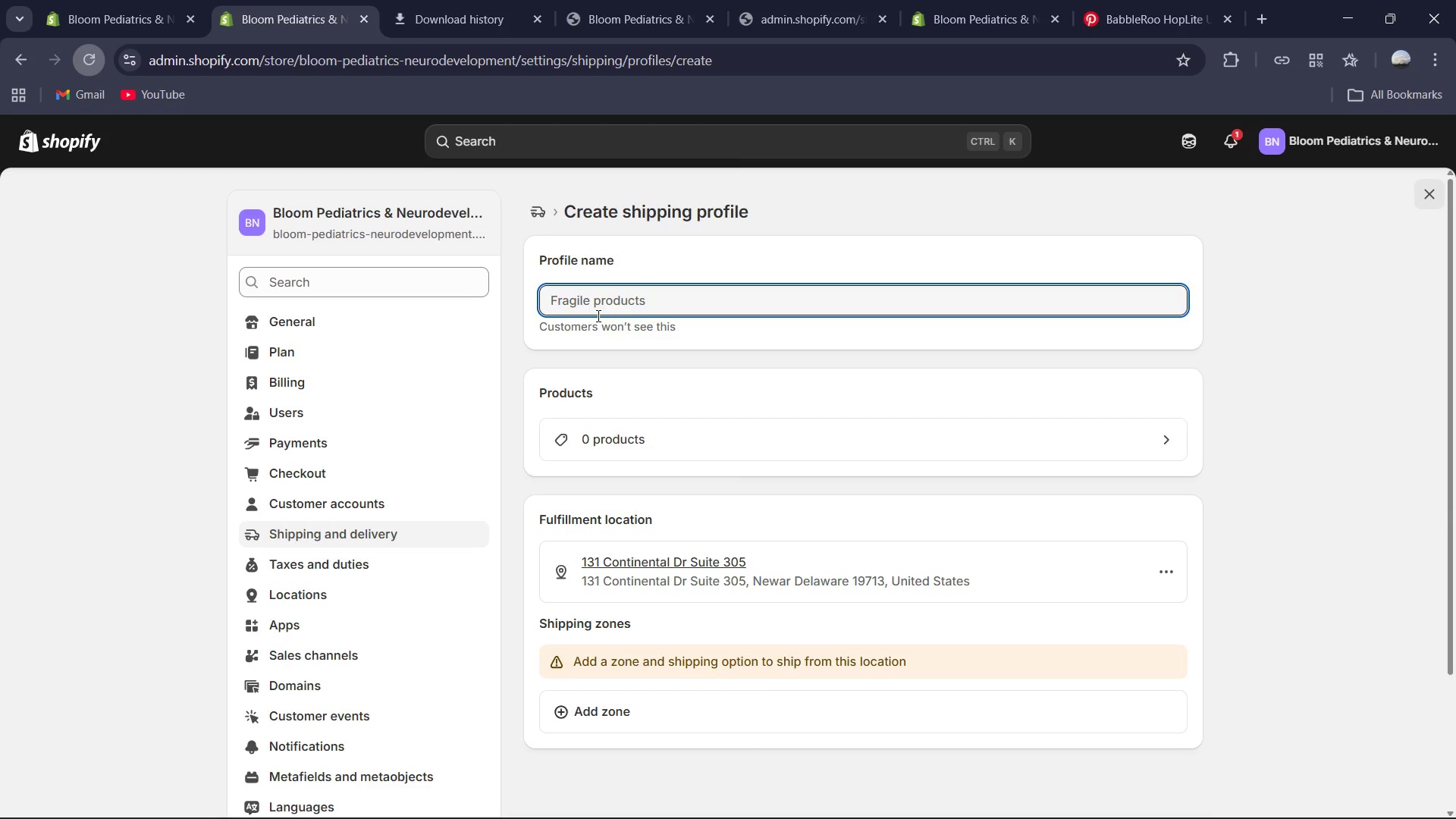 
type(Light Weih)
key(Backspace)
key(Backspace)
key(Backspace)
key(Backspace)
key(Backspace)
type(weight & Adaptive (Supplier b)
key(Backspace)
type(B0)
key(Backspace)
type())
 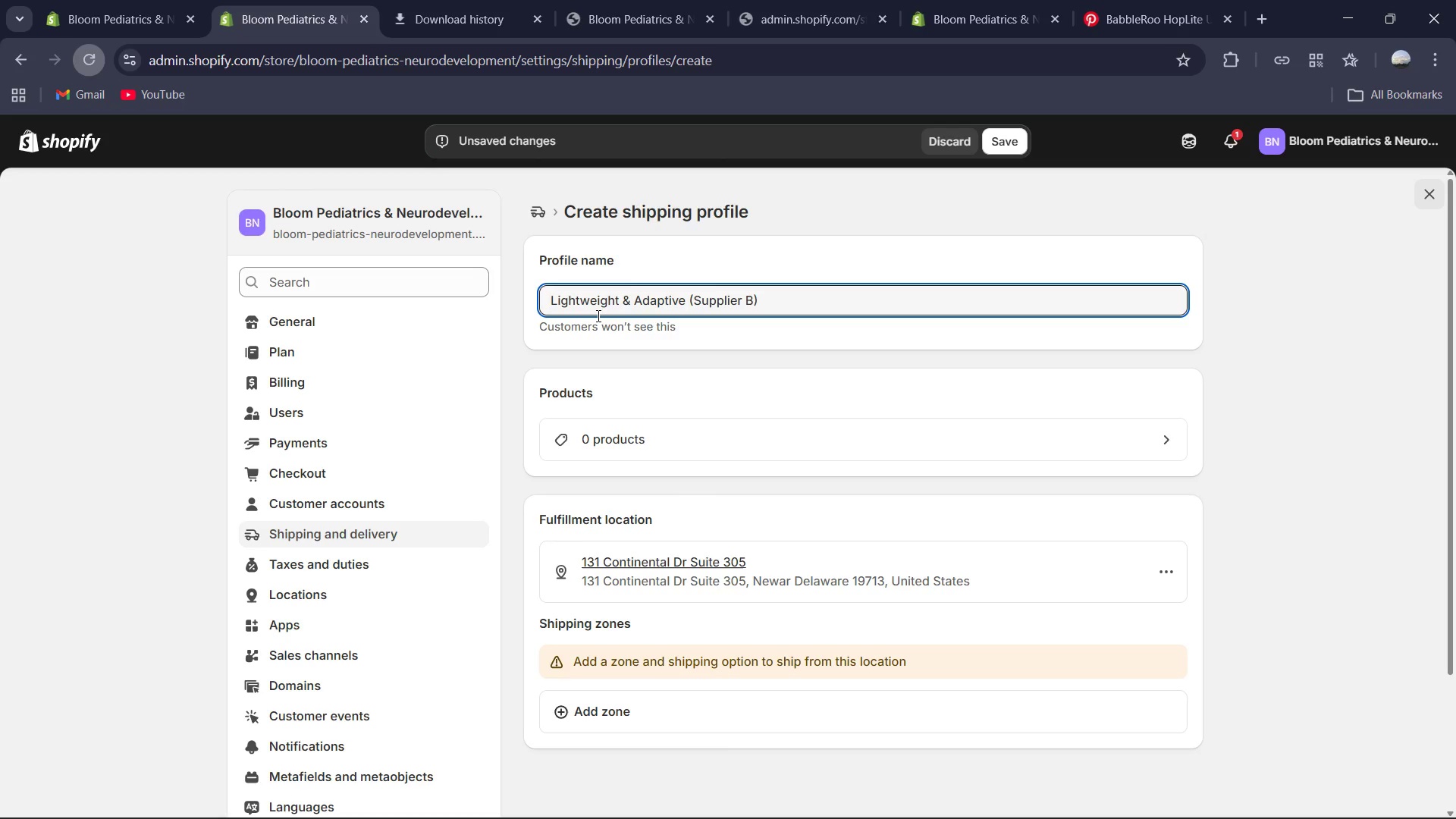 
left_click([619, 437])
 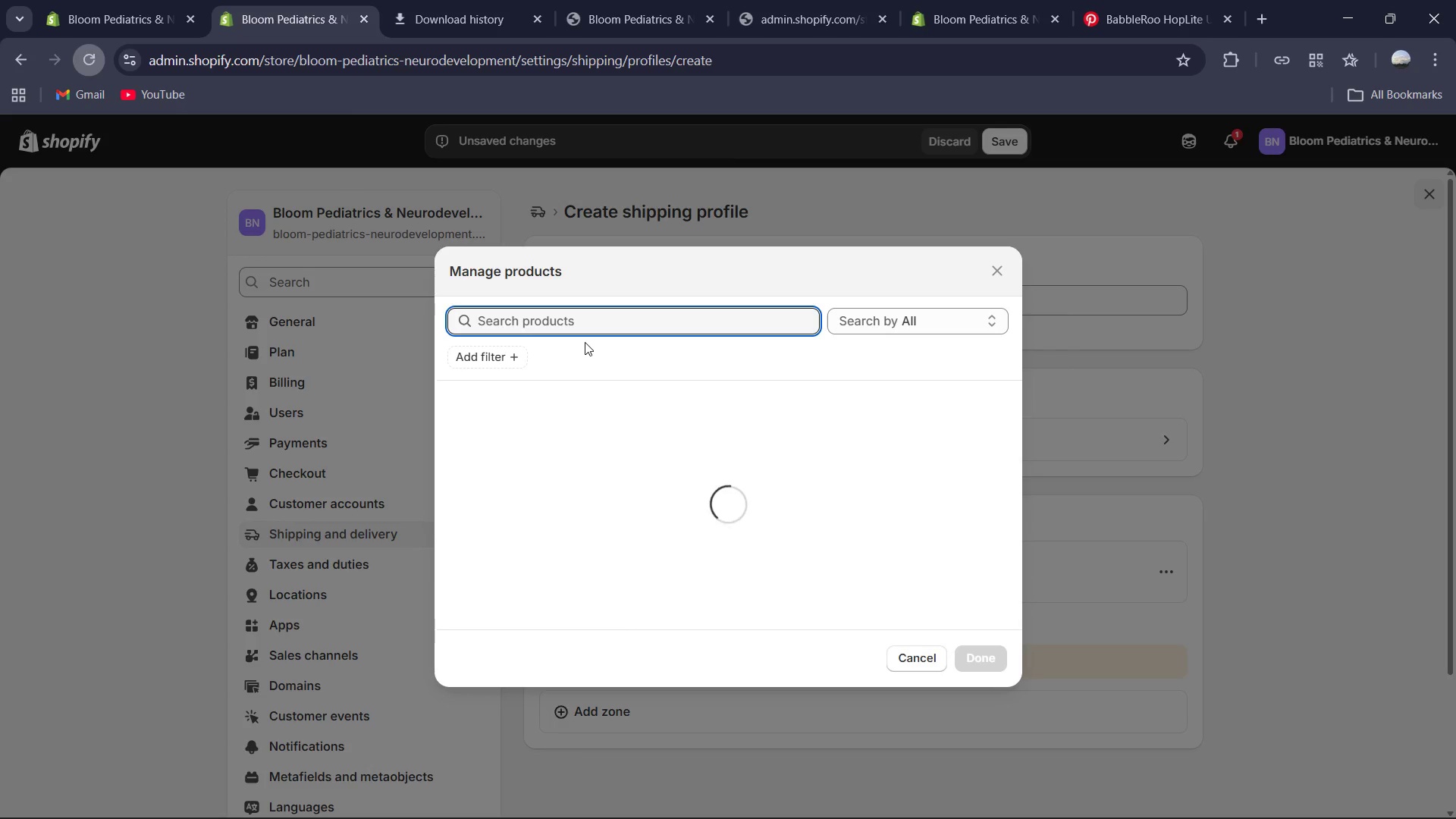 
type(Focus)
 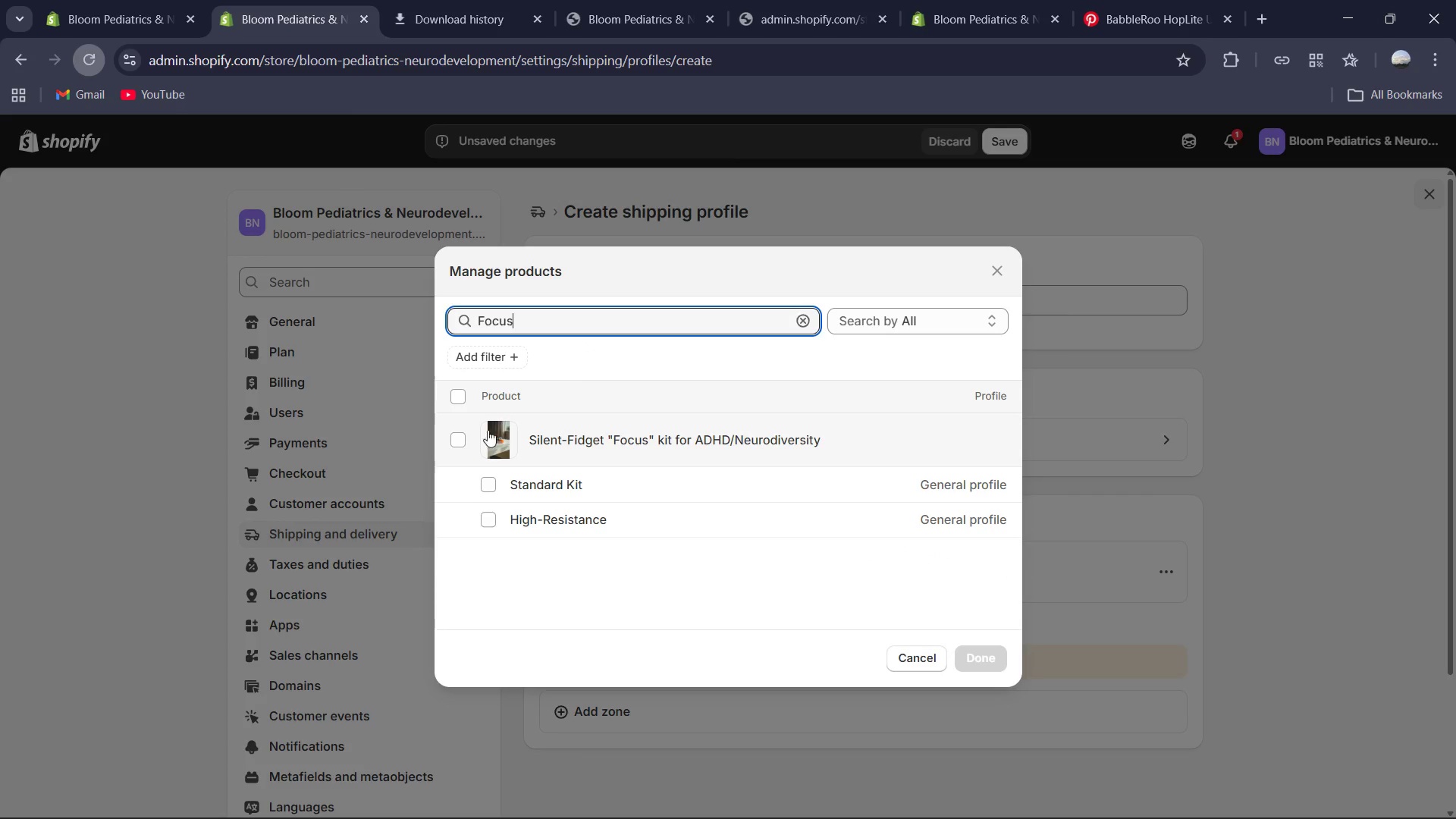 
left_click([457, 446])
 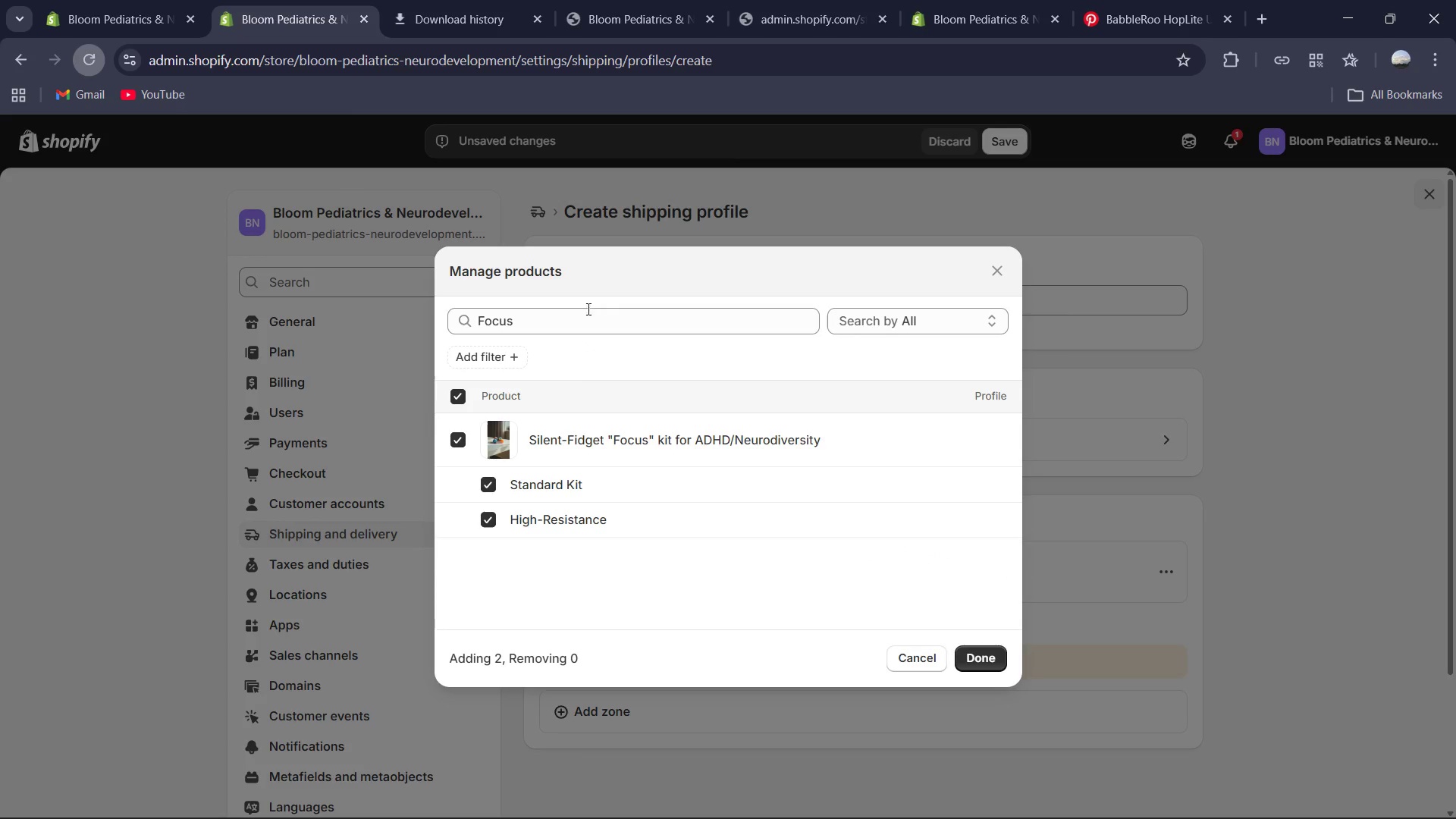 
left_click([582, 323])
 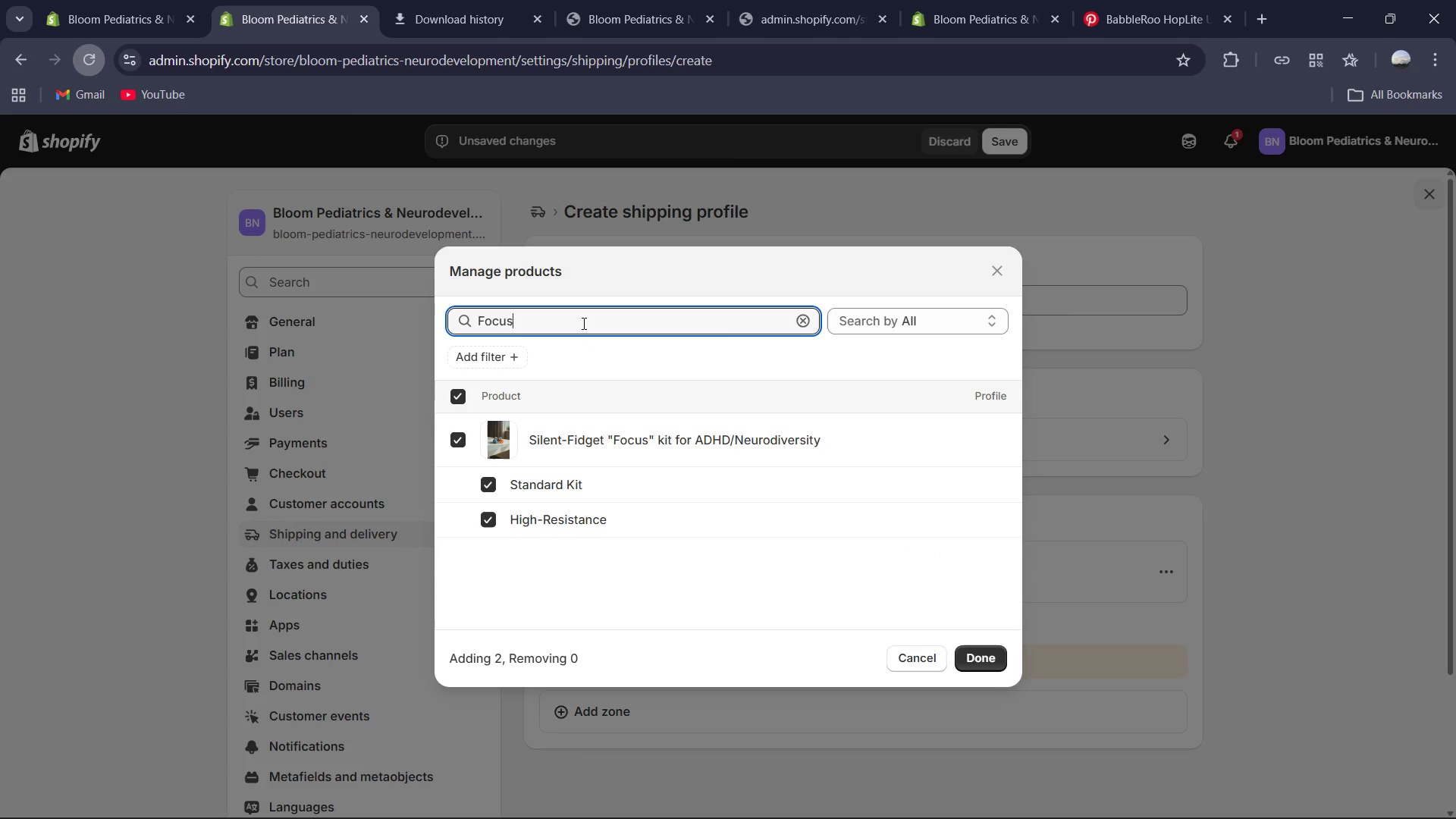 
key(Control+A)
 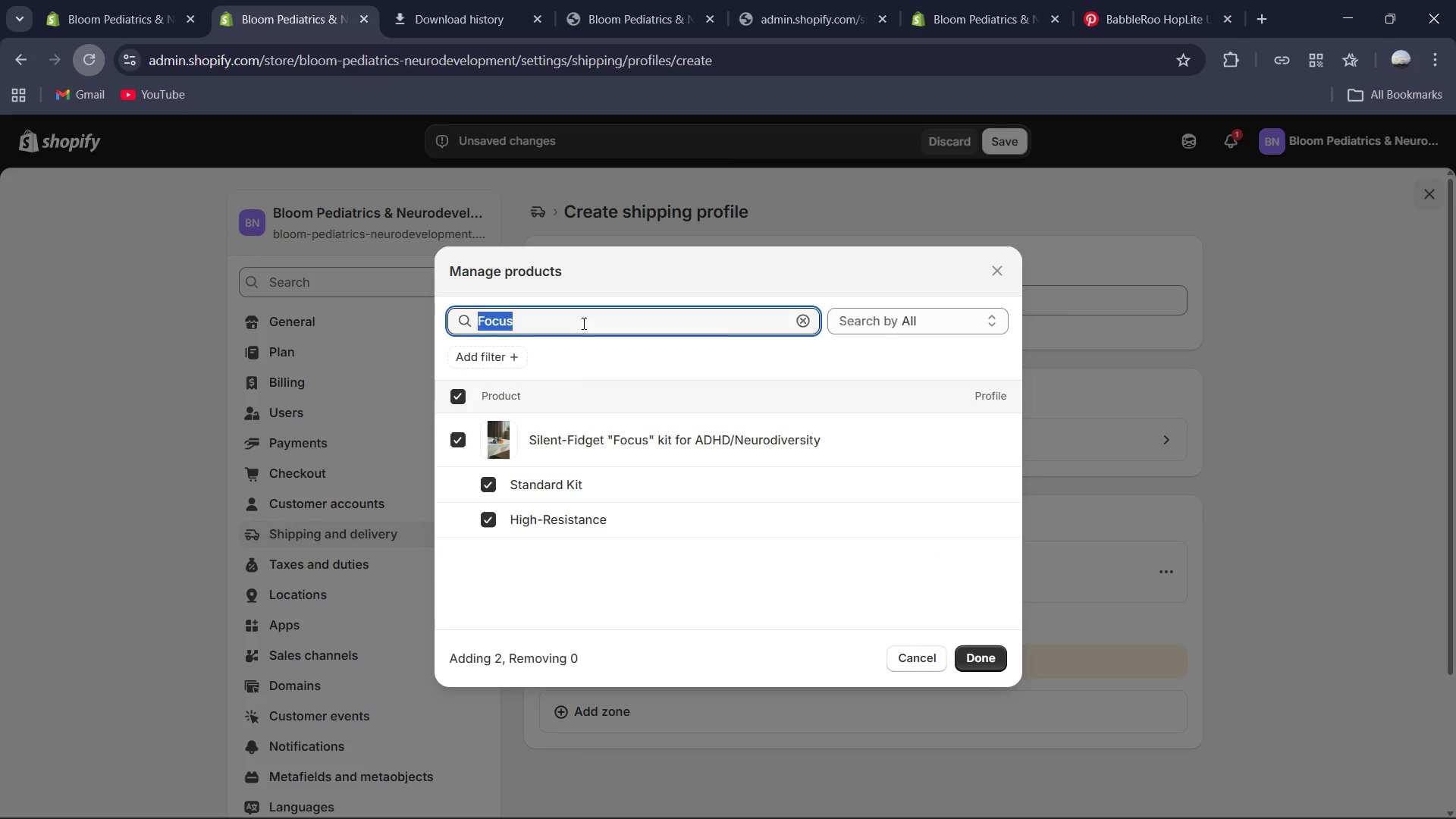 
type(Compres)
 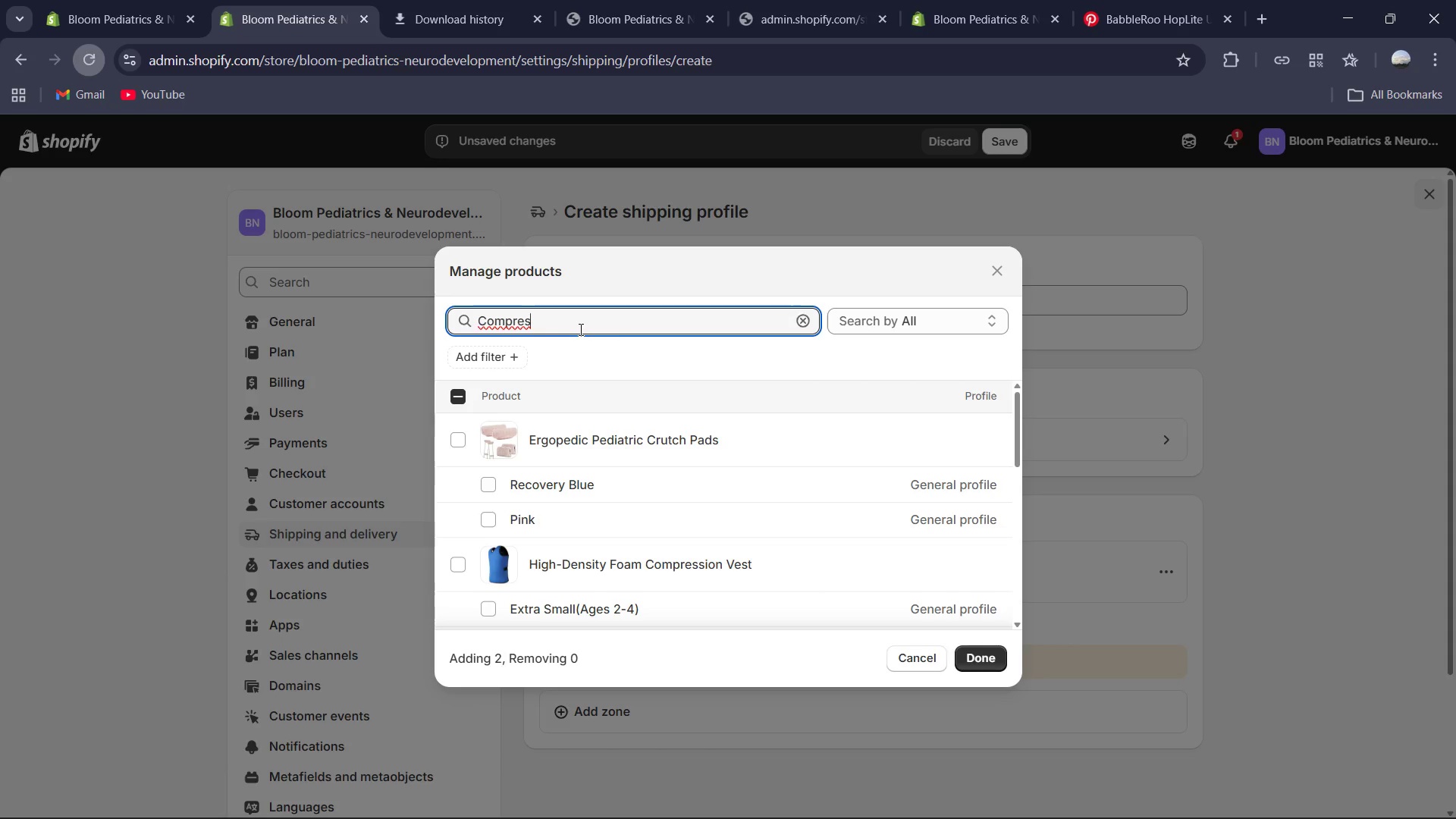 
mouse_move([538, 552])
 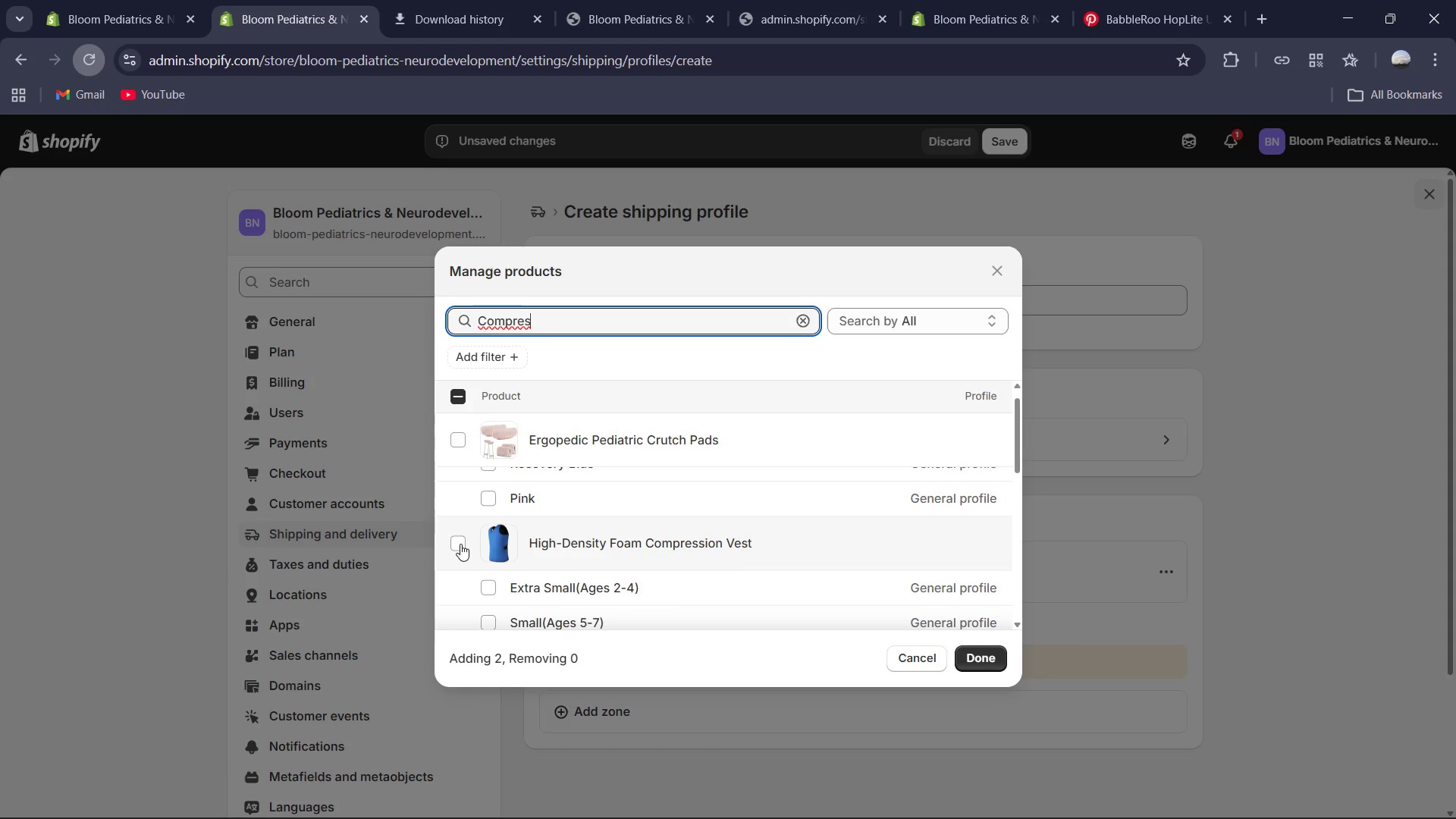 
left_click([460, 544])
 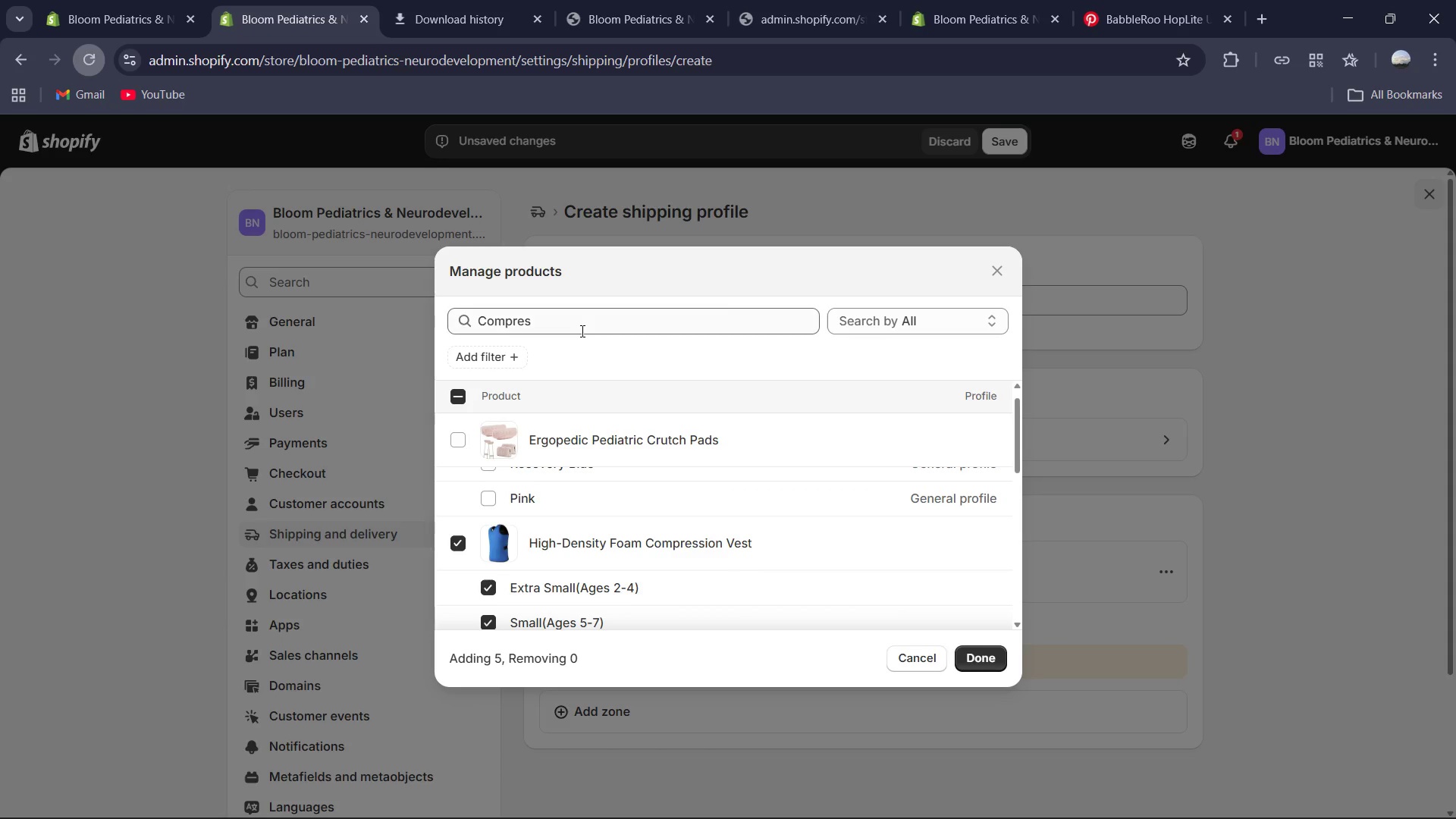 
left_click([581, 331])
 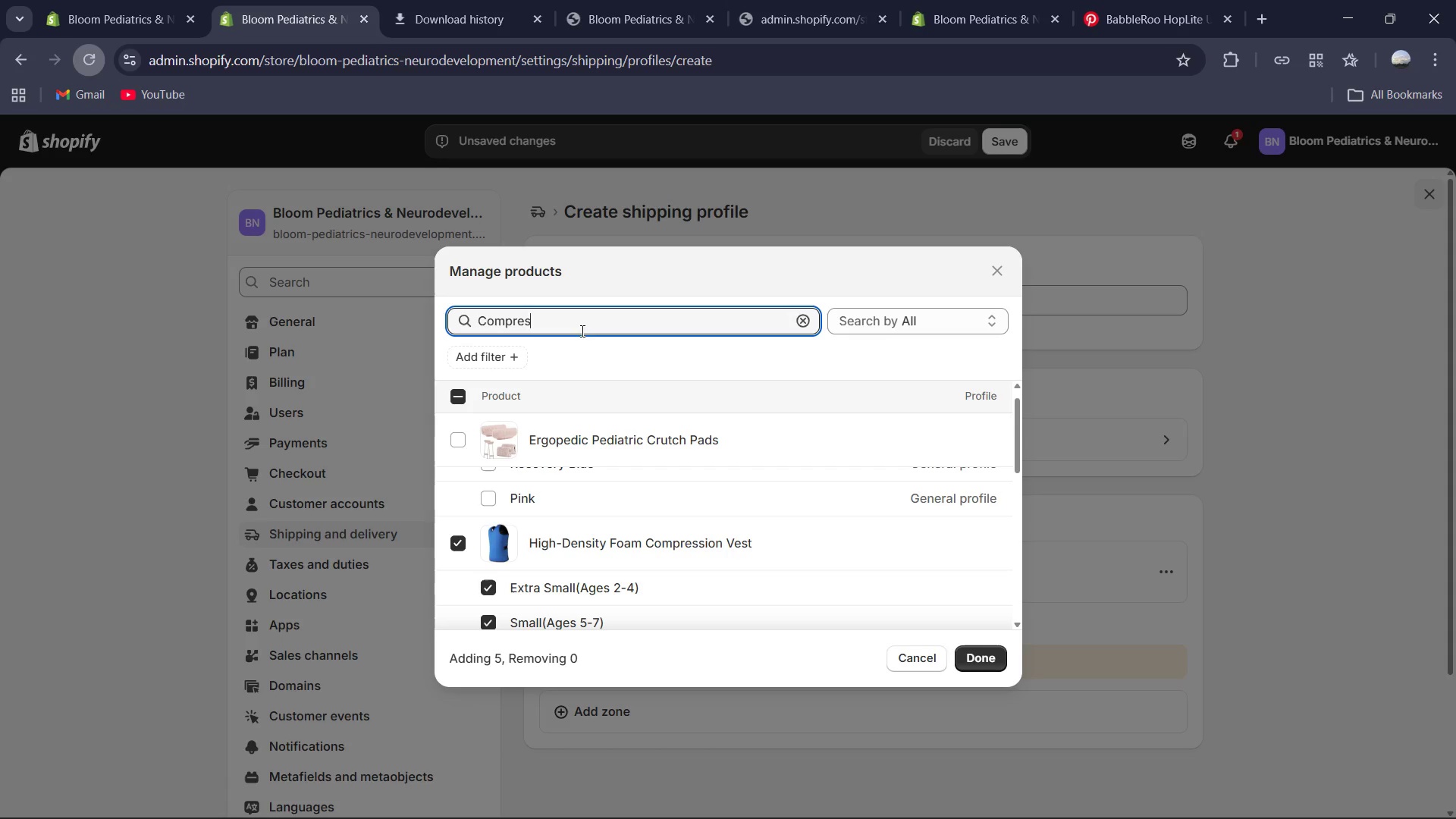 
key(Control+A)
 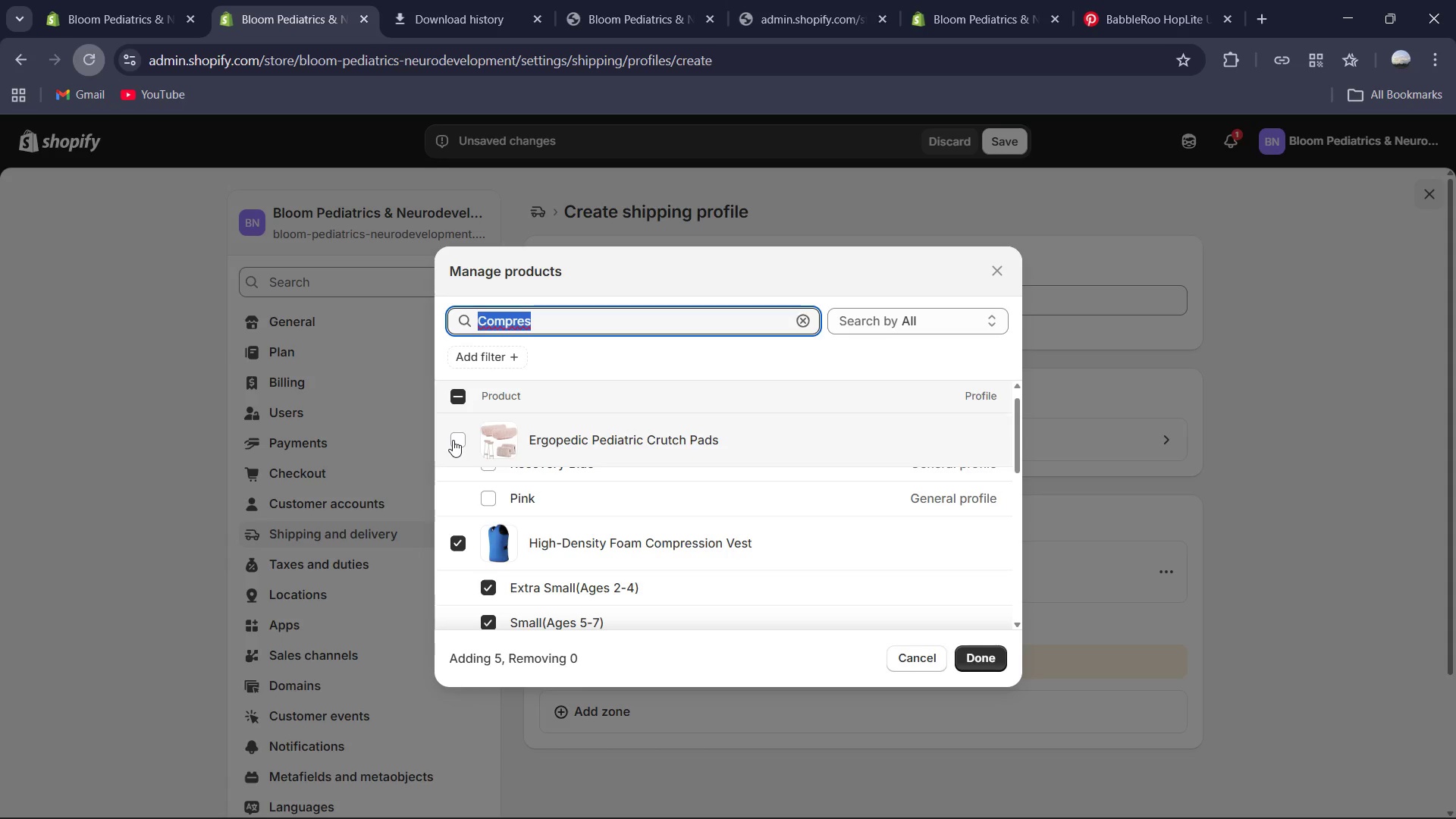 
left_click([453, 440])
 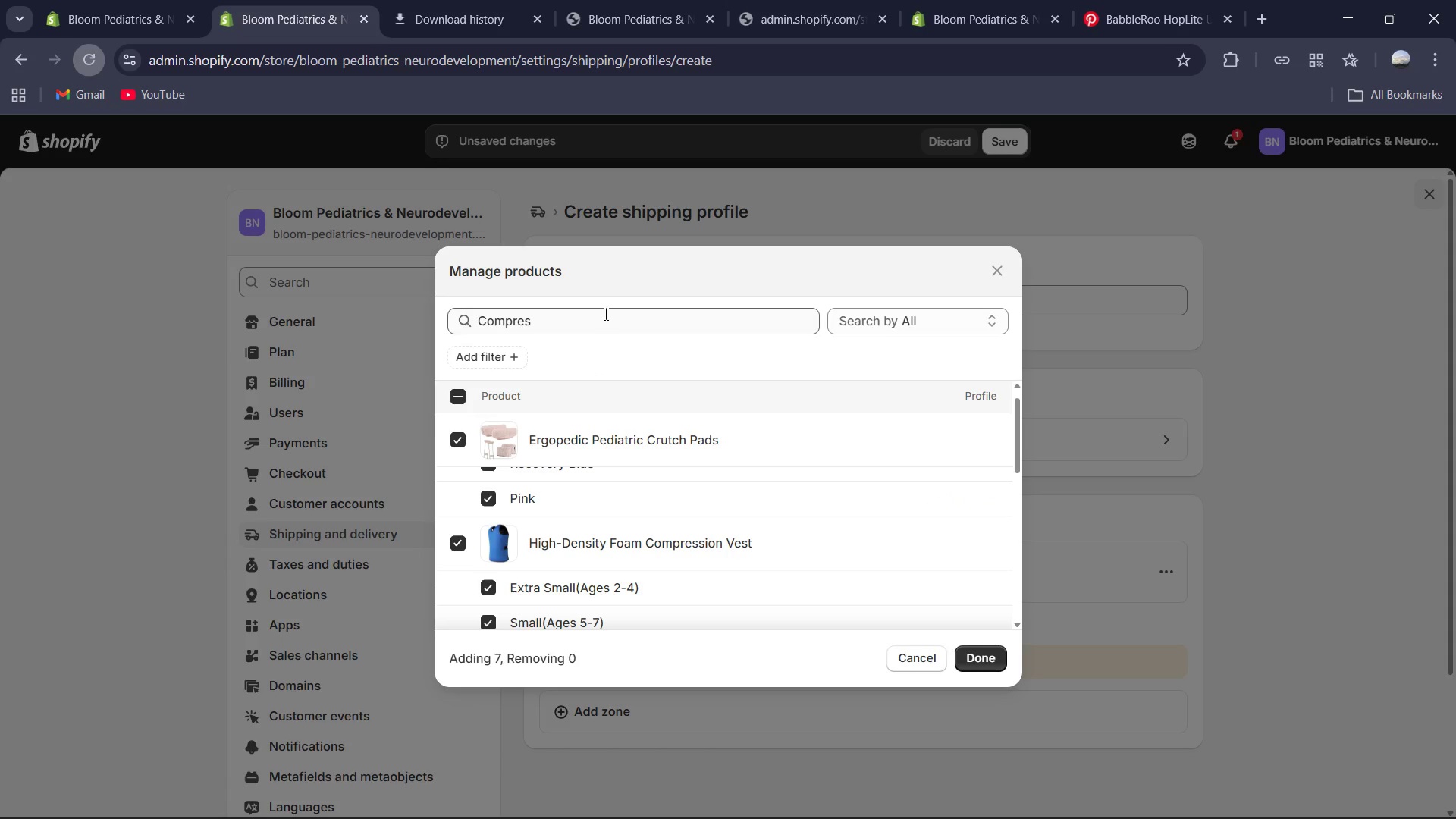 
left_click([598, 335])
 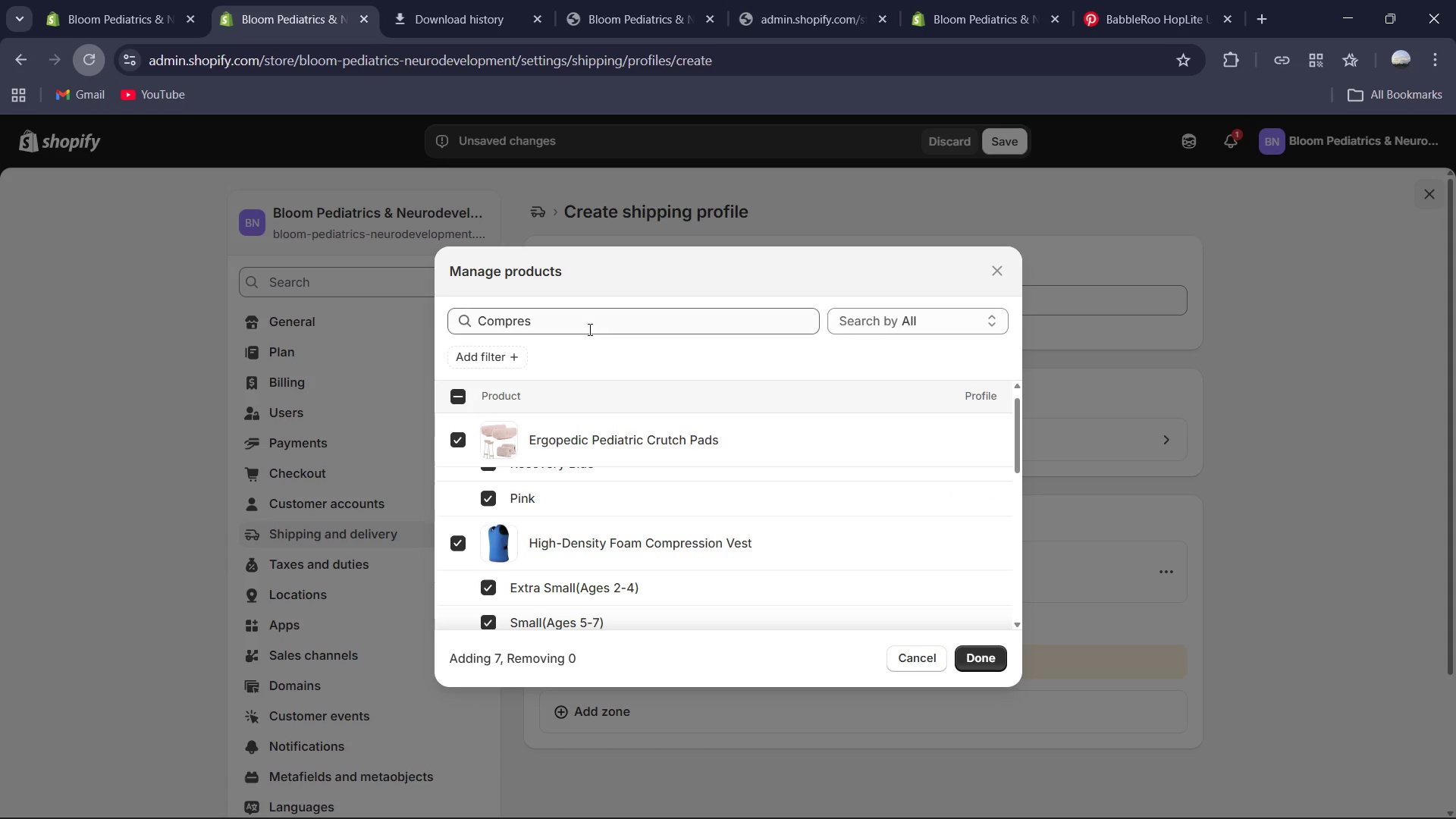 
left_click([588, 329])
 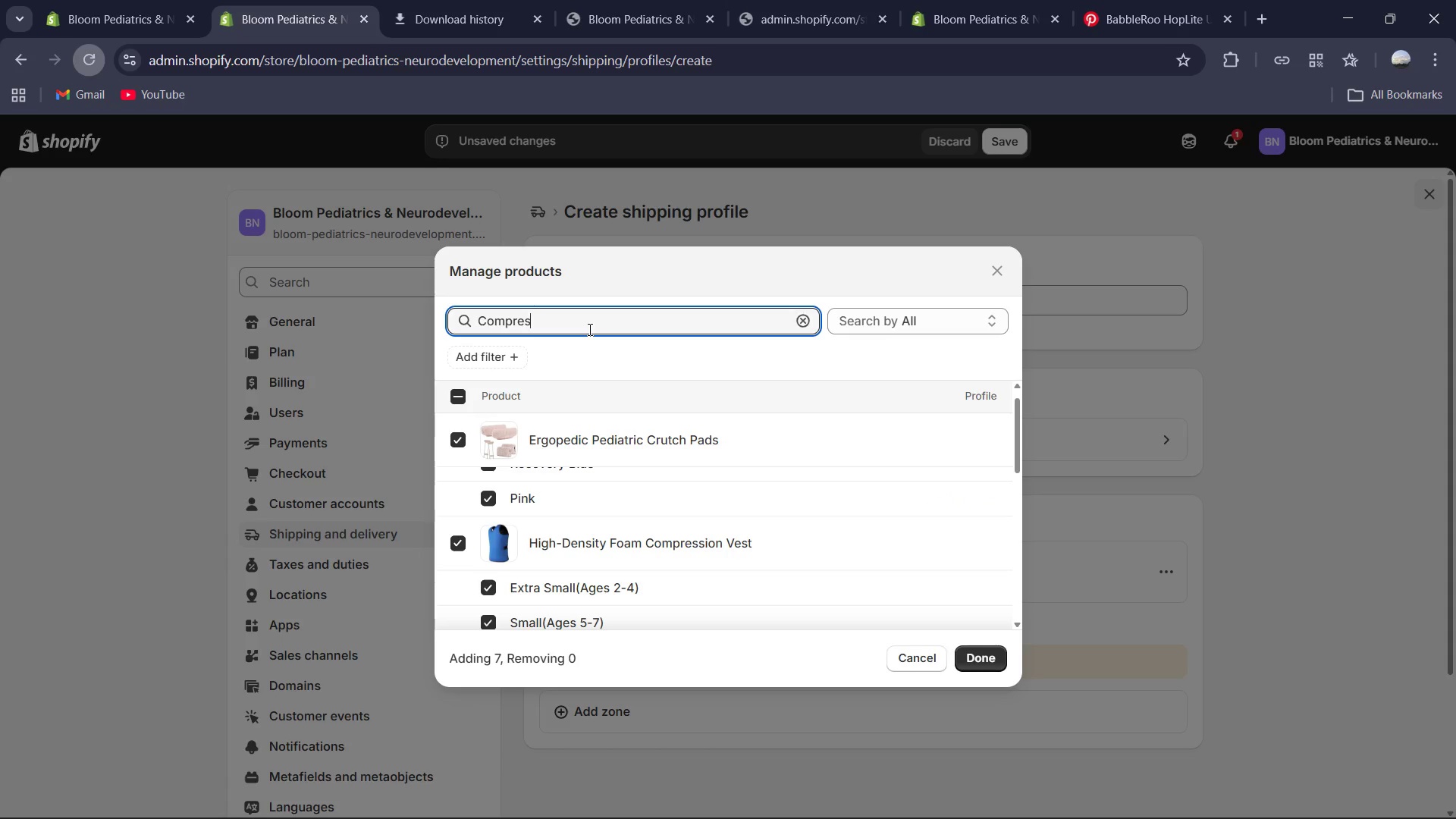 
key(Control+A)
 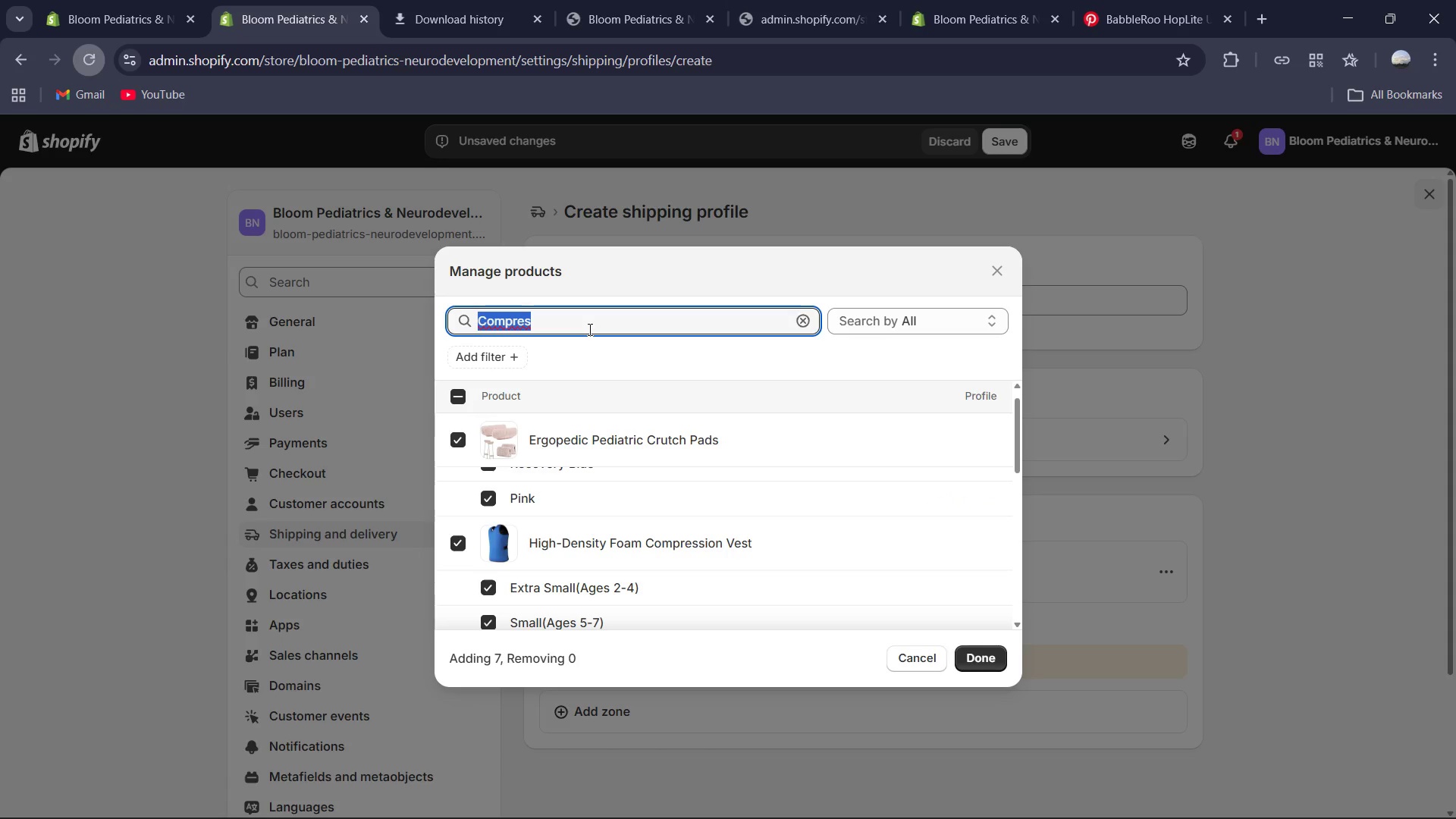 
type(Gait )
 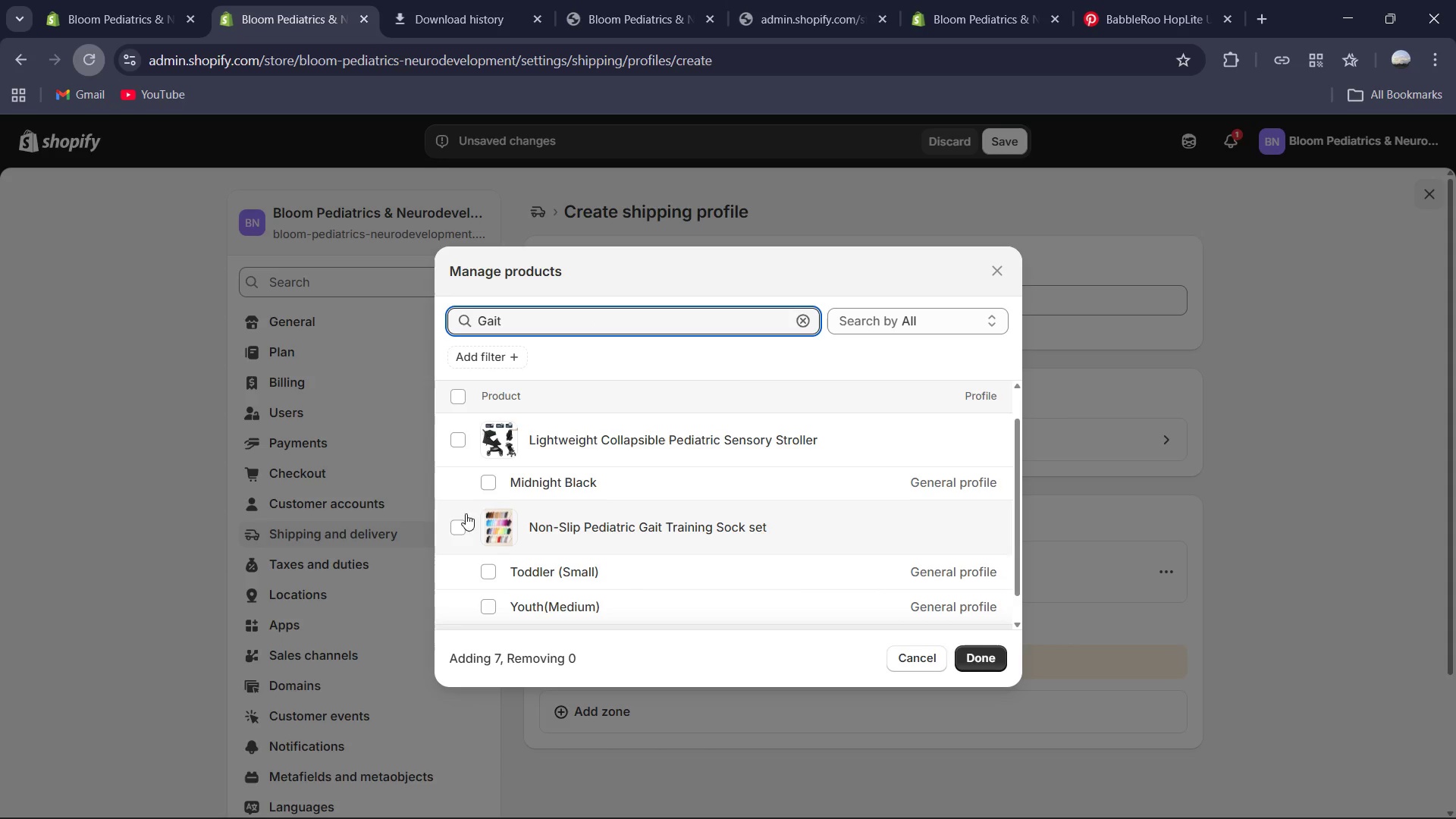 
wait(5.41)
 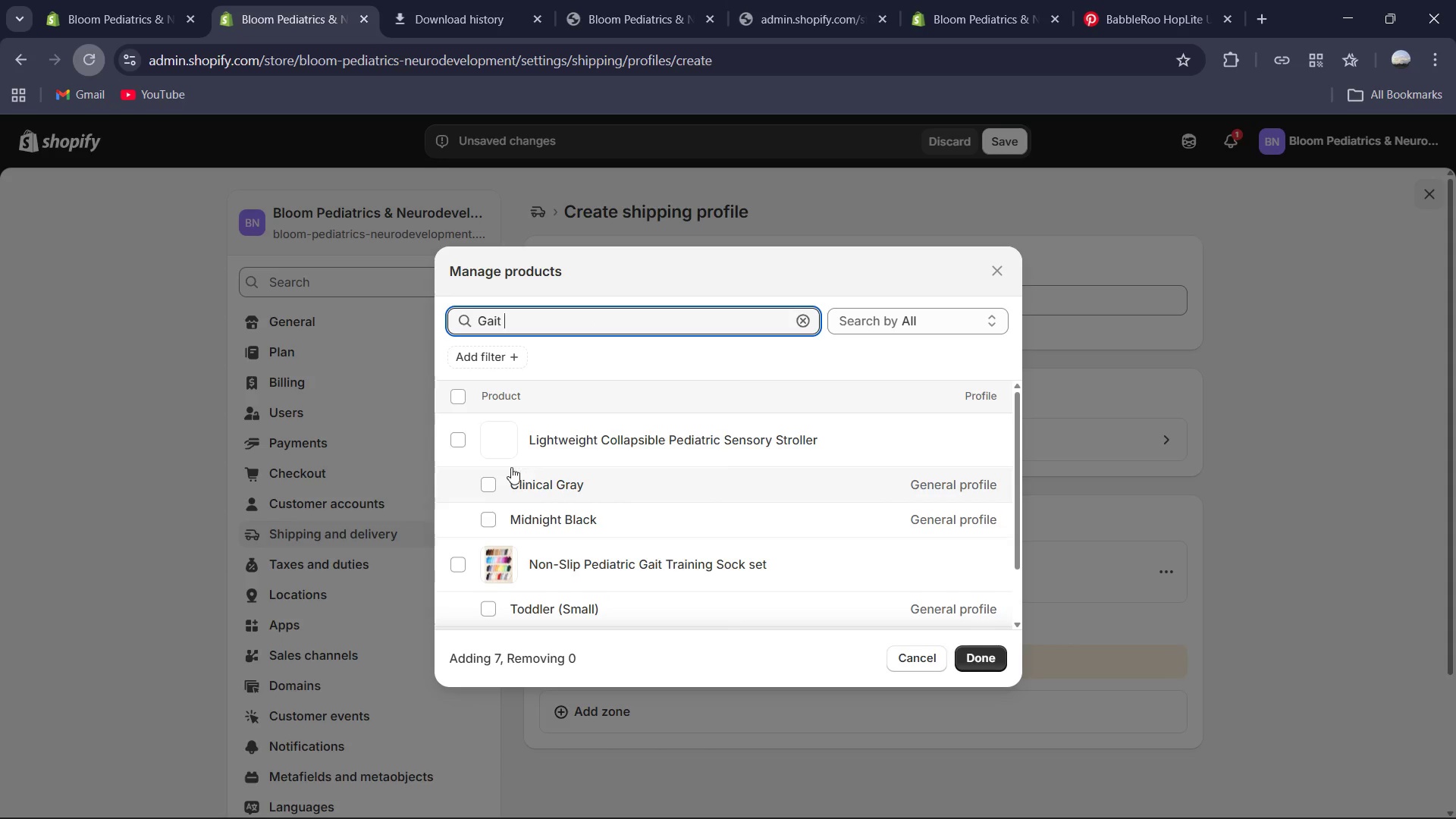 
left_click([456, 526])
 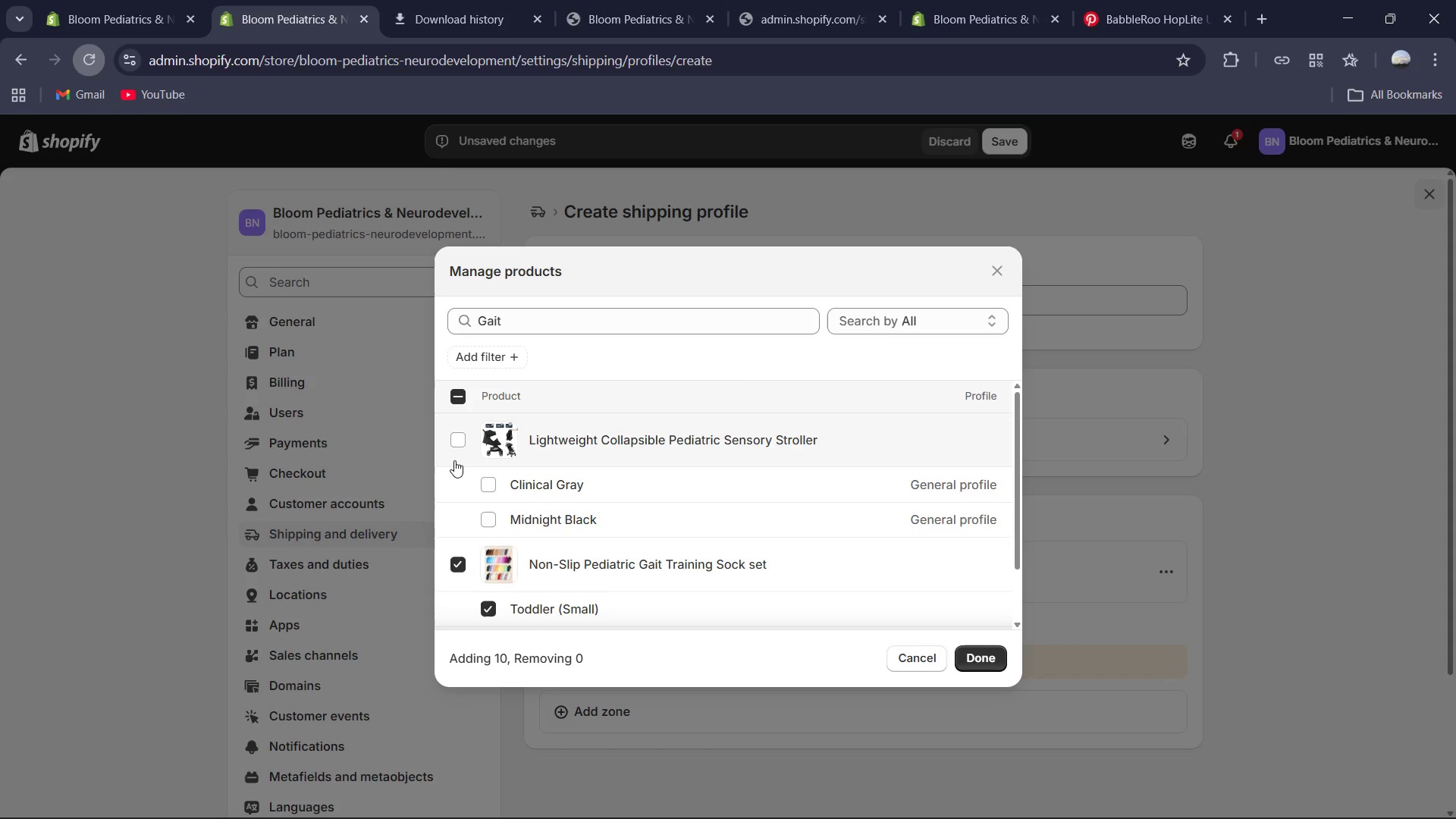 
left_click([466, 439])
 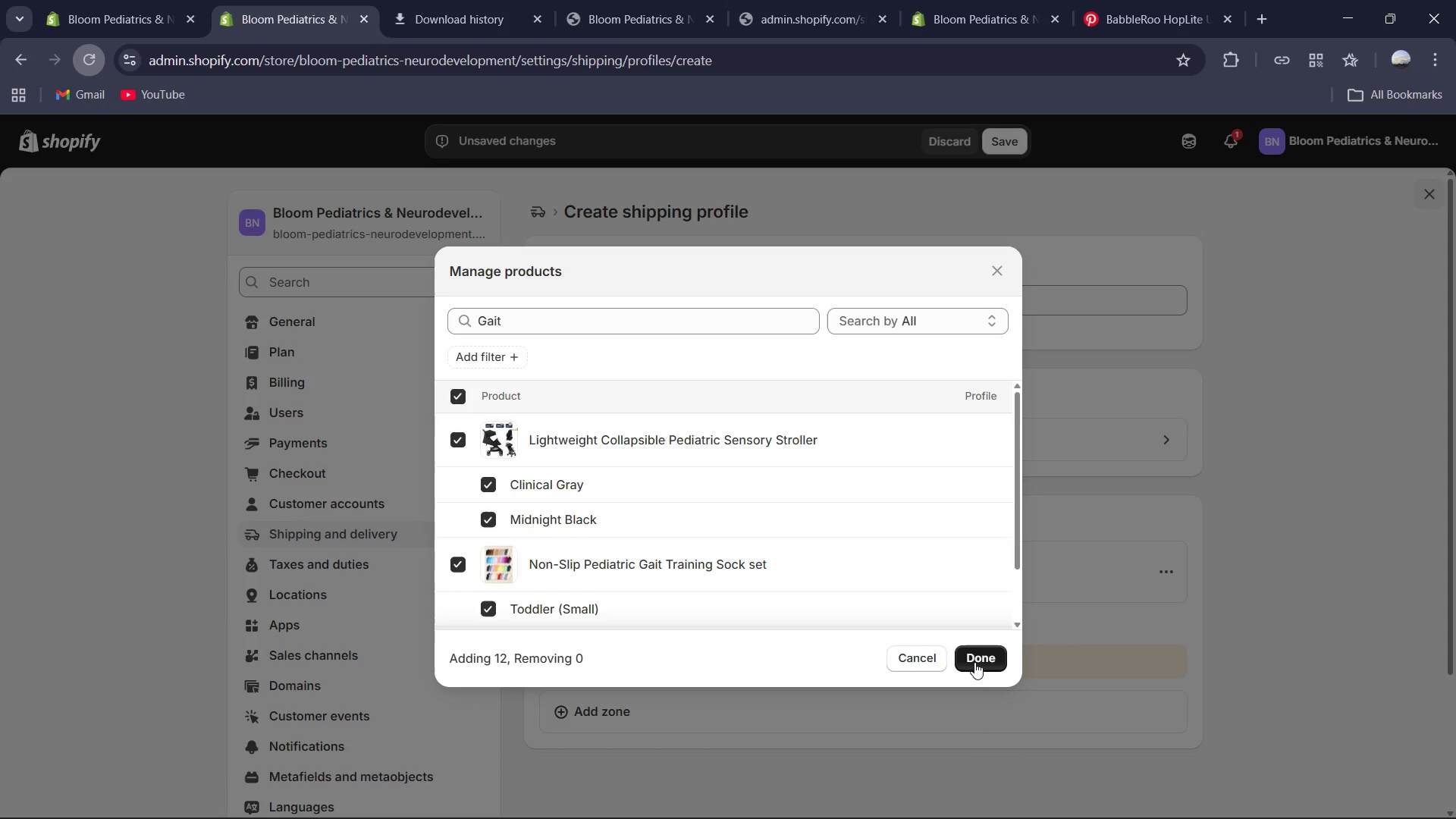 
left_click([980, 662])
 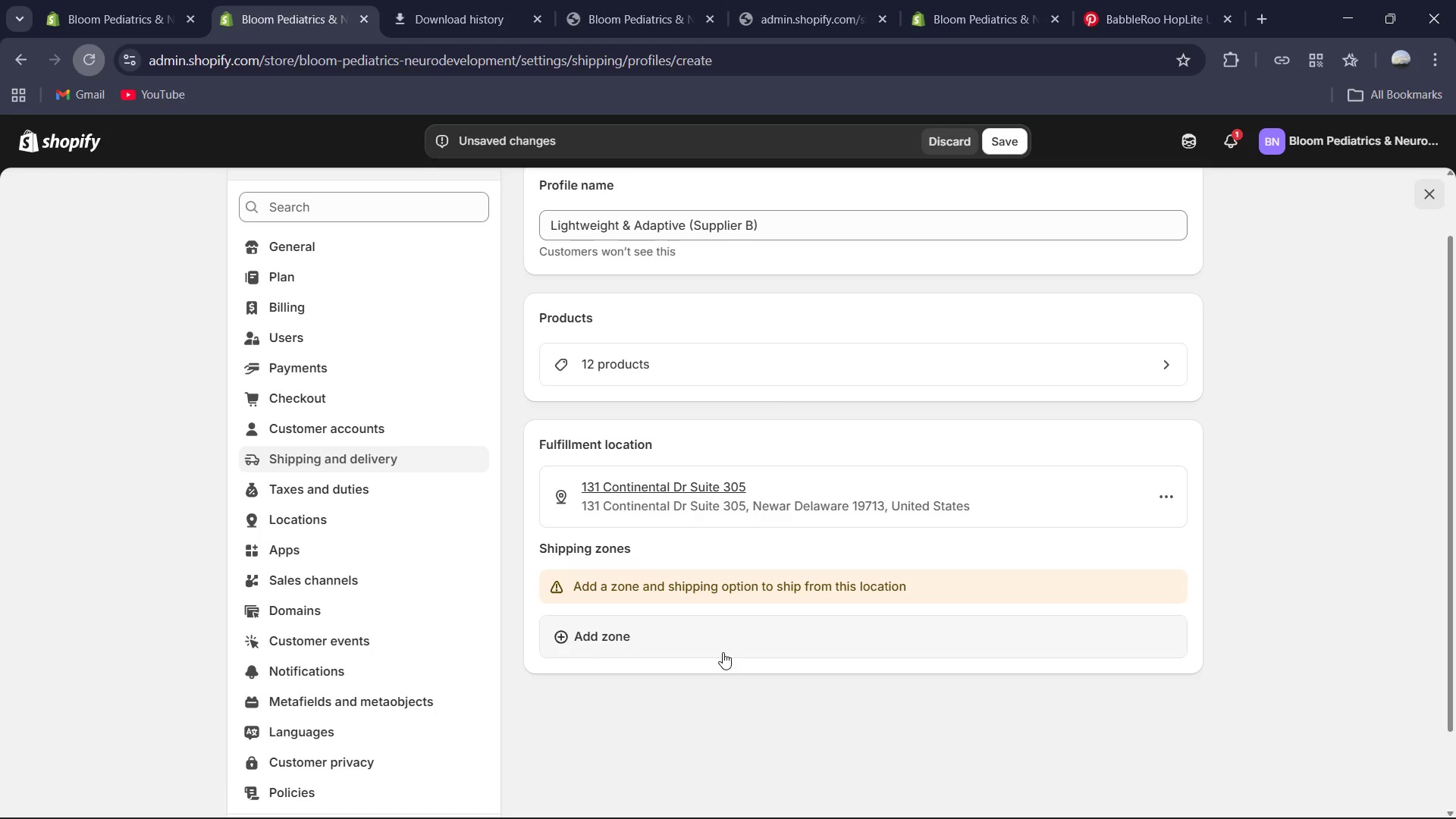 
wait(64.52)
 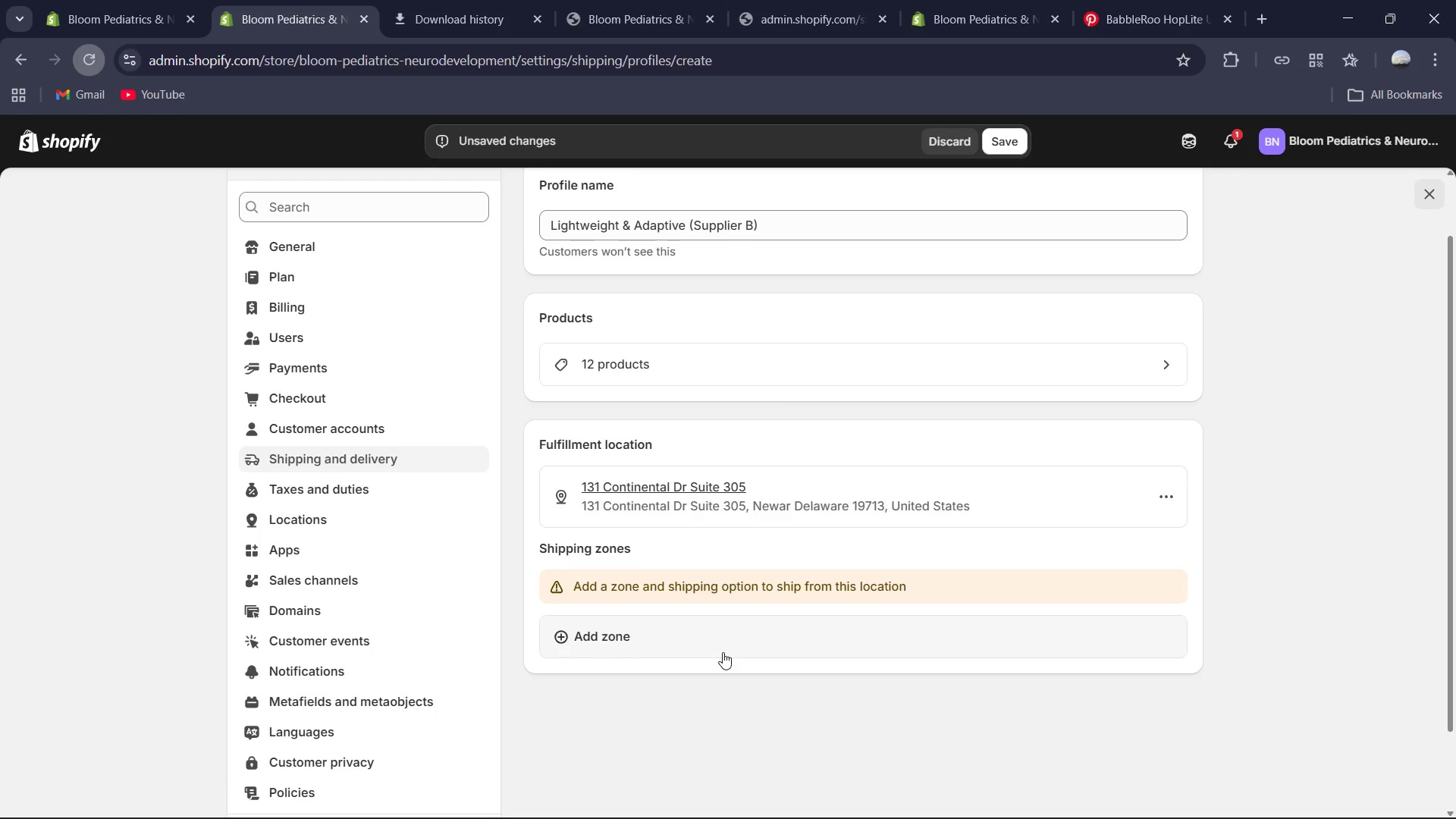 
left_click([627, 635])
 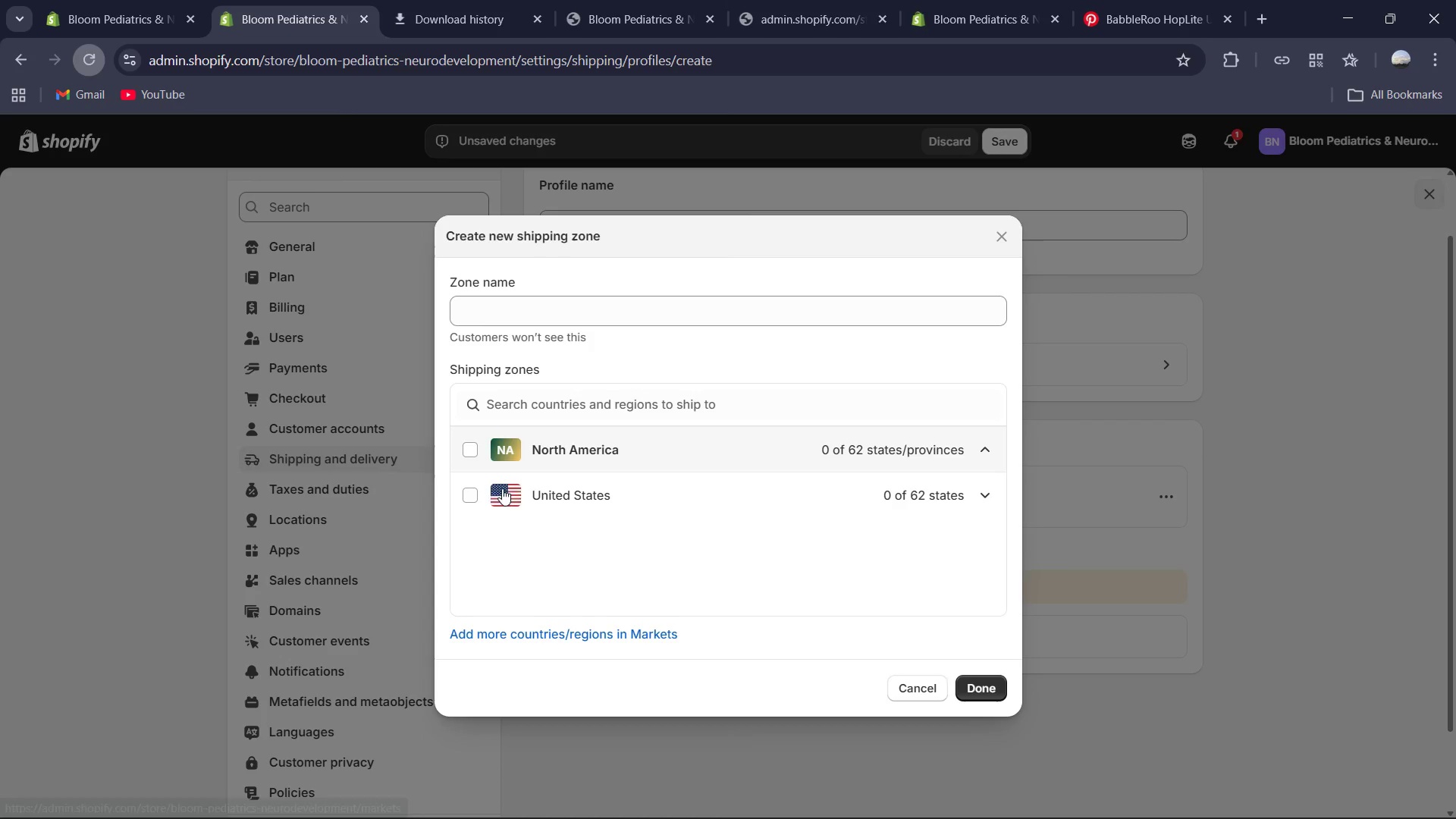 
left_click([472, 484])
 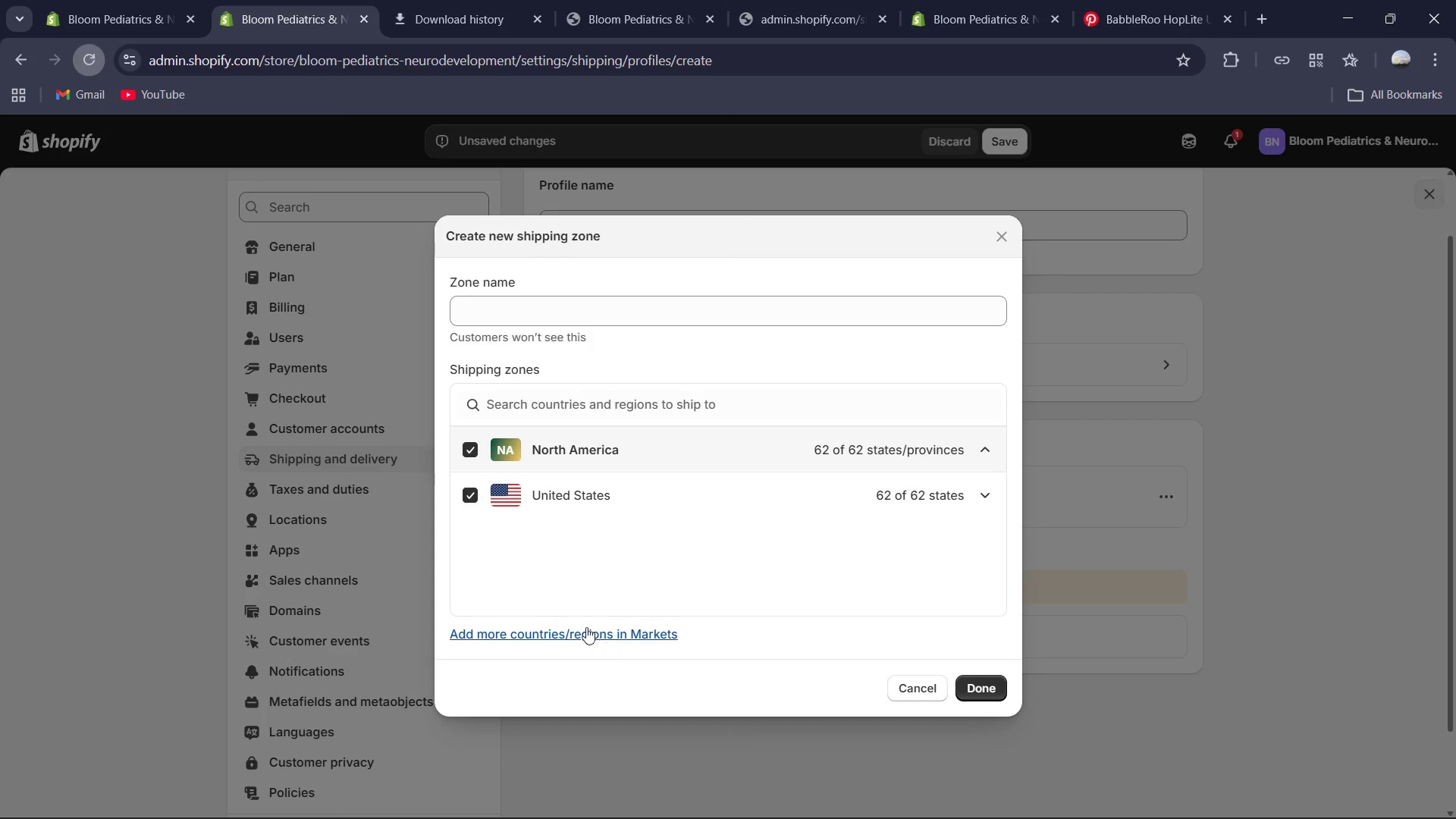 
left_click([582, 638])
 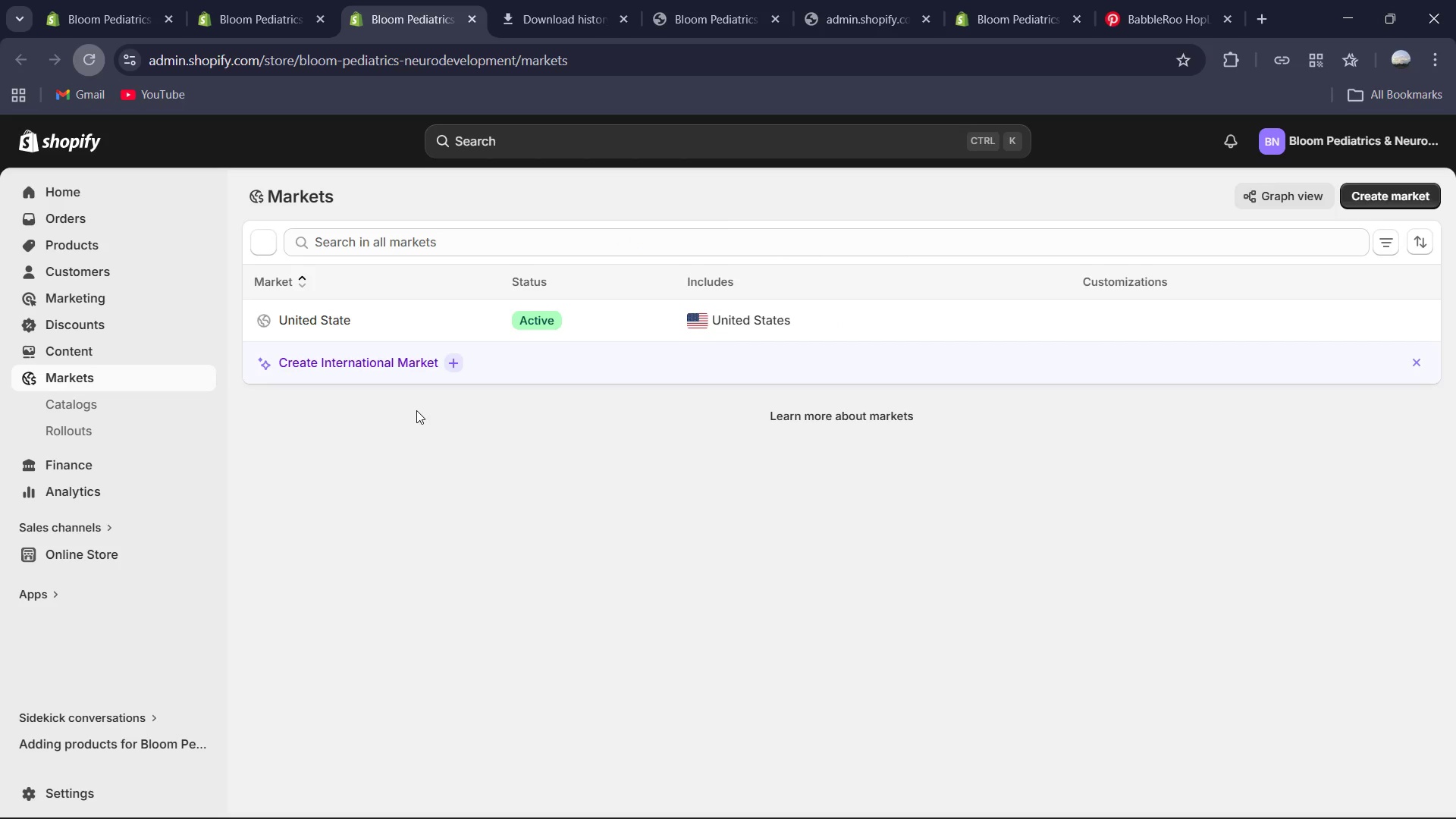 
wait(5.89)
 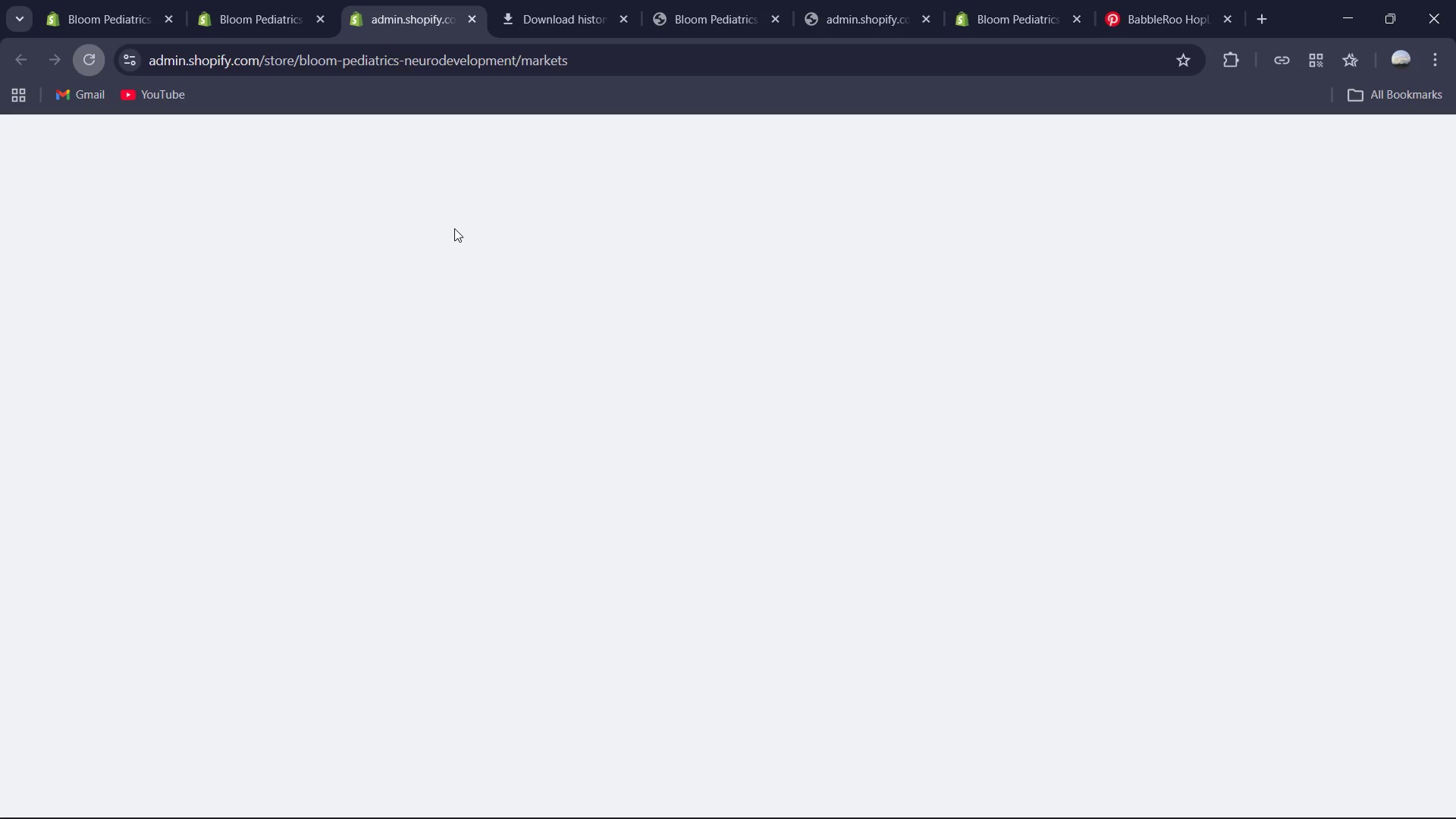 
left_click([356, 366])
 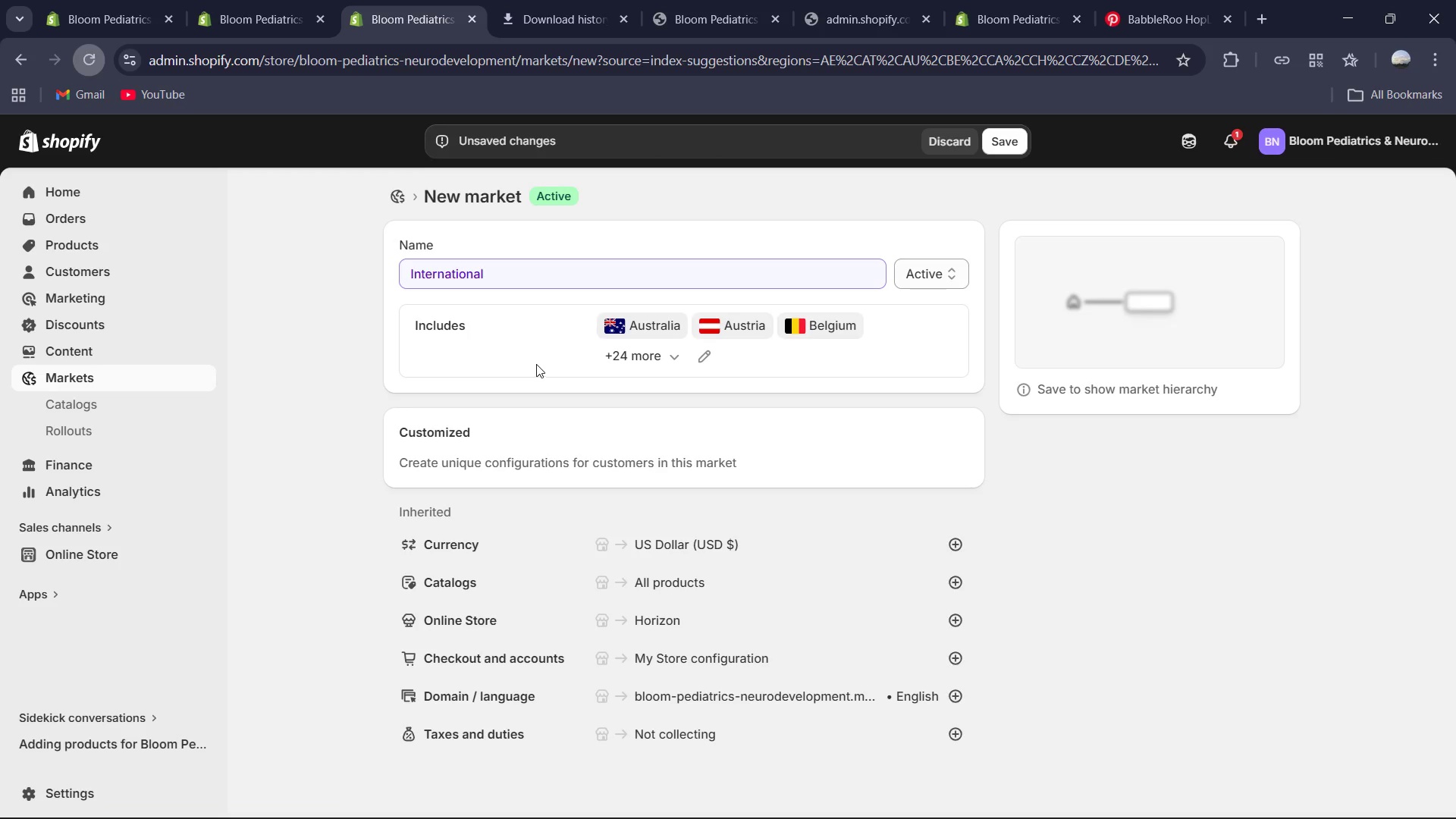 
wait(8.28)
 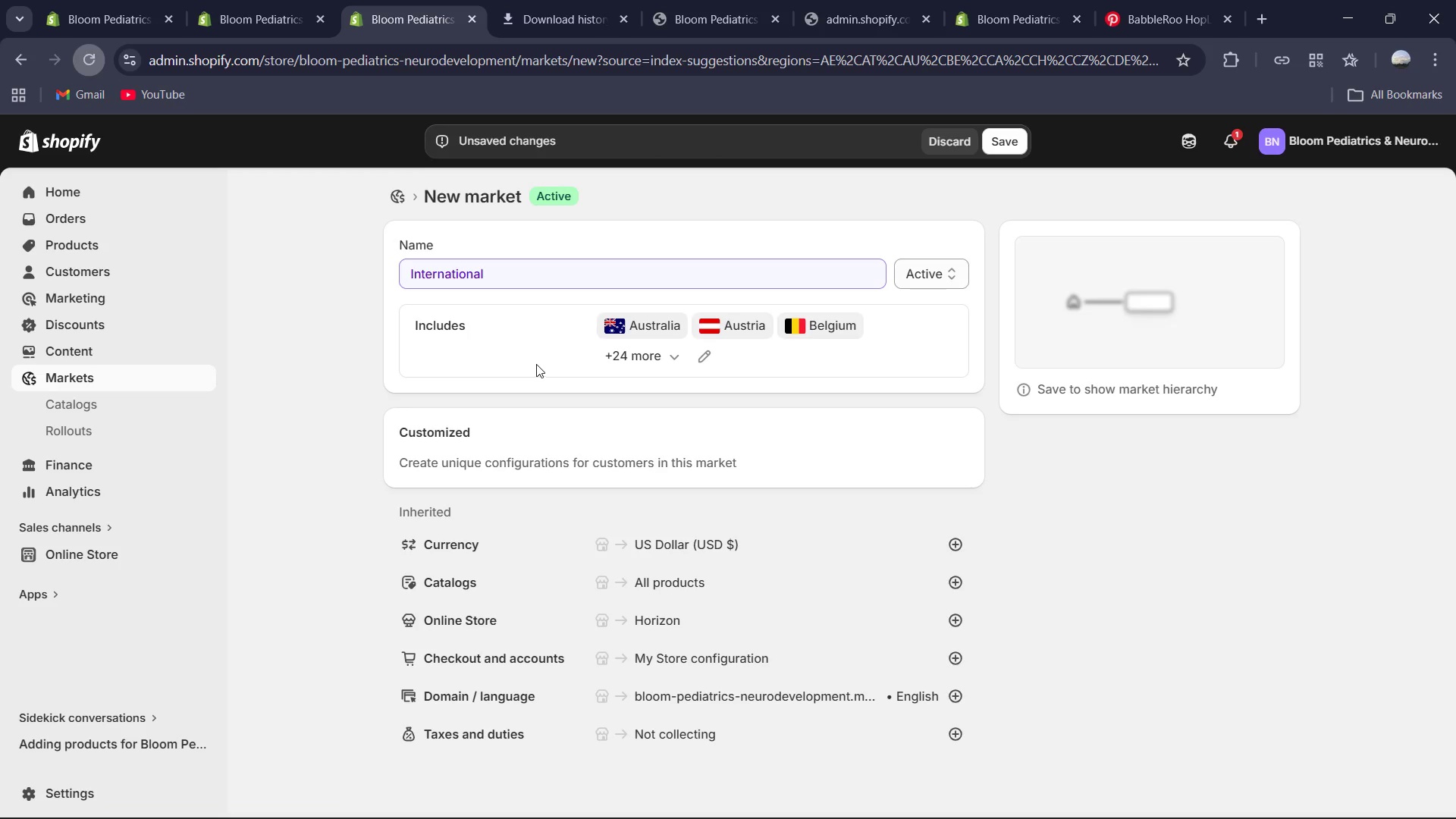 
left_click([667, 363])
 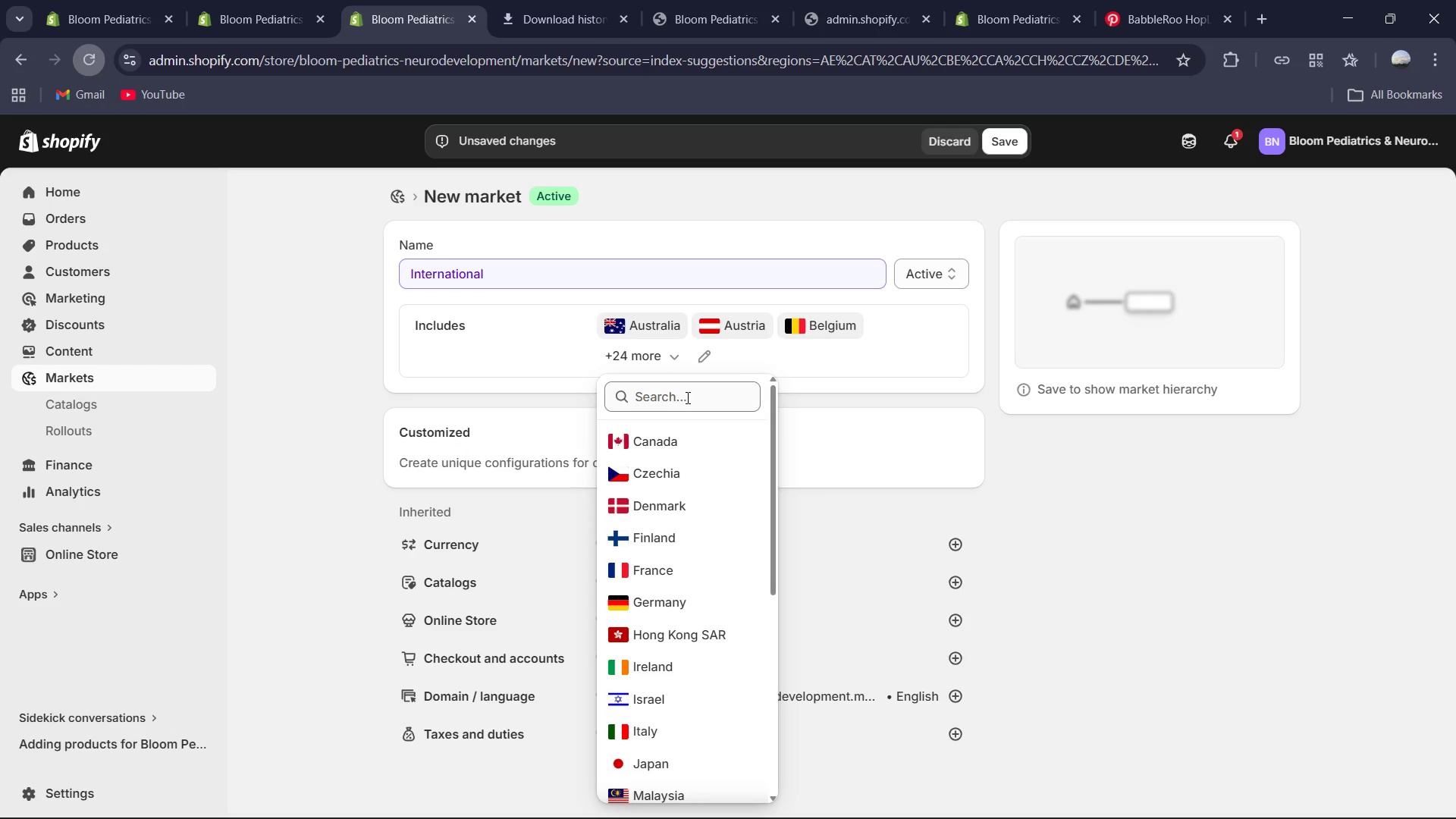 
left_click([538, 360])
 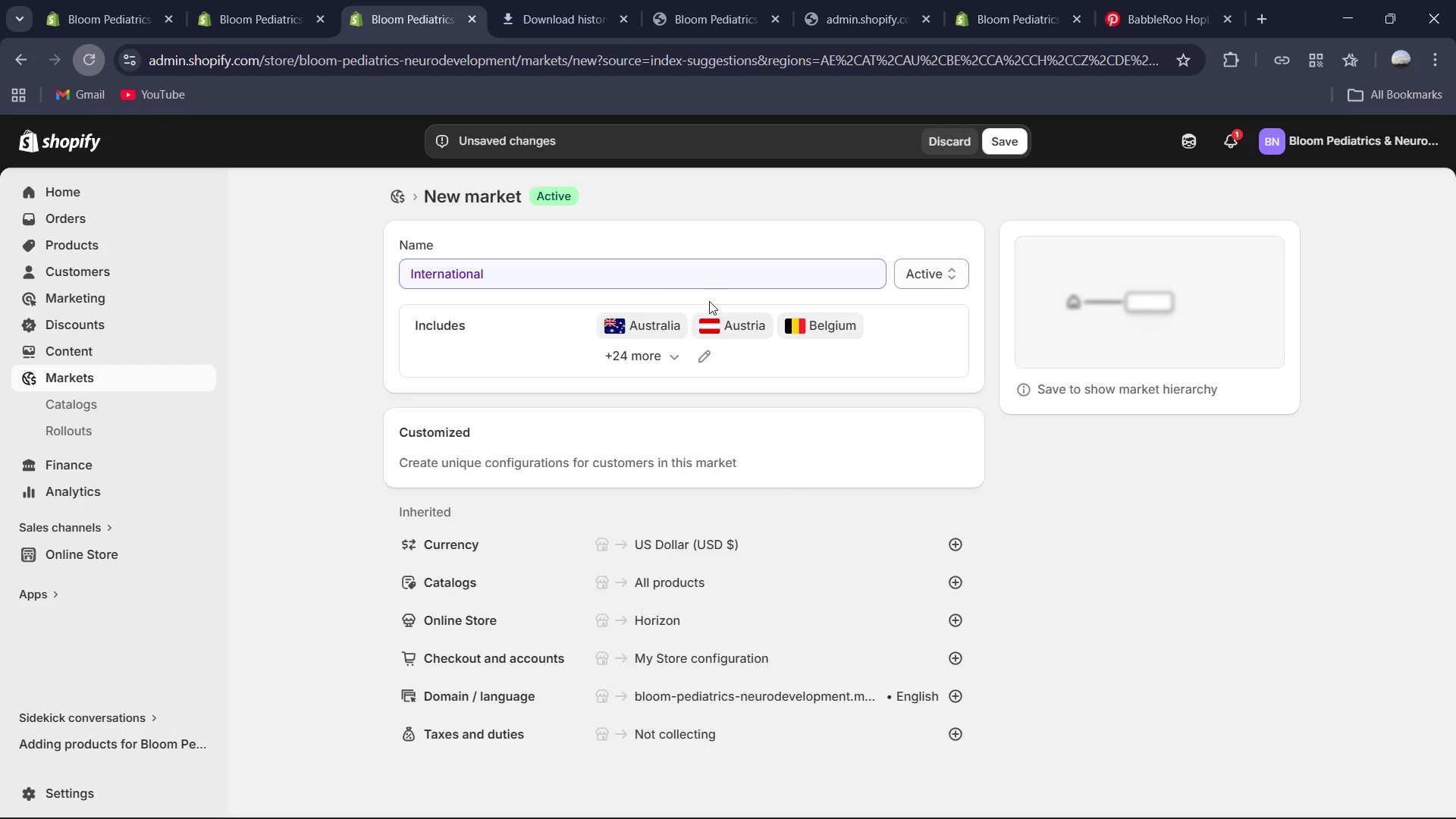 
wait(5.22)
 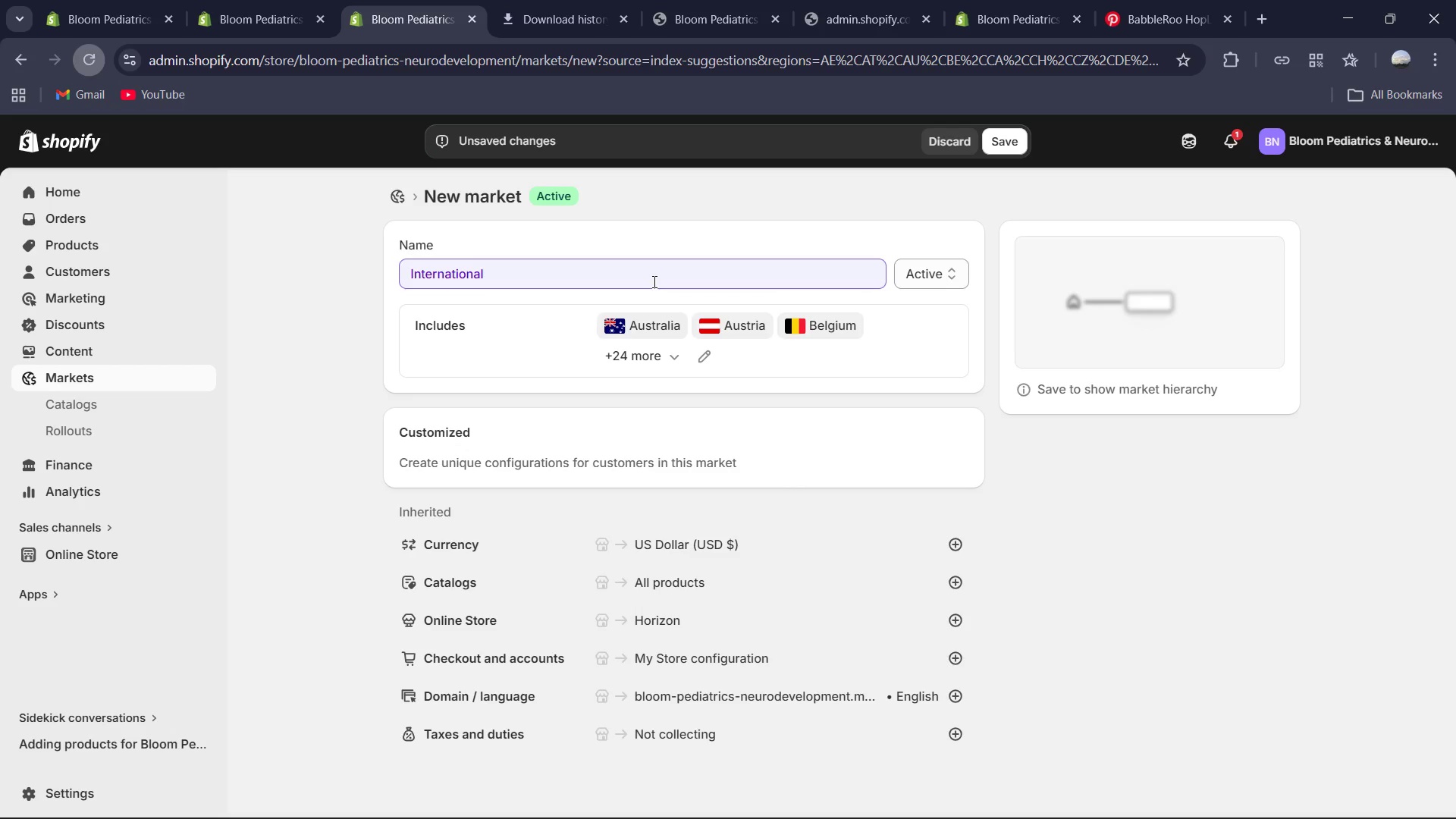 
left_click([637, 278])
 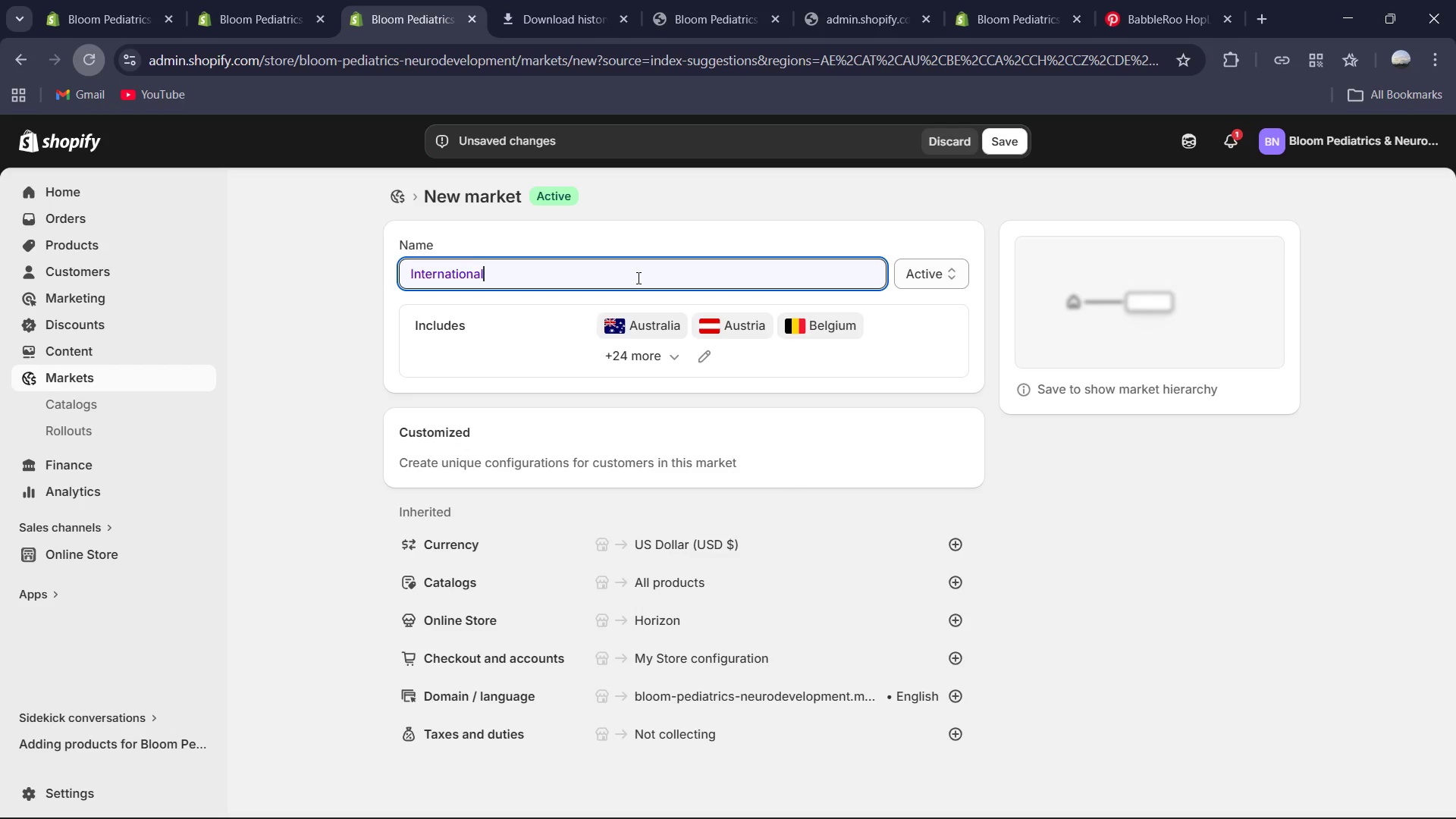 
type( Wellness )
 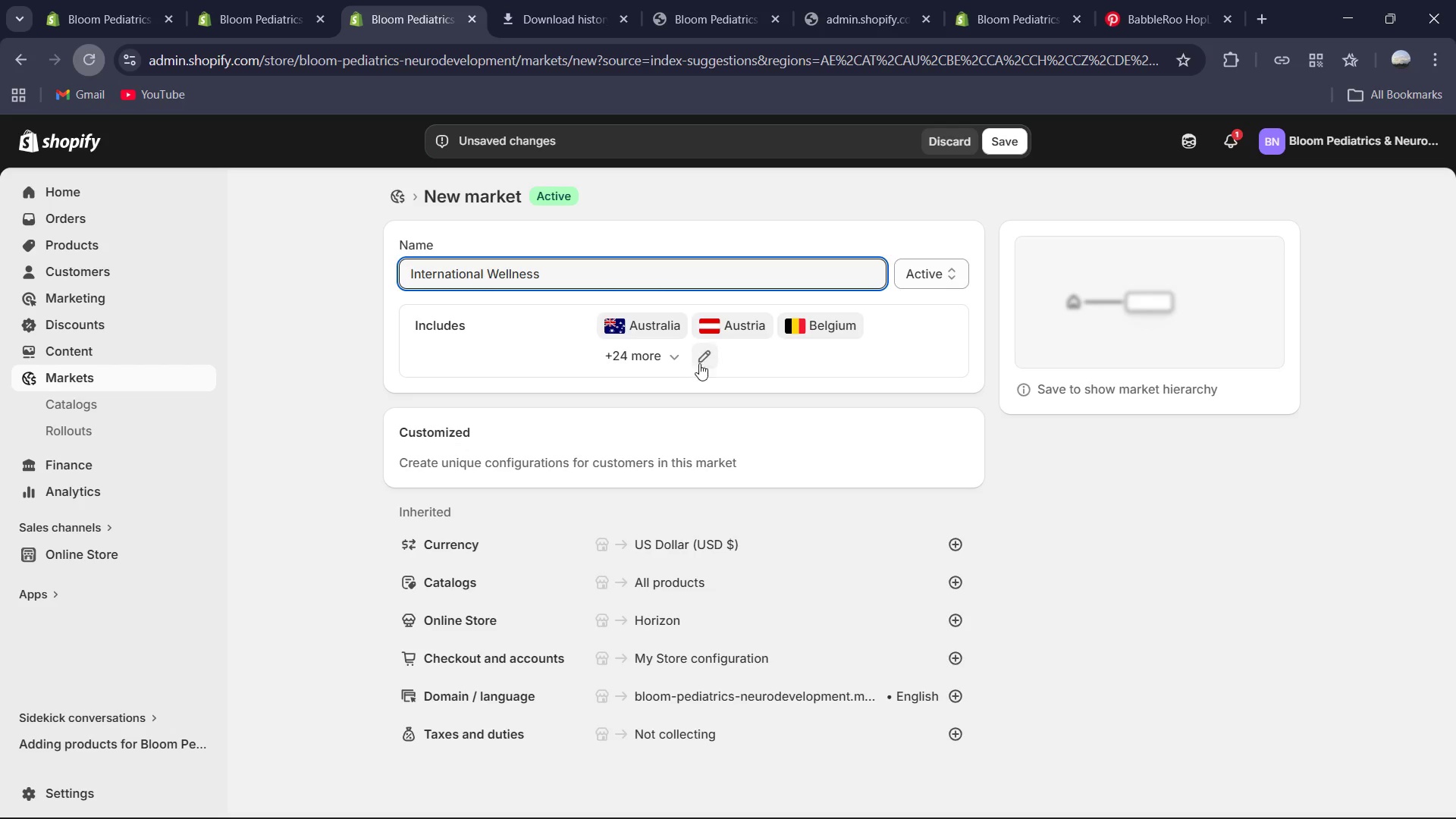 
left_click([674, 353])
 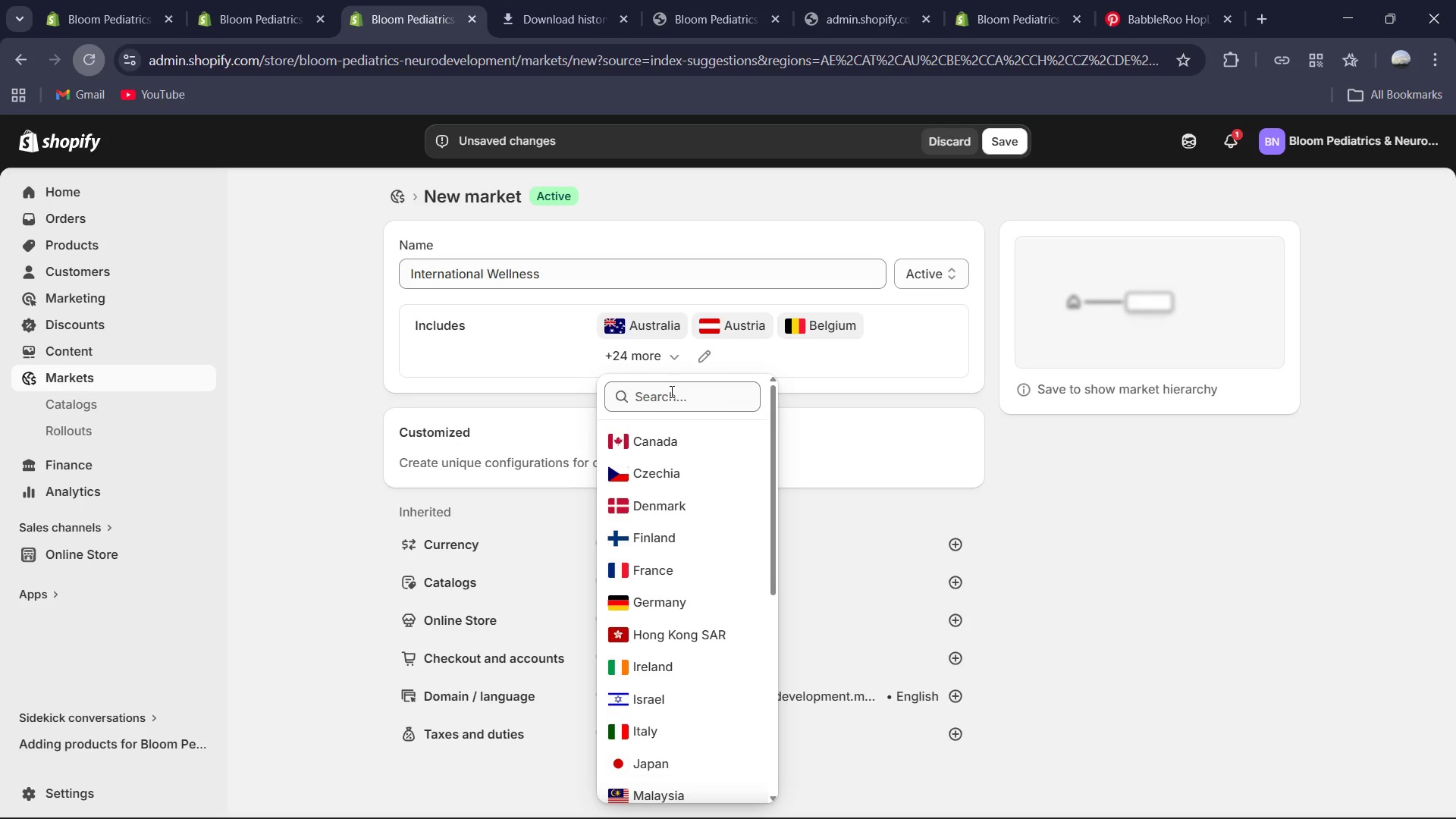 
left_click([664, 394])
 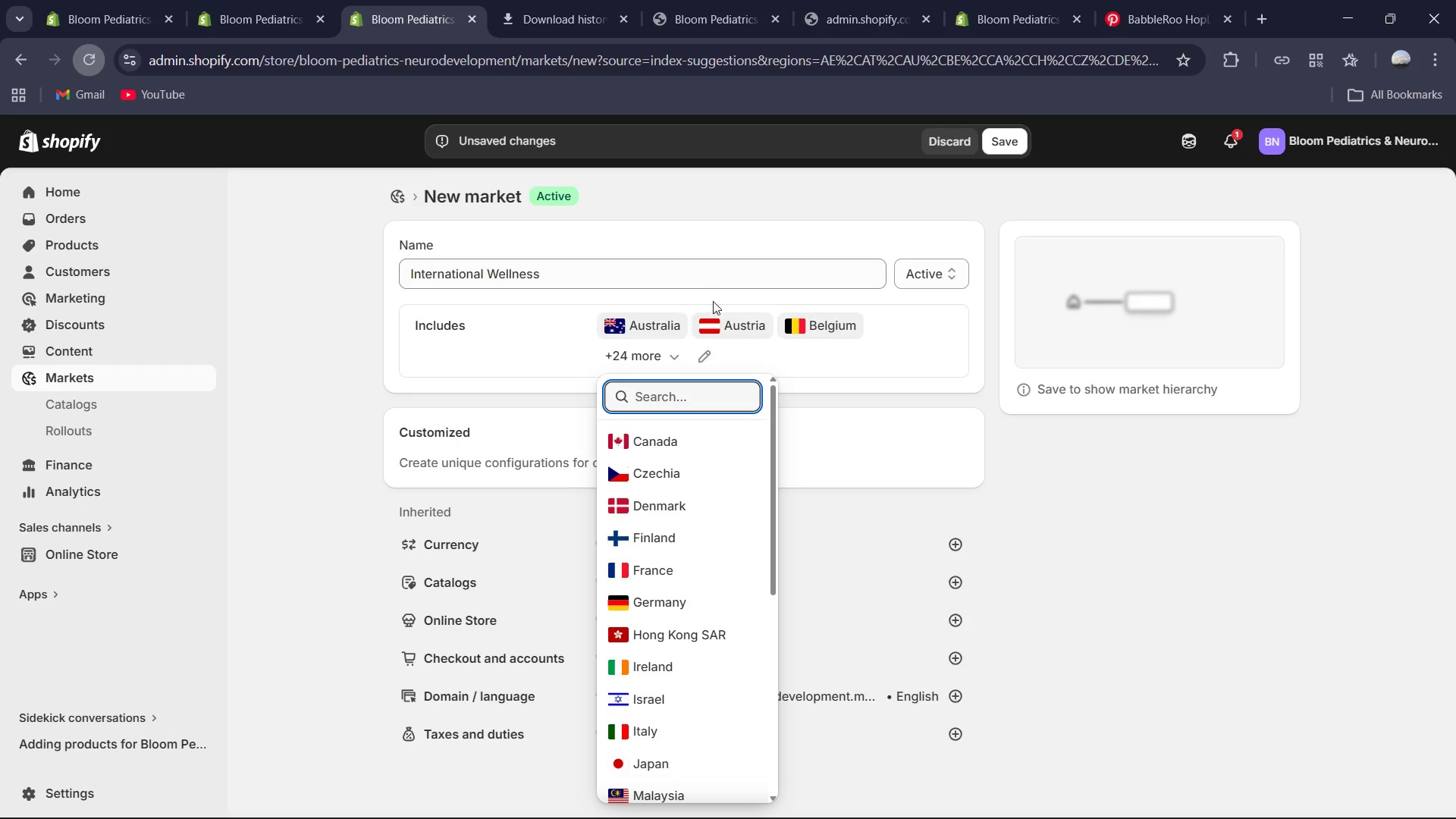 
left_click([573, 278])
 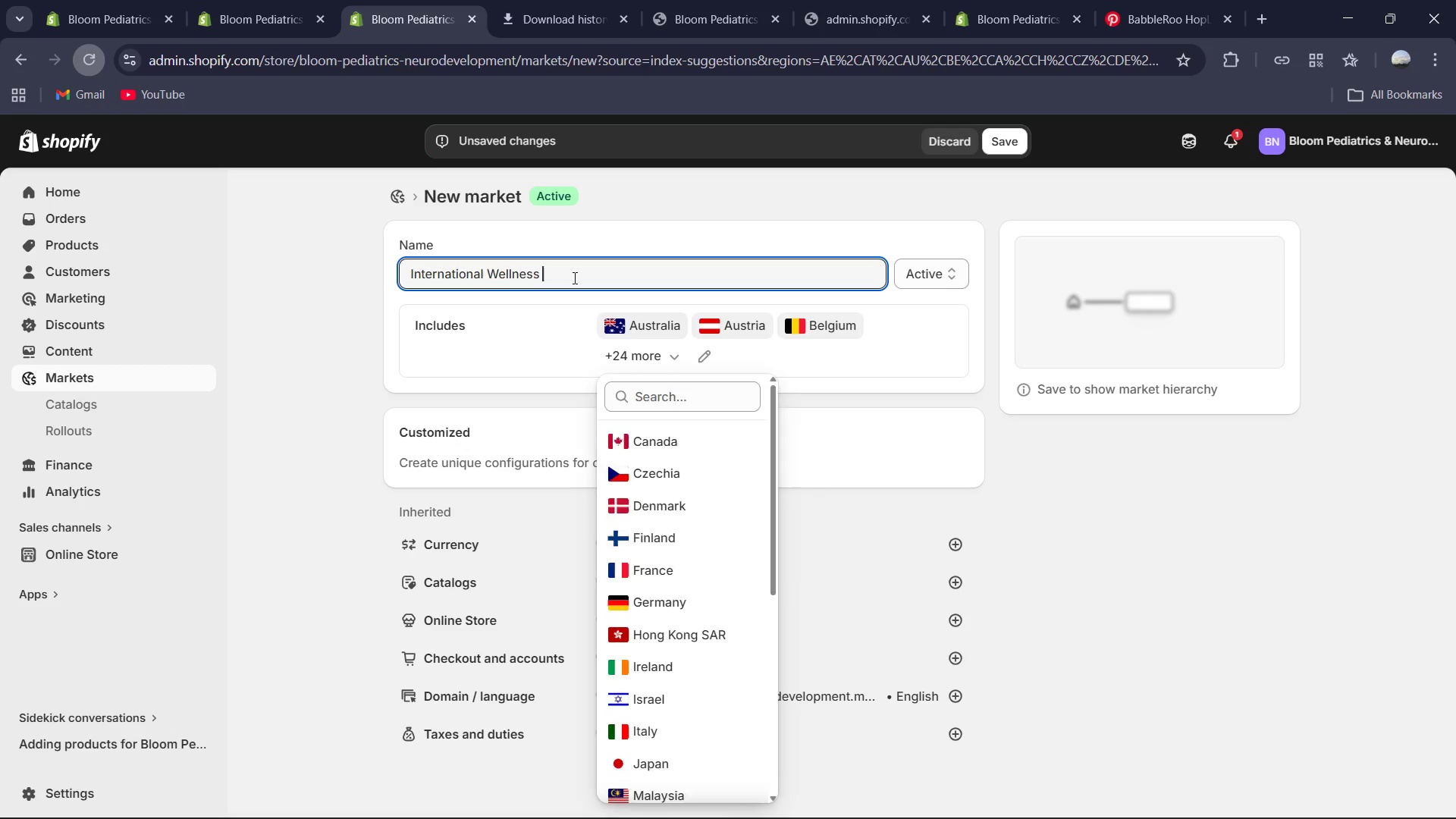 
key(Control+A)
 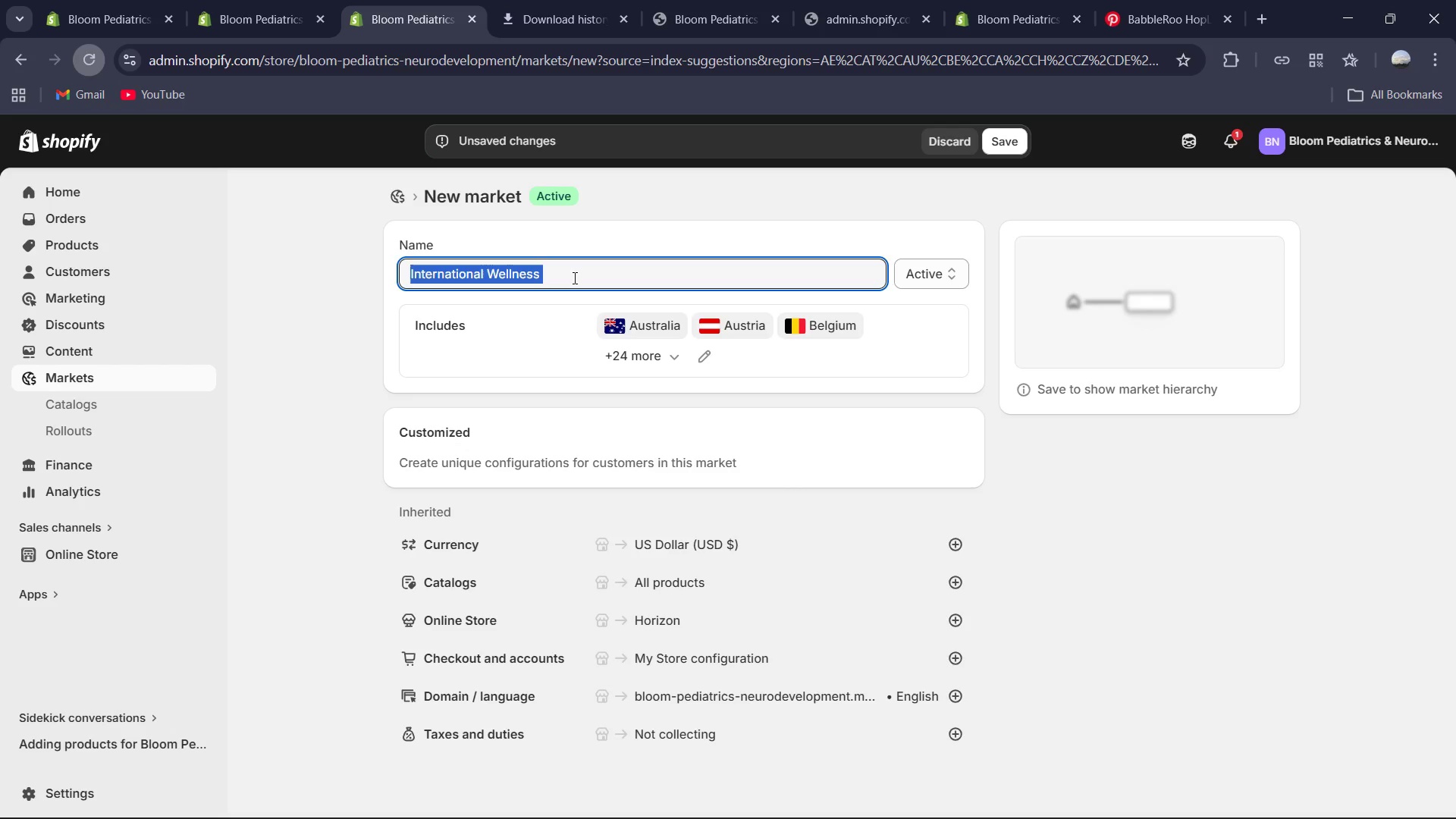 
key(Control+C)
 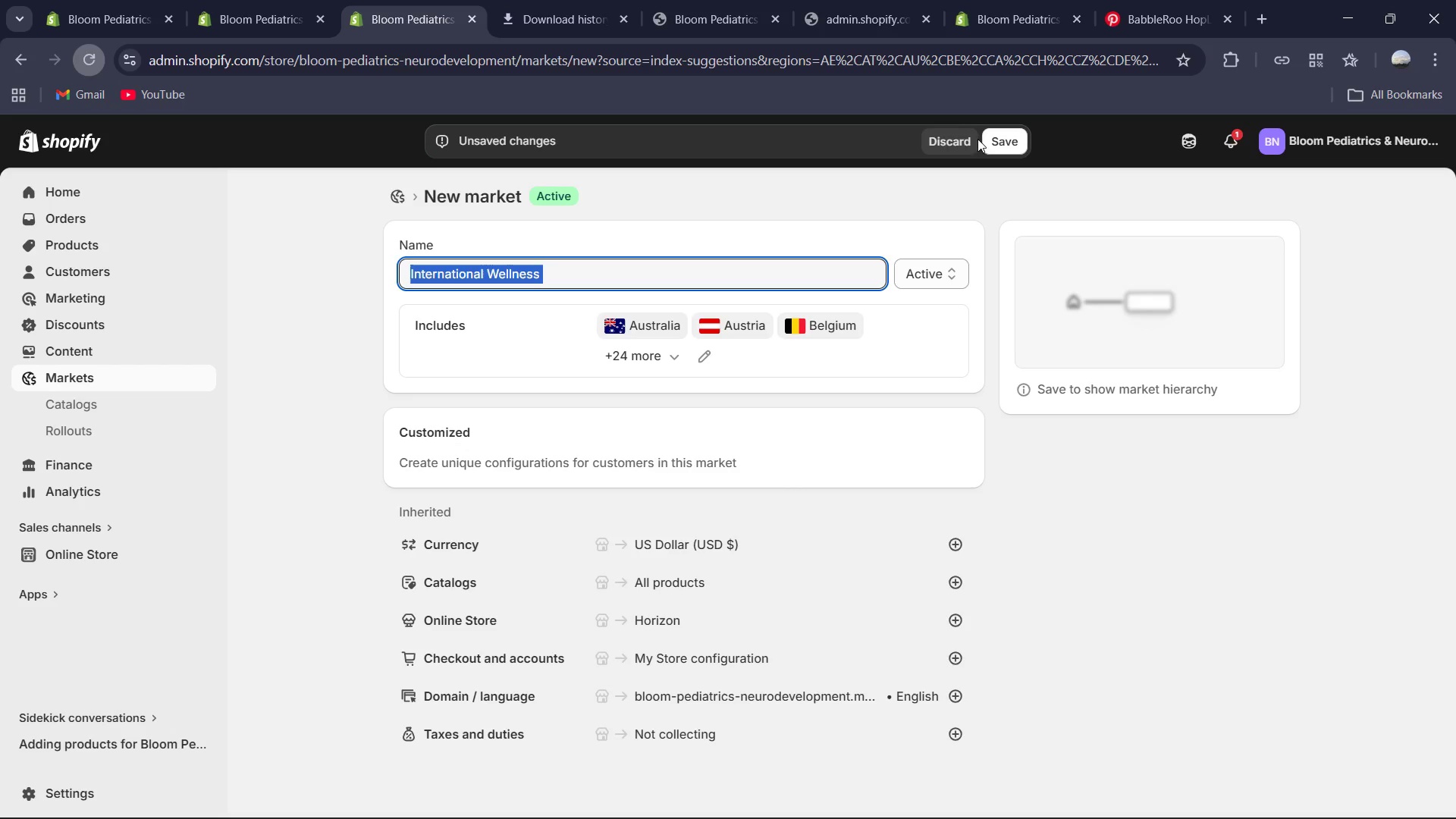 
left_click([959, 138])
 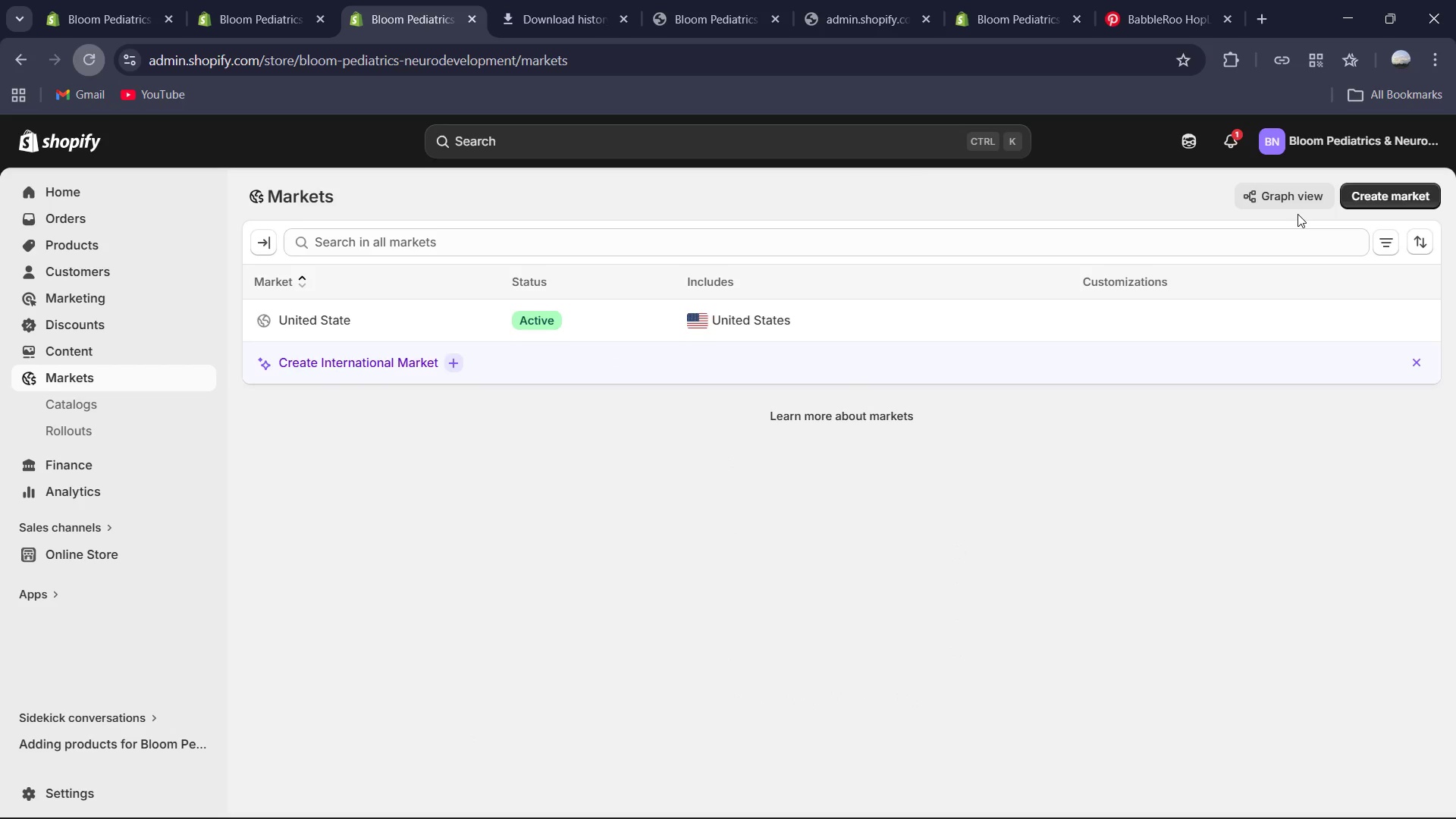 
left_click([1398, 192])
 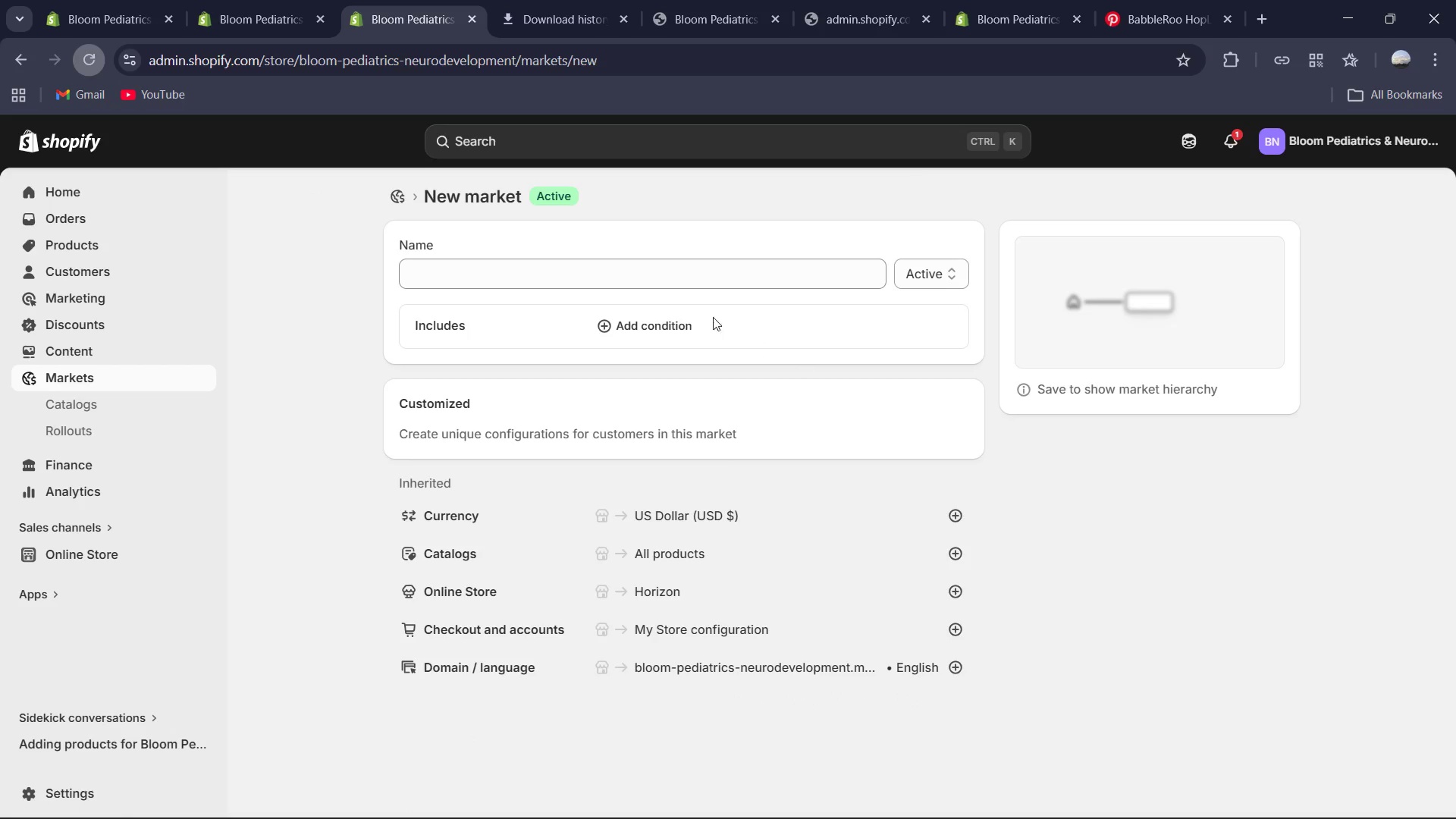 
left_click([689, 275])
 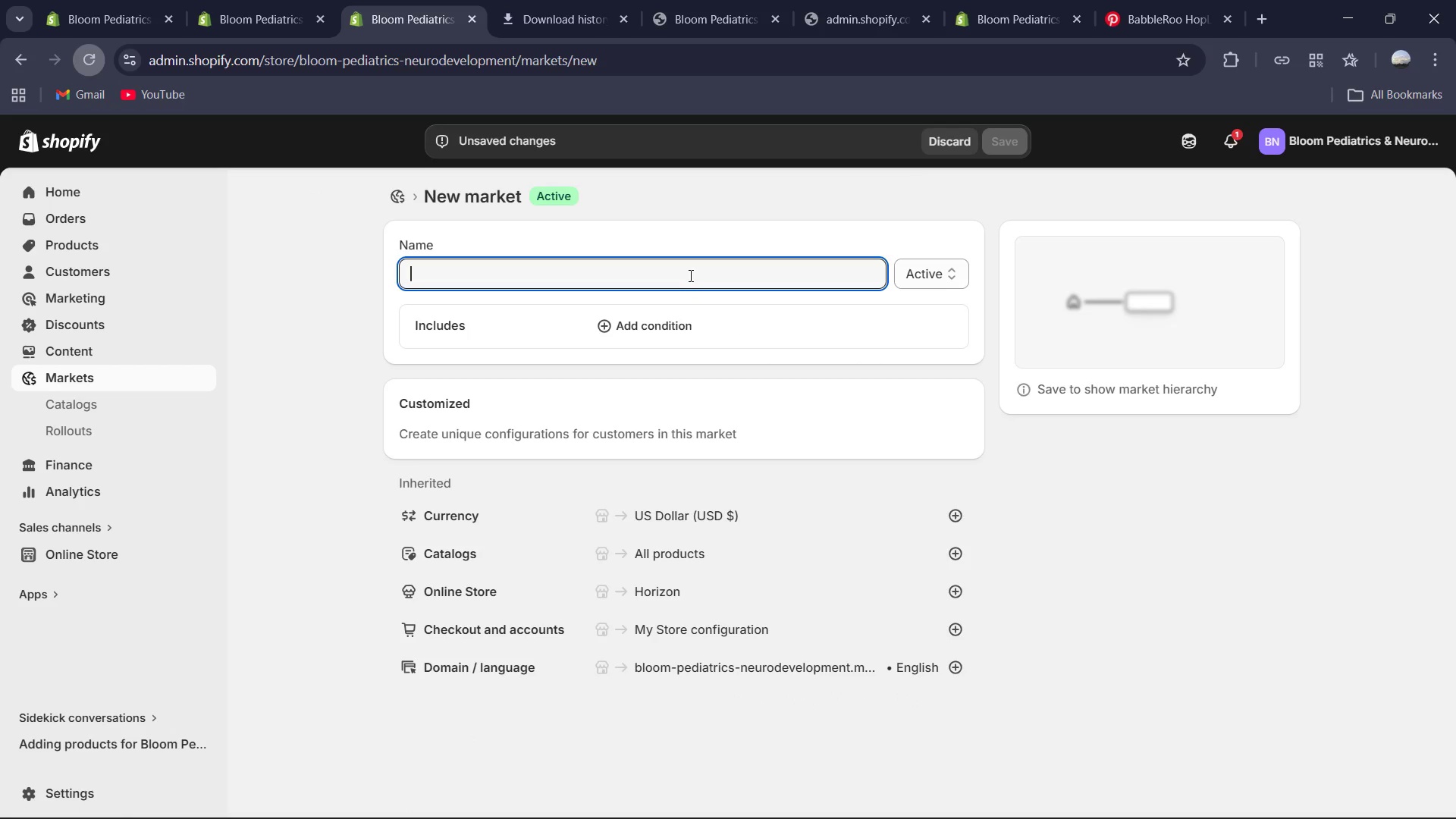 
key(Control+V)
 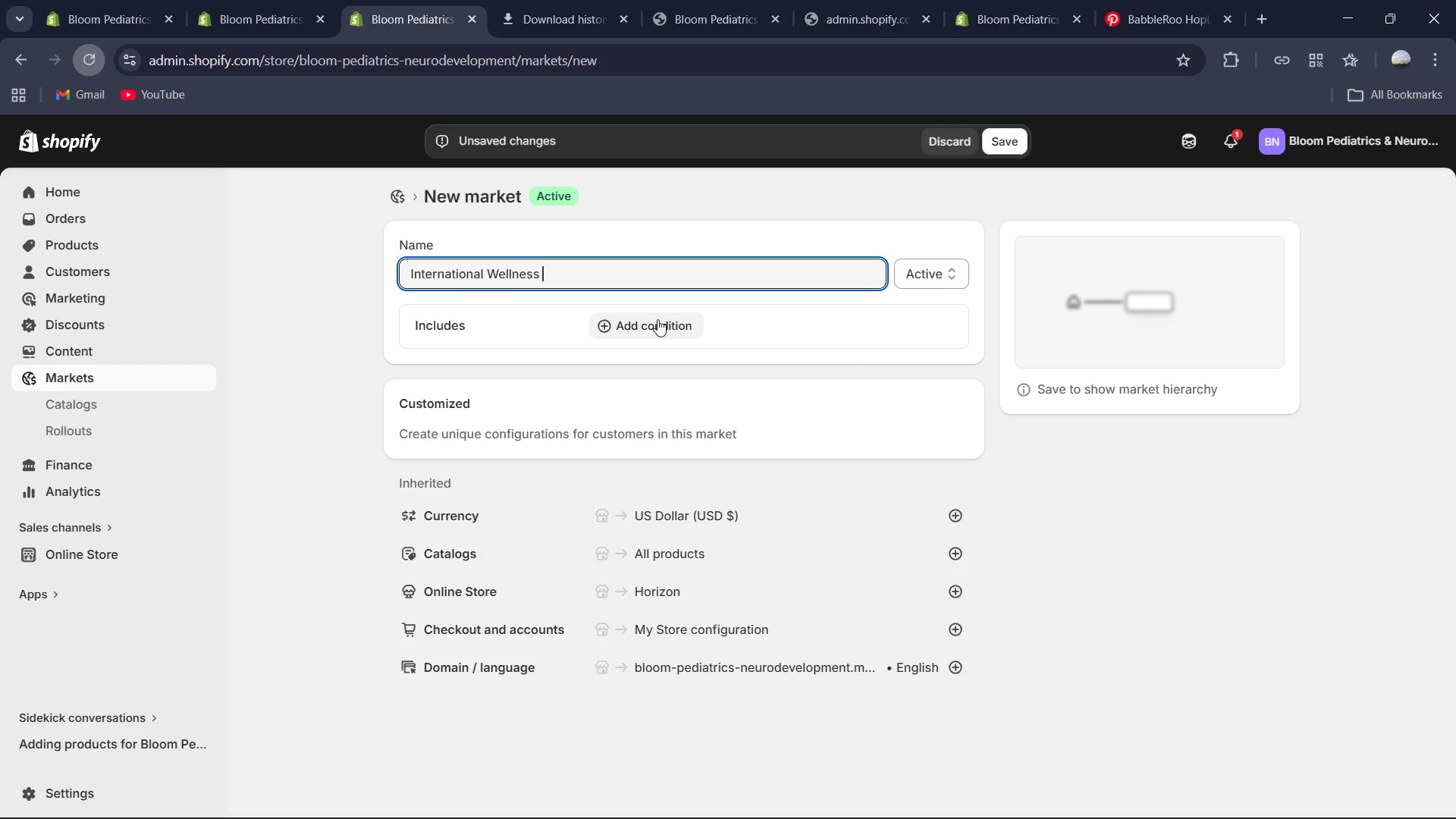 
left_click([657, 319])
 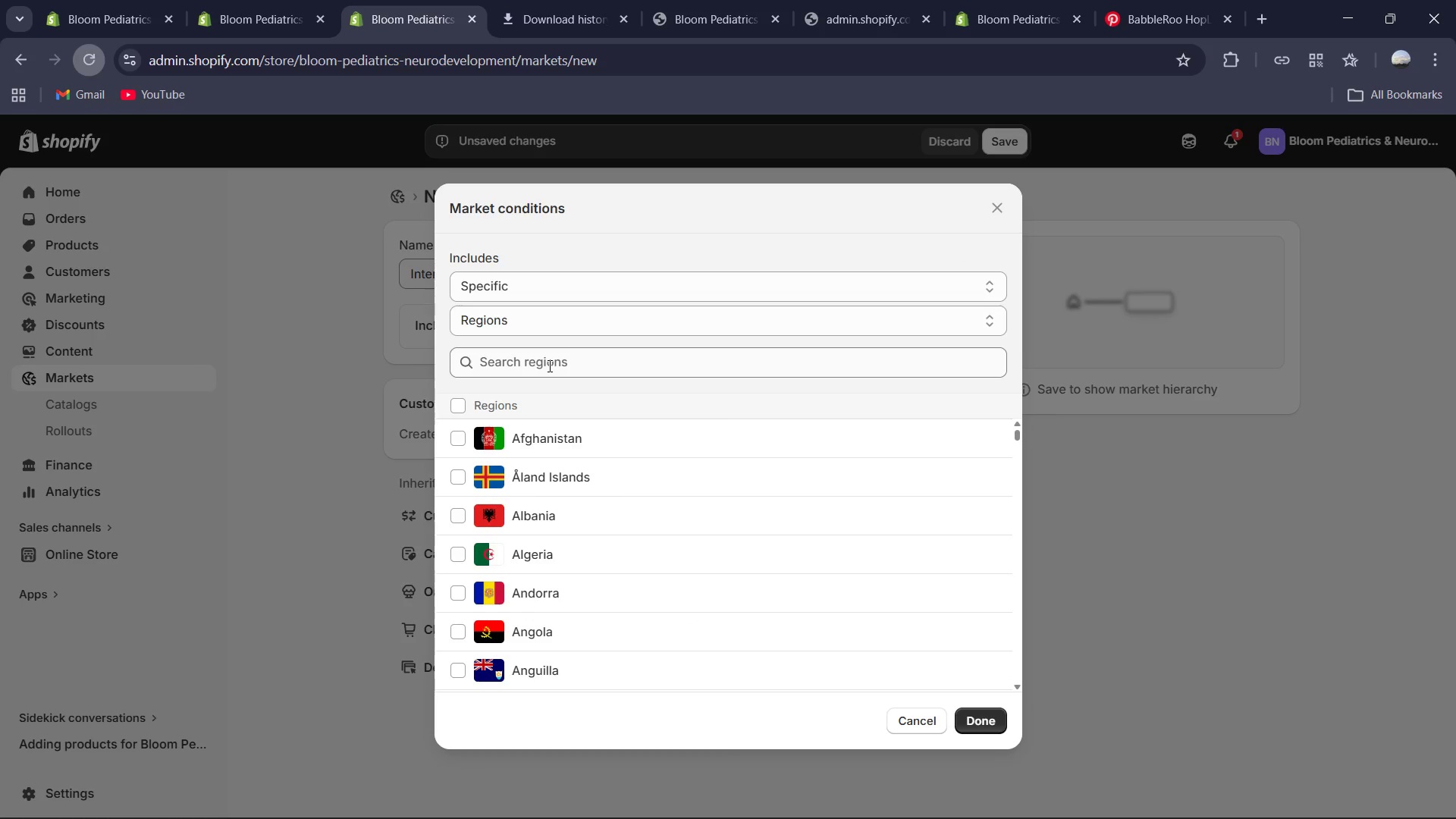 
left_click([548, 366])
 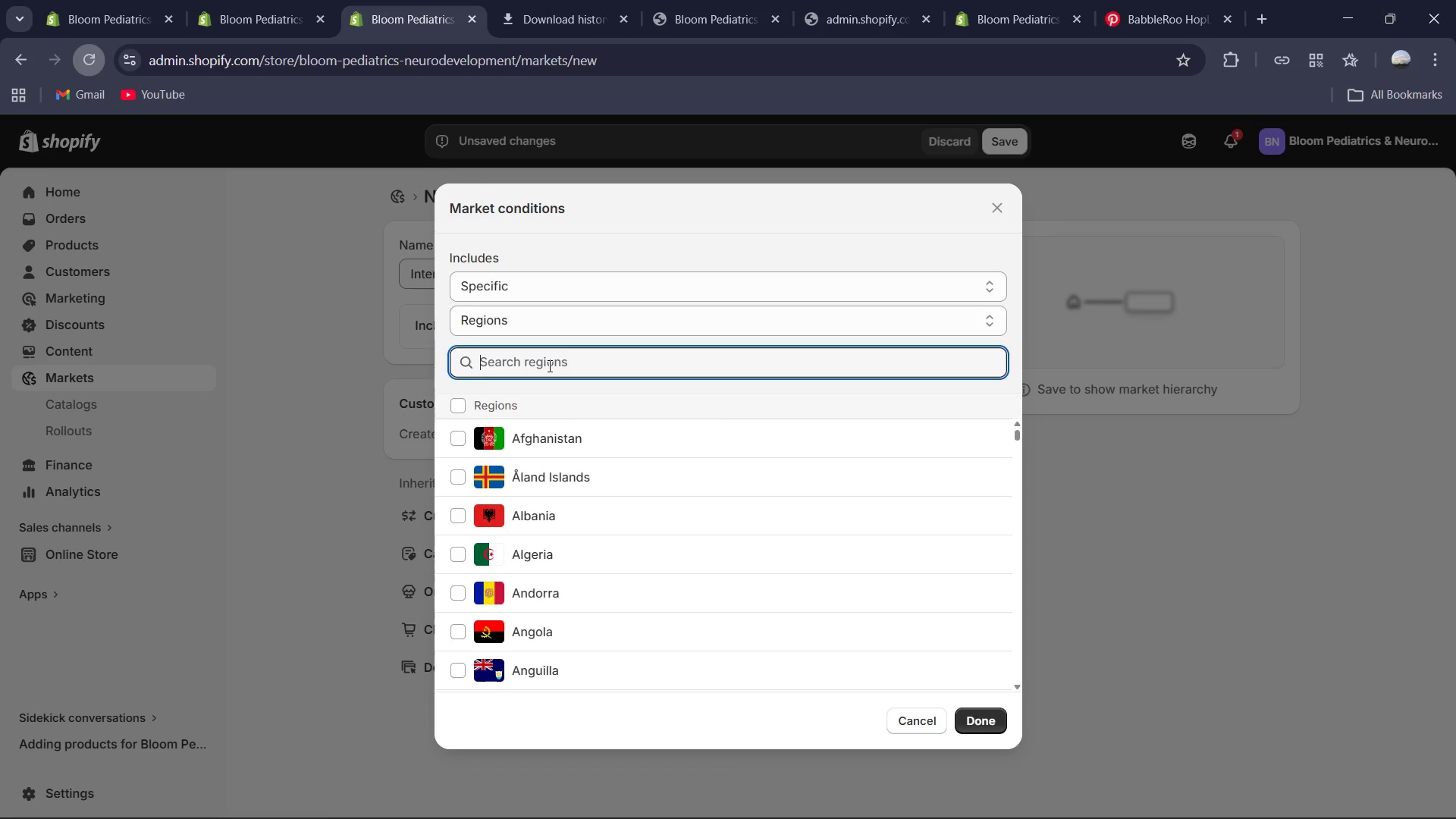 
type(Uk)
 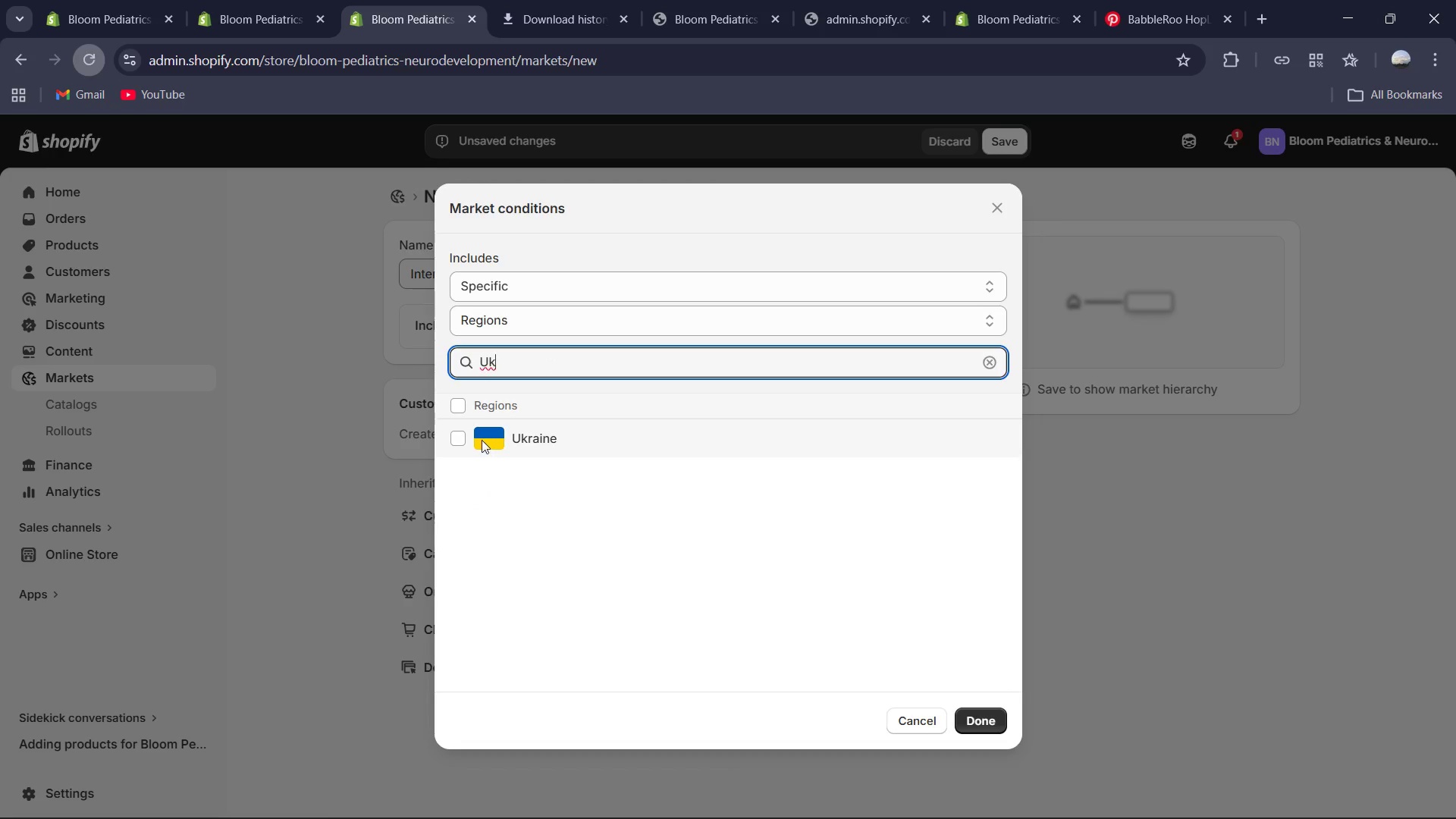 
type(=)
key(Backspace)
key(Backspace)
type(nited)
 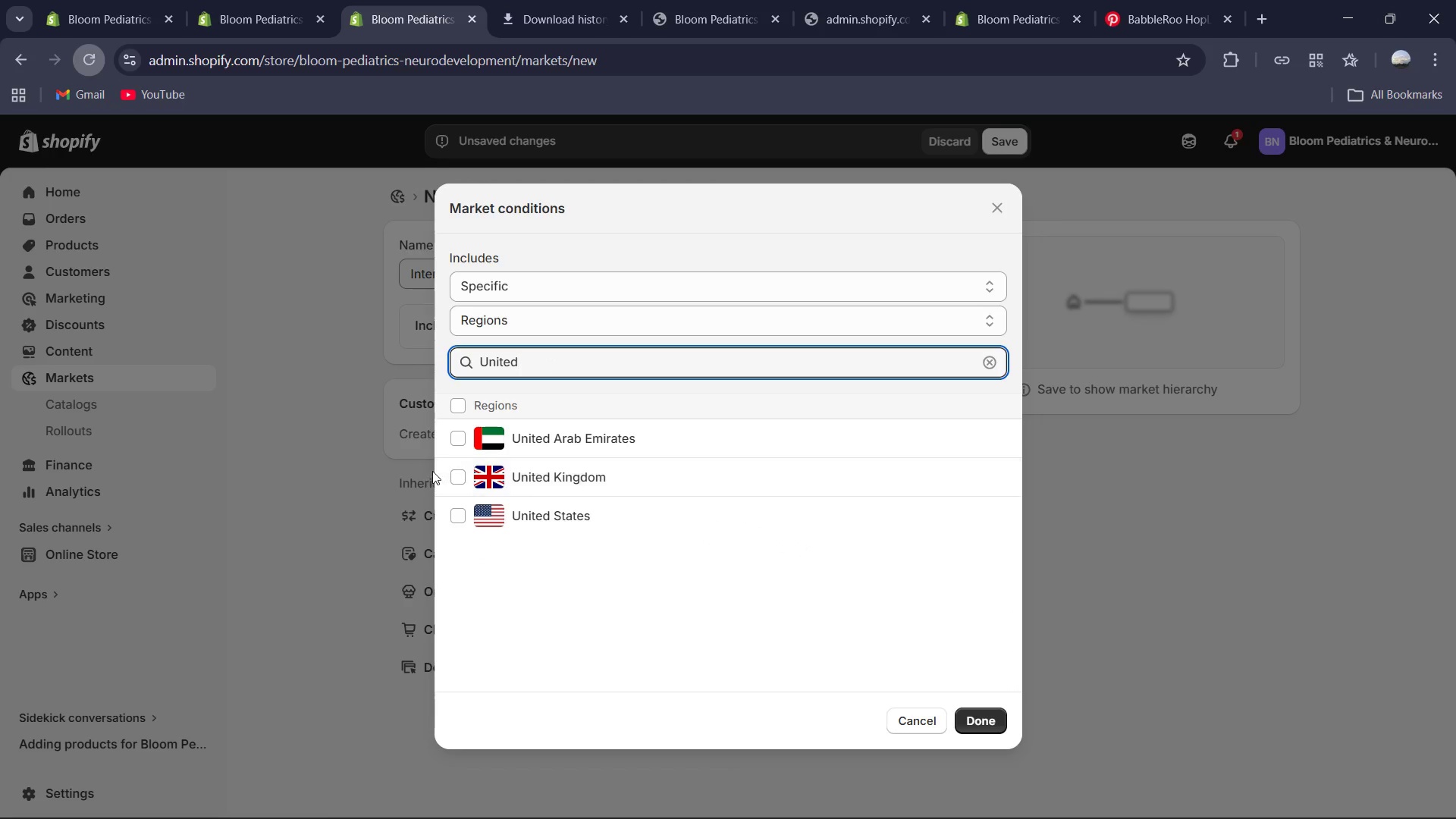 
left_click([457, 472])
 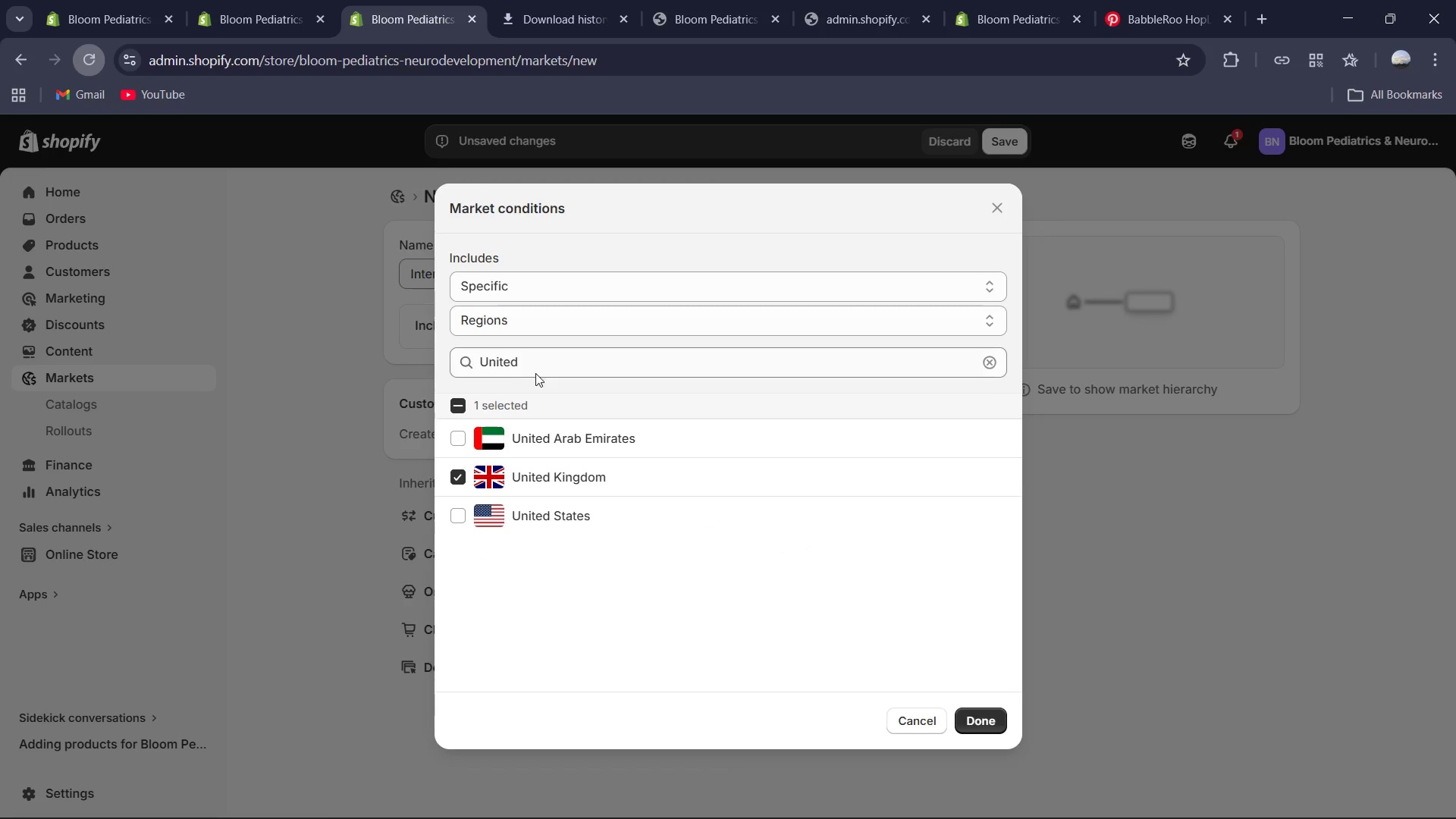 
left_click([538, 370])
 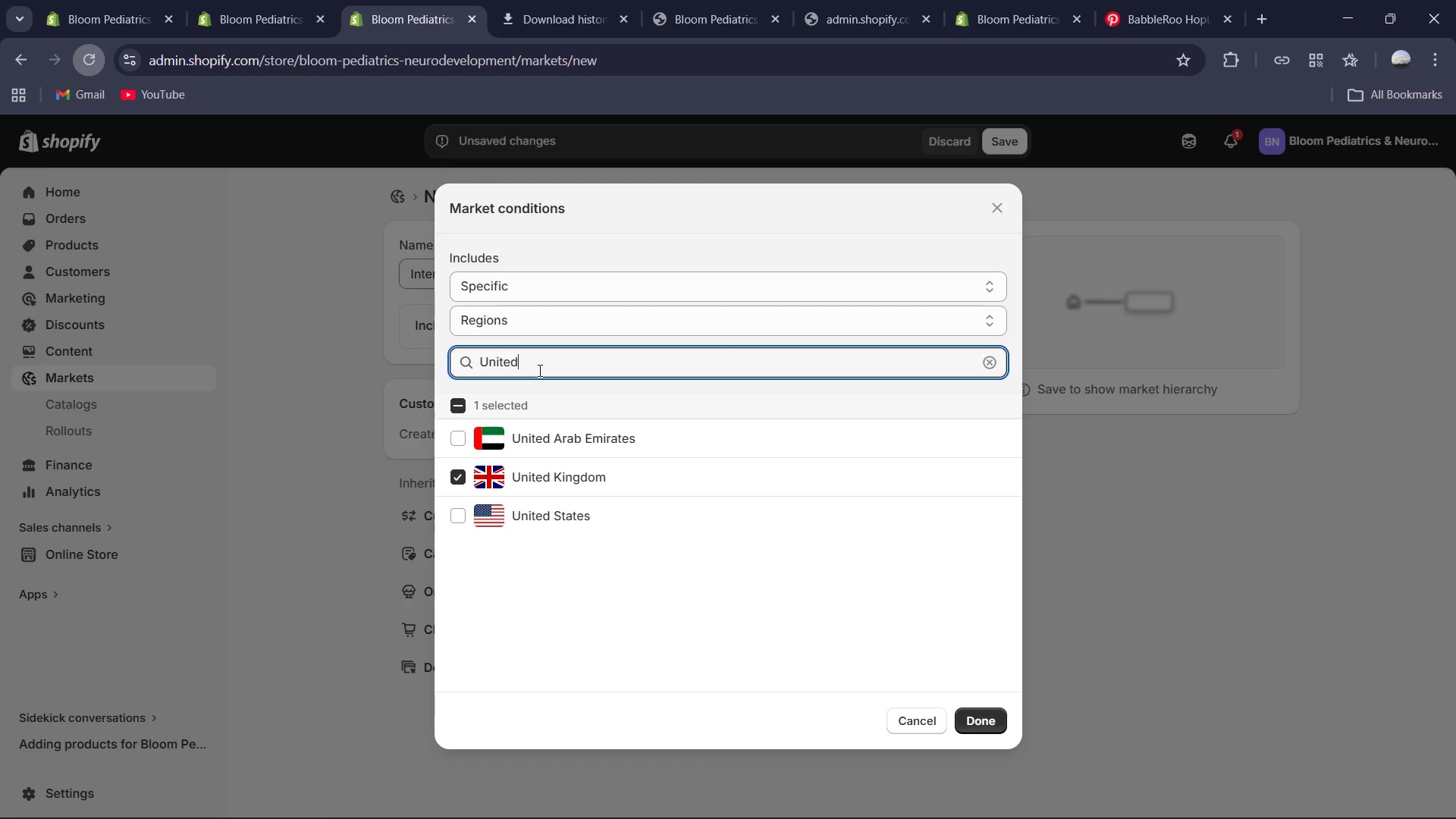 
key(Control+A)
 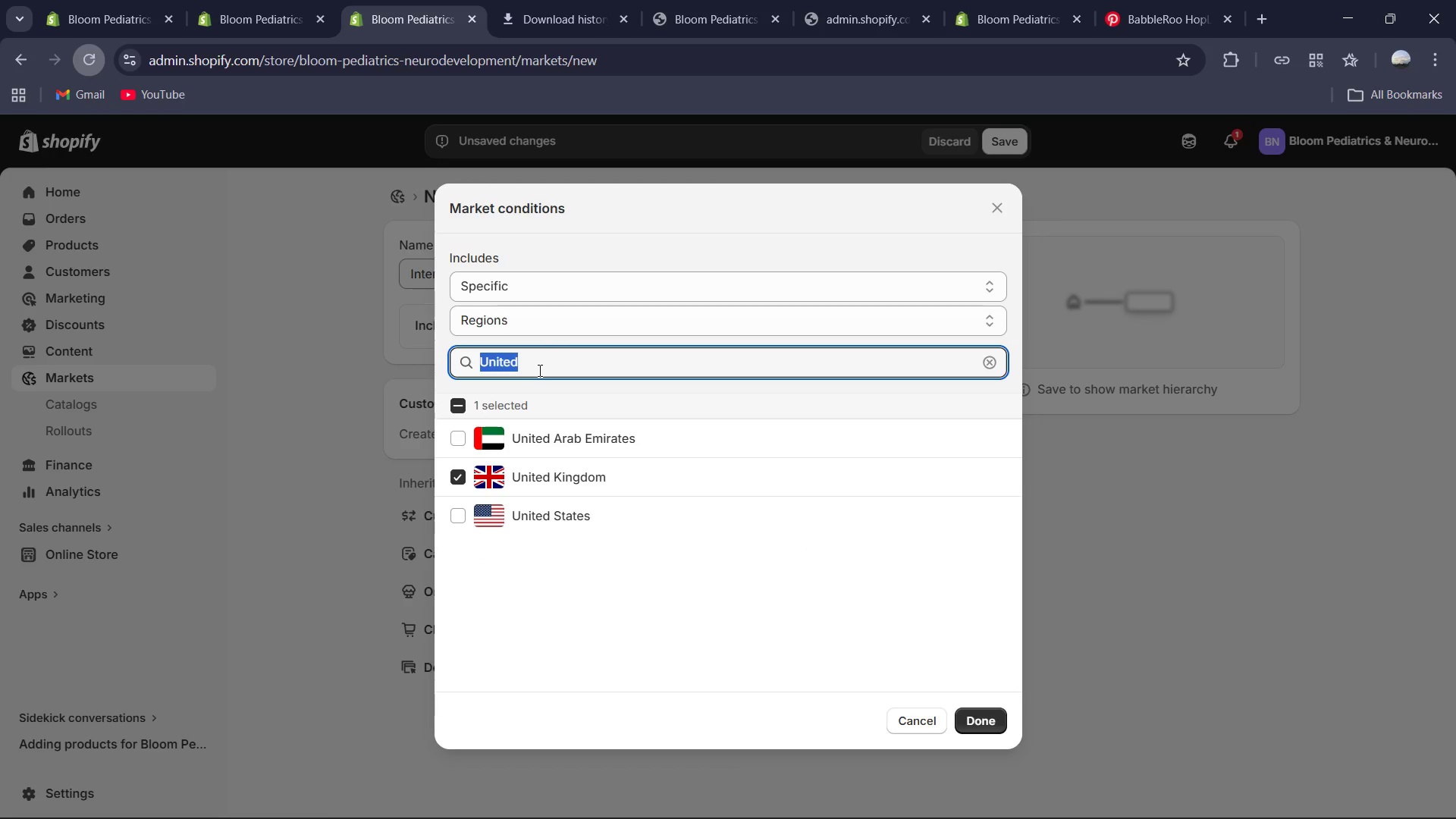 
type(Europ)
key(Backspace)
key(Backspace)
 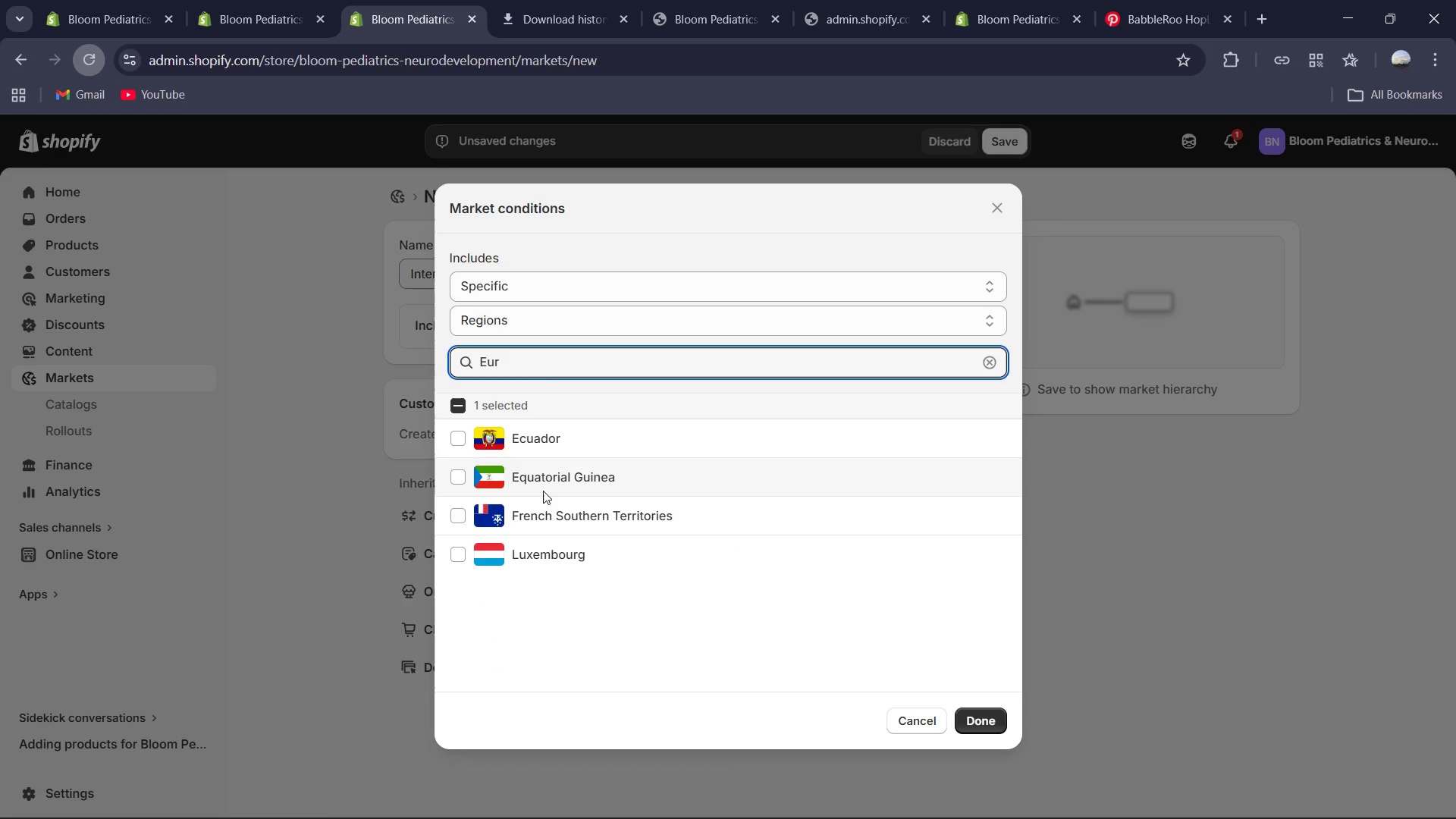 
key(Backspace)
key(Backspace)
key(Backspace)
type(union)
 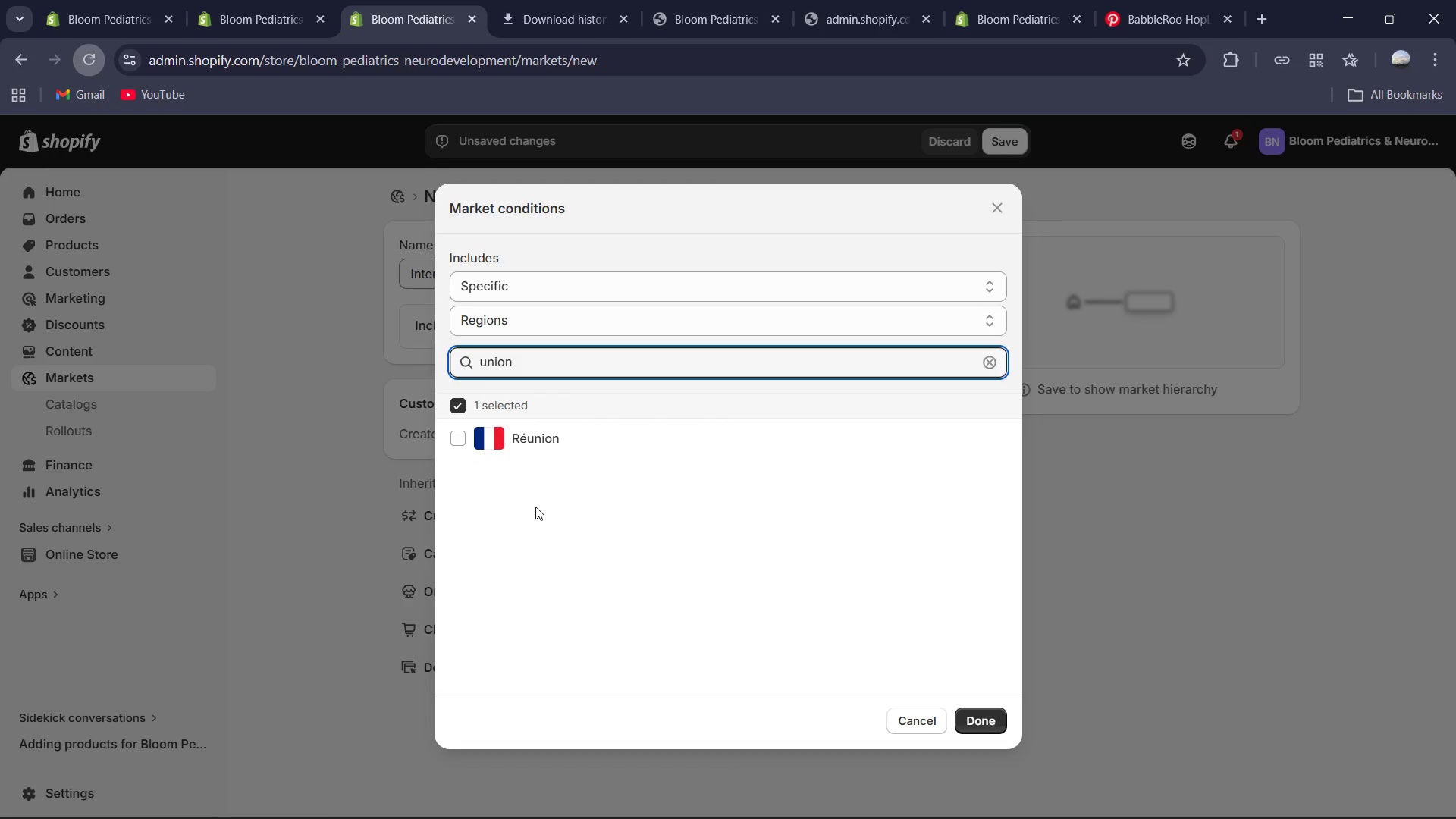 
wait(5.39)
 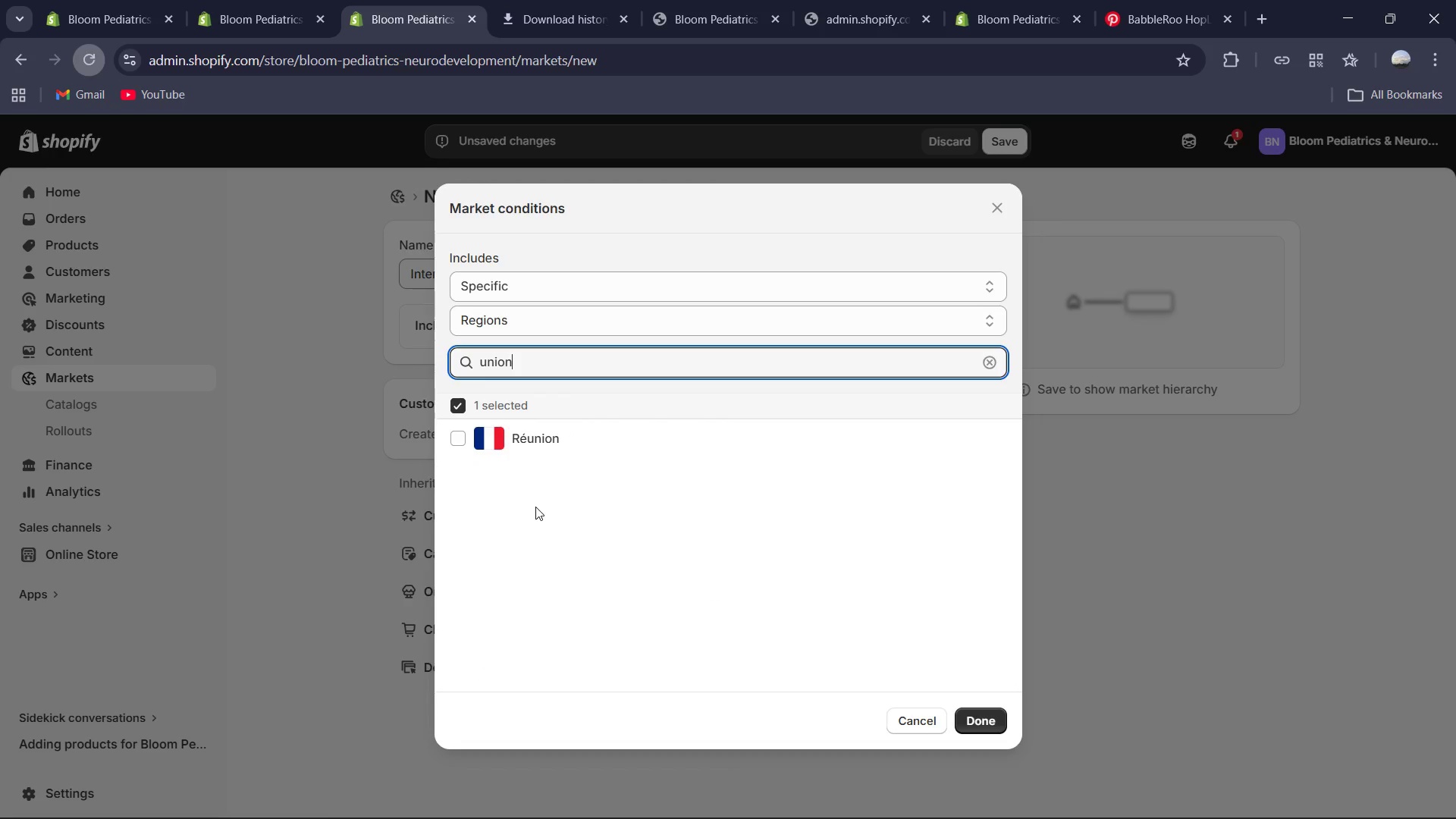 
key(Backspace)
key(Backspace)
key(Backspace)
key(Backspace)
key(Backspace)
type(Austra)
 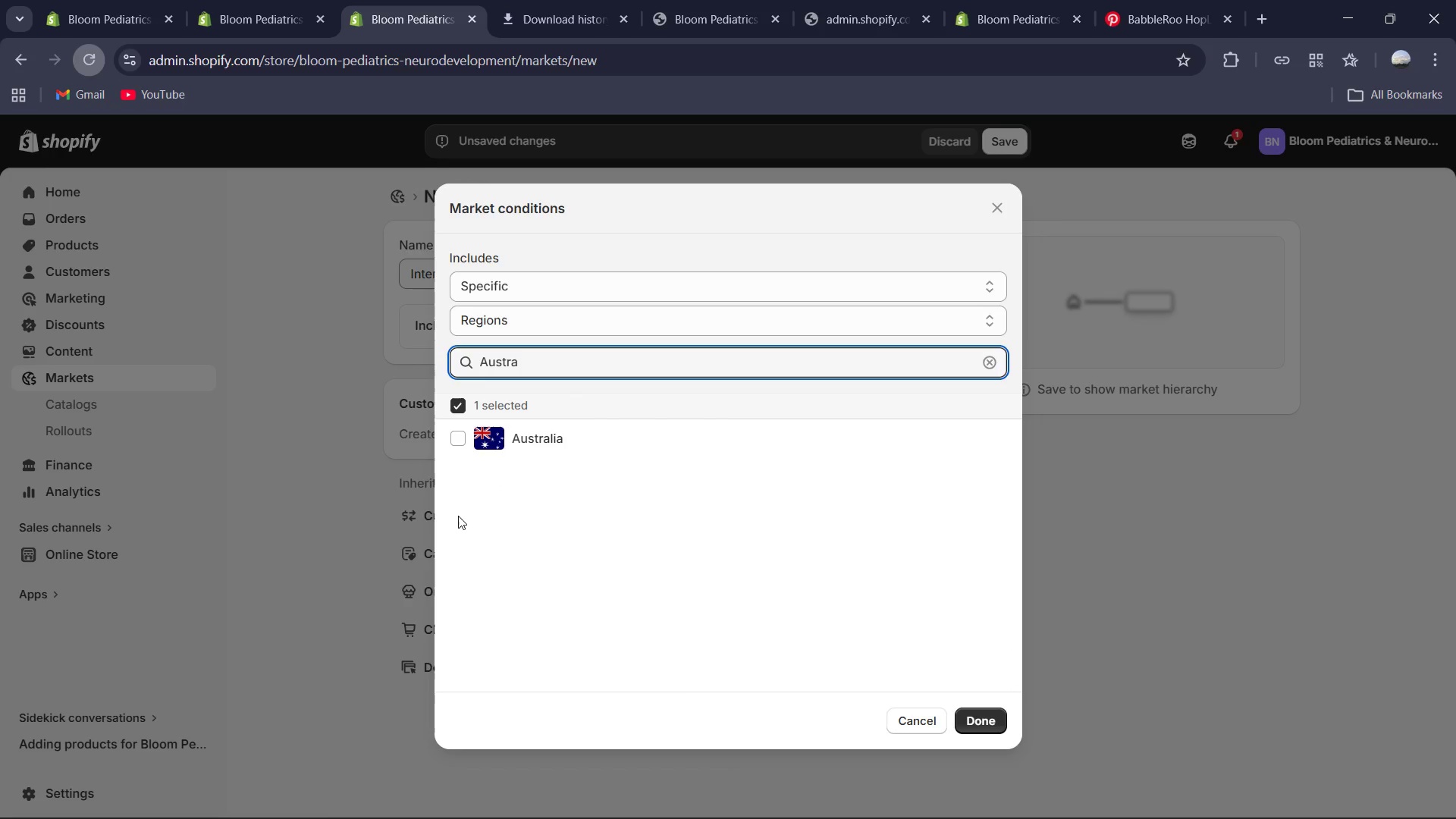 
left_click([465, 446])
 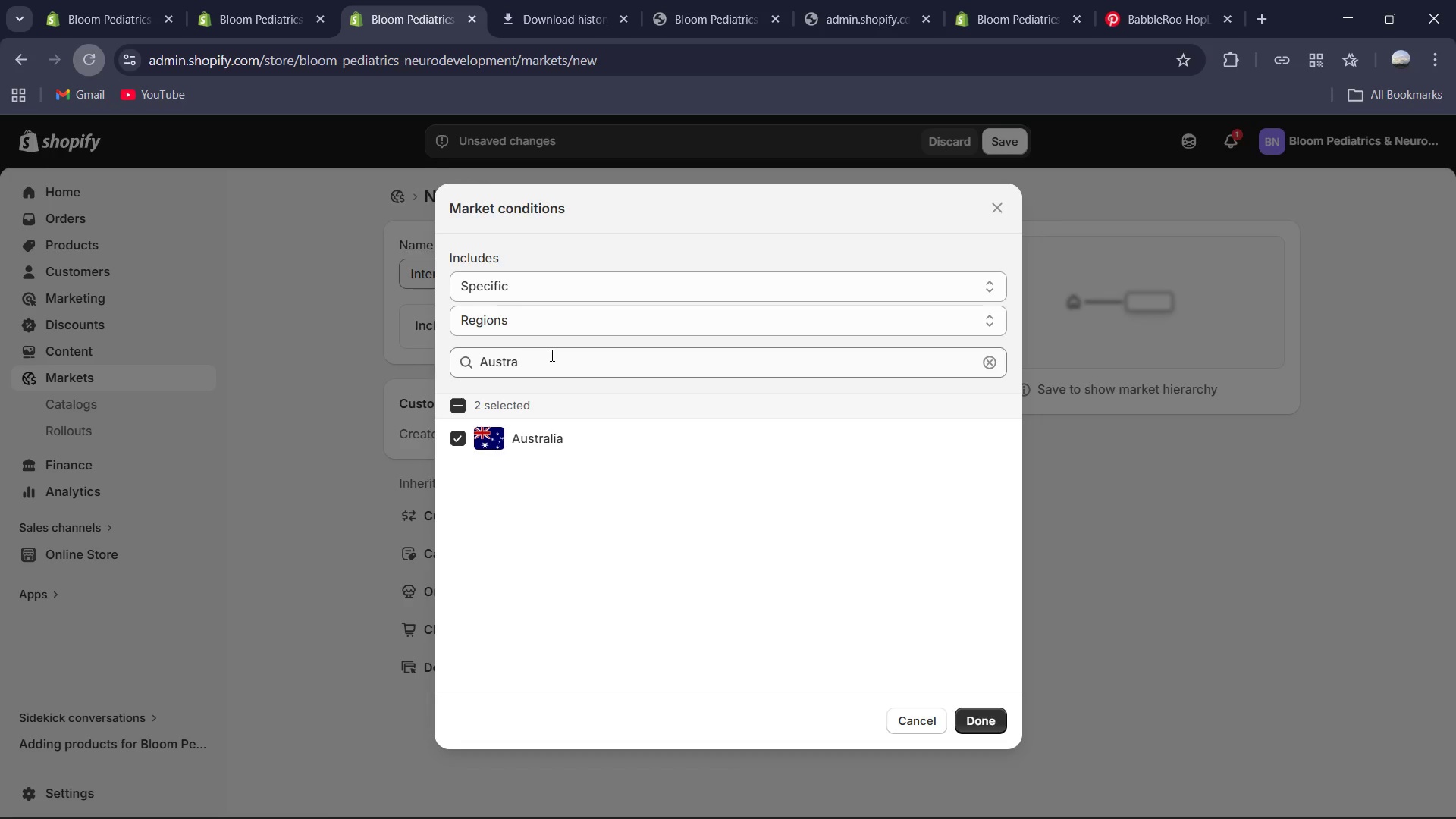 
left_click([551, 362])
 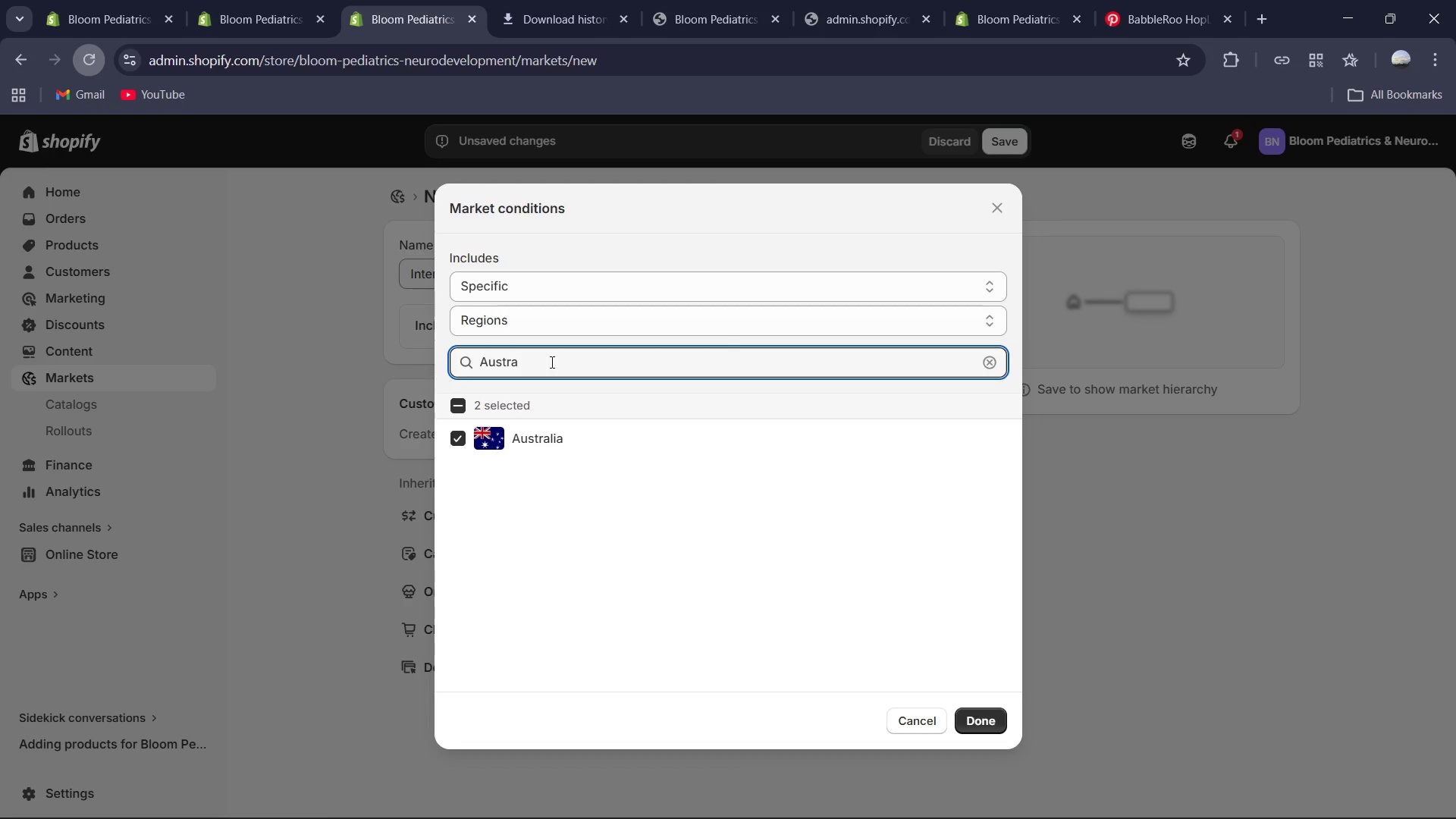 
key(Control+A)
 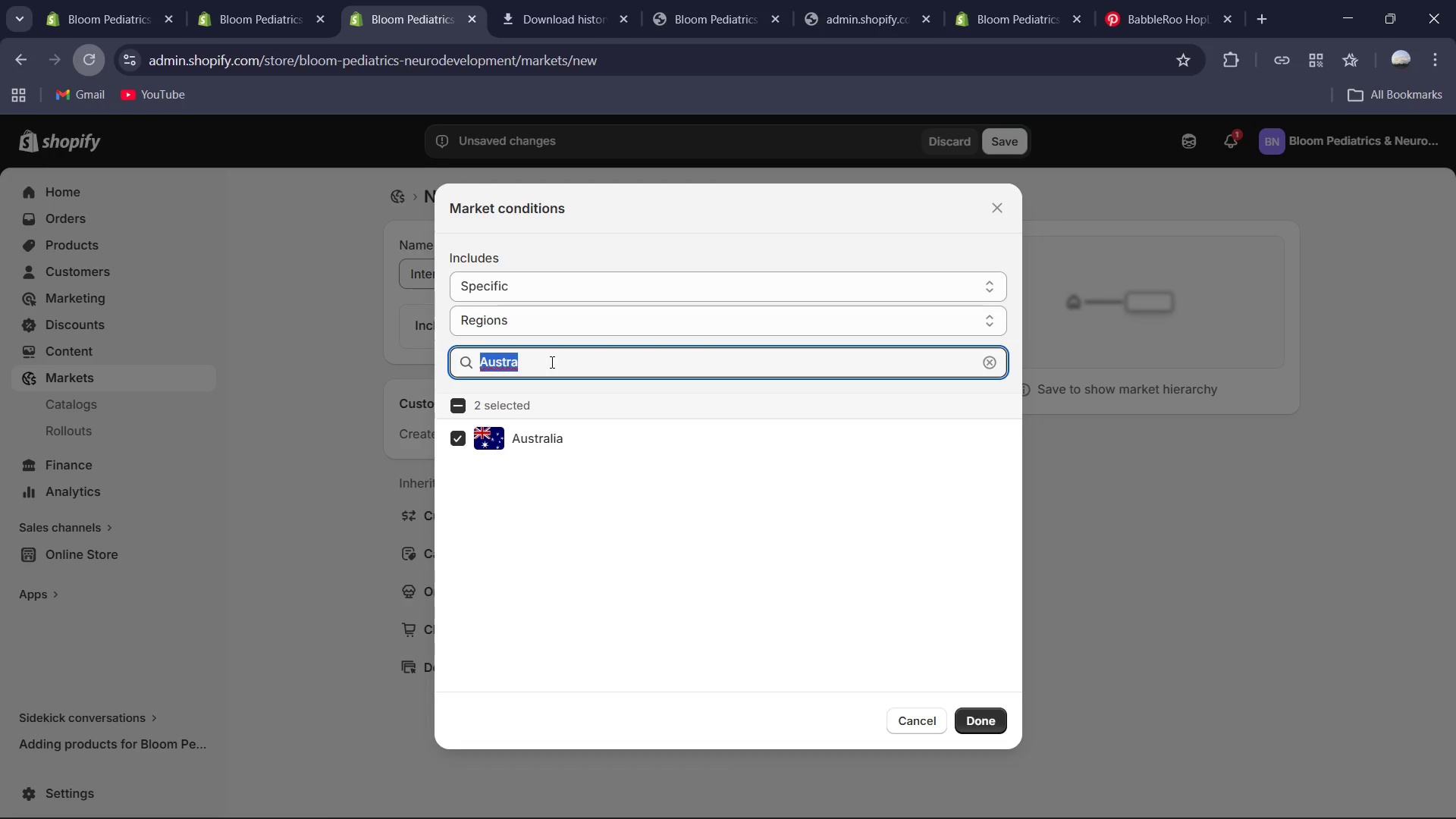 
key(Backspace)
 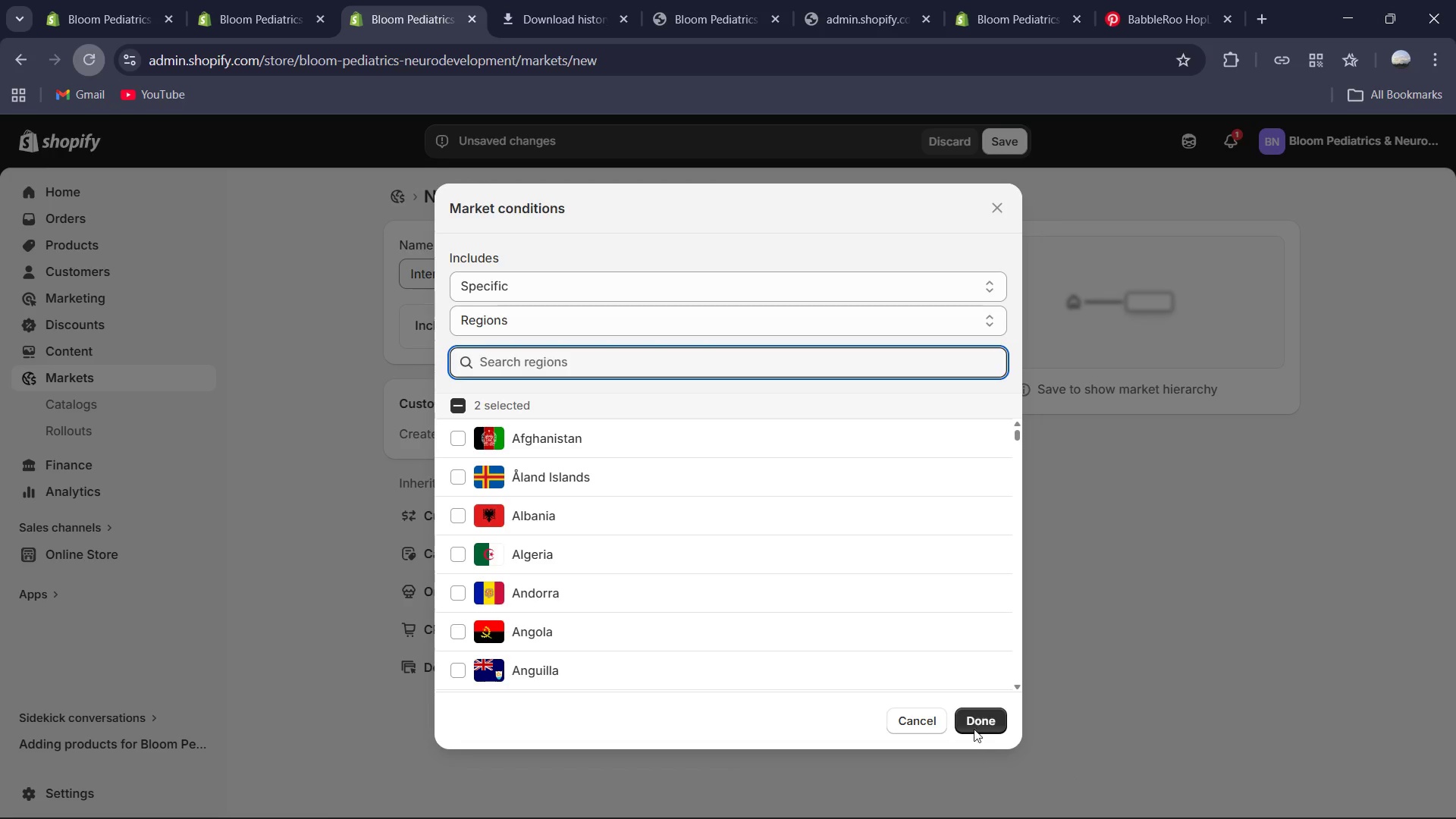 
left_click([971, 714])
 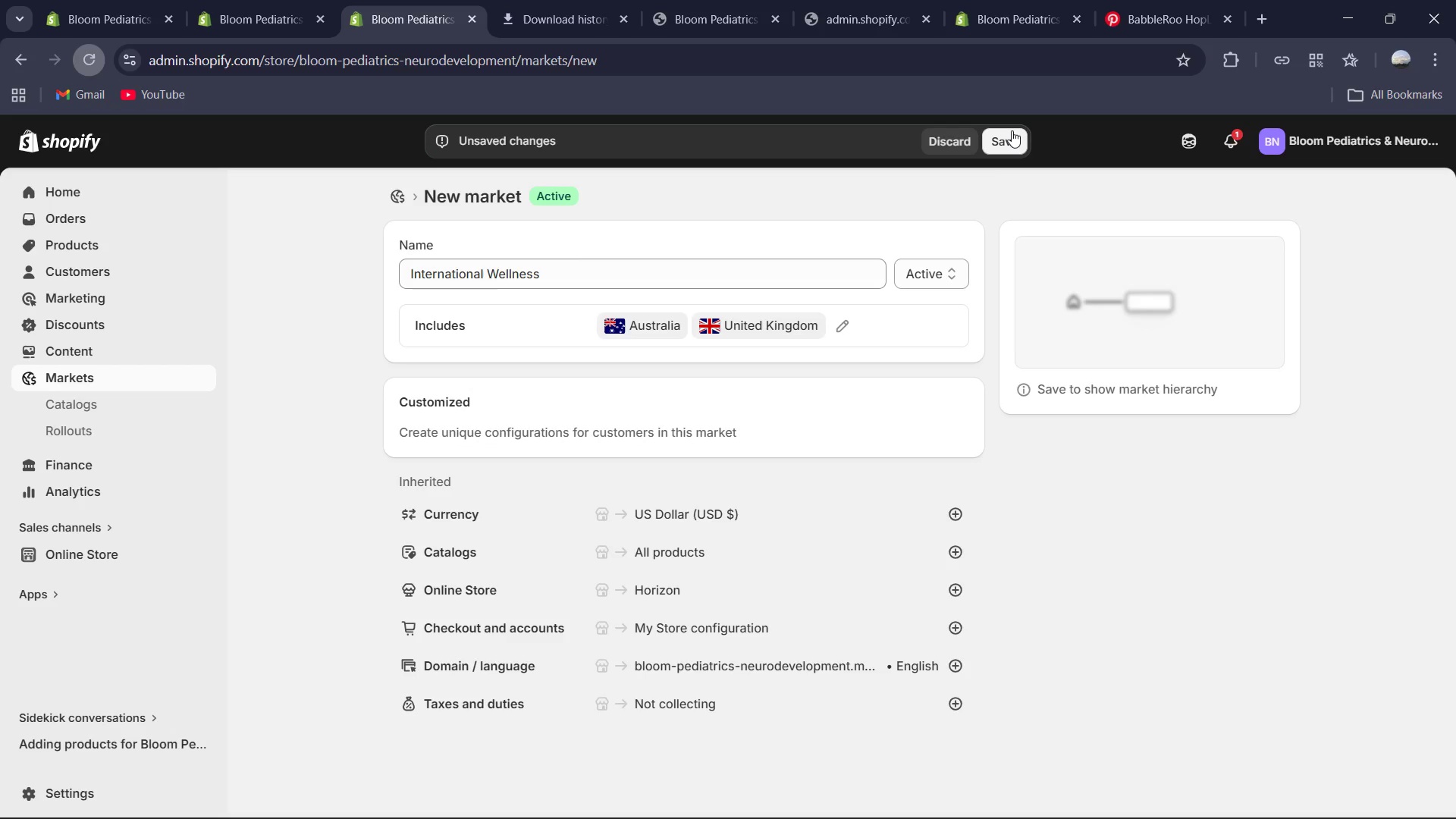 
wait(6.44)
 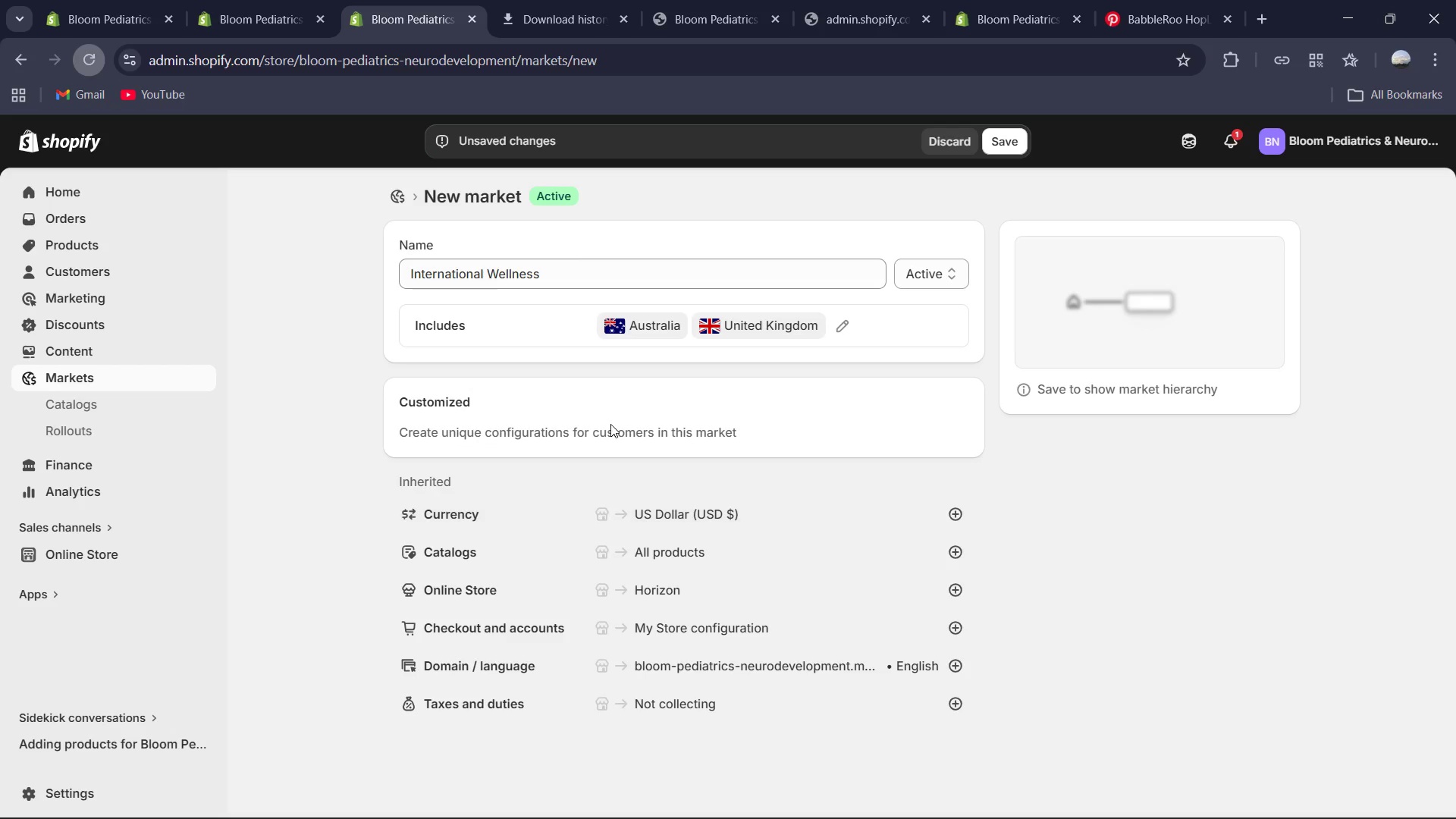 
left_click([1012, 130])
 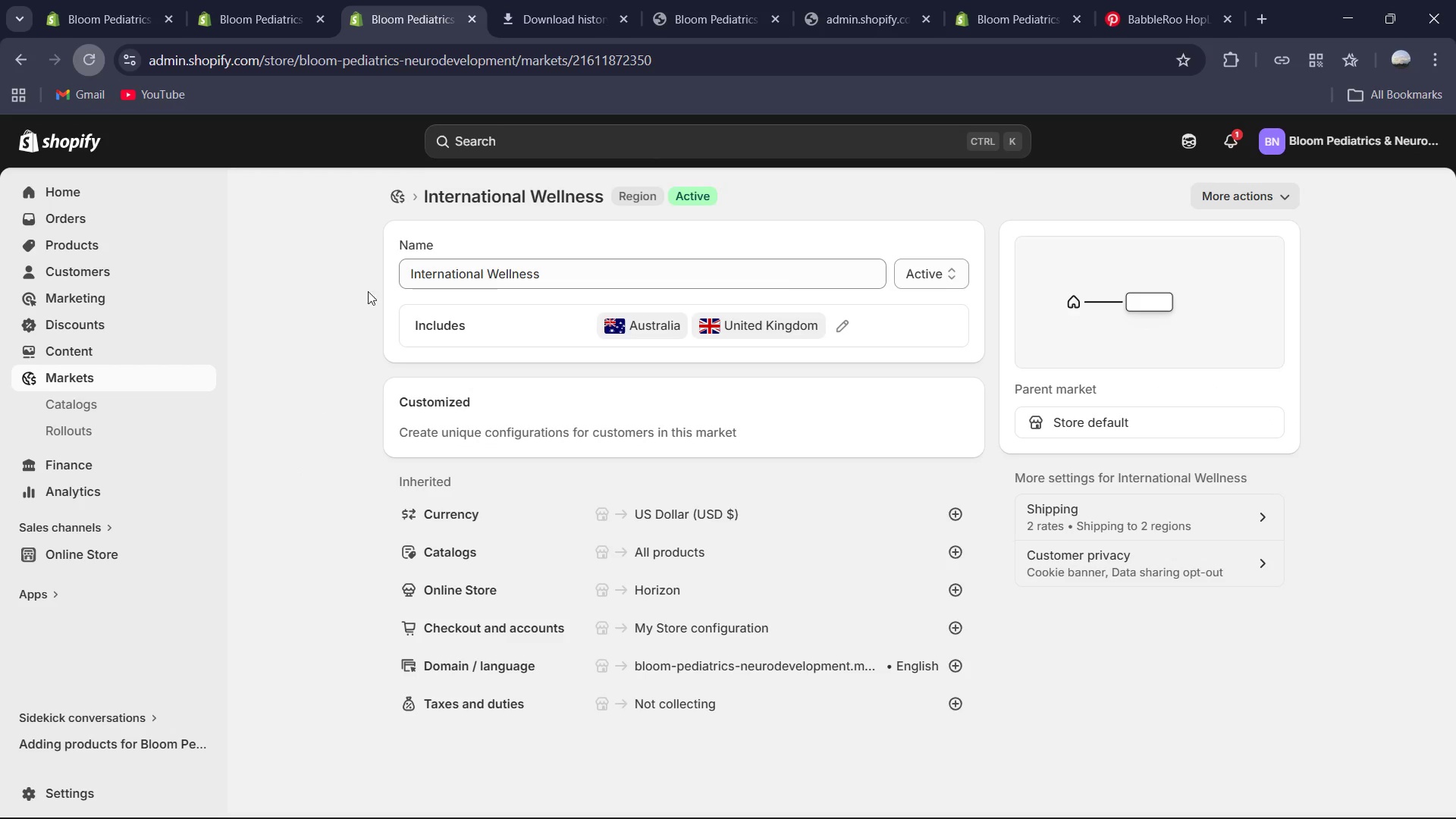 
wait(5.97)
 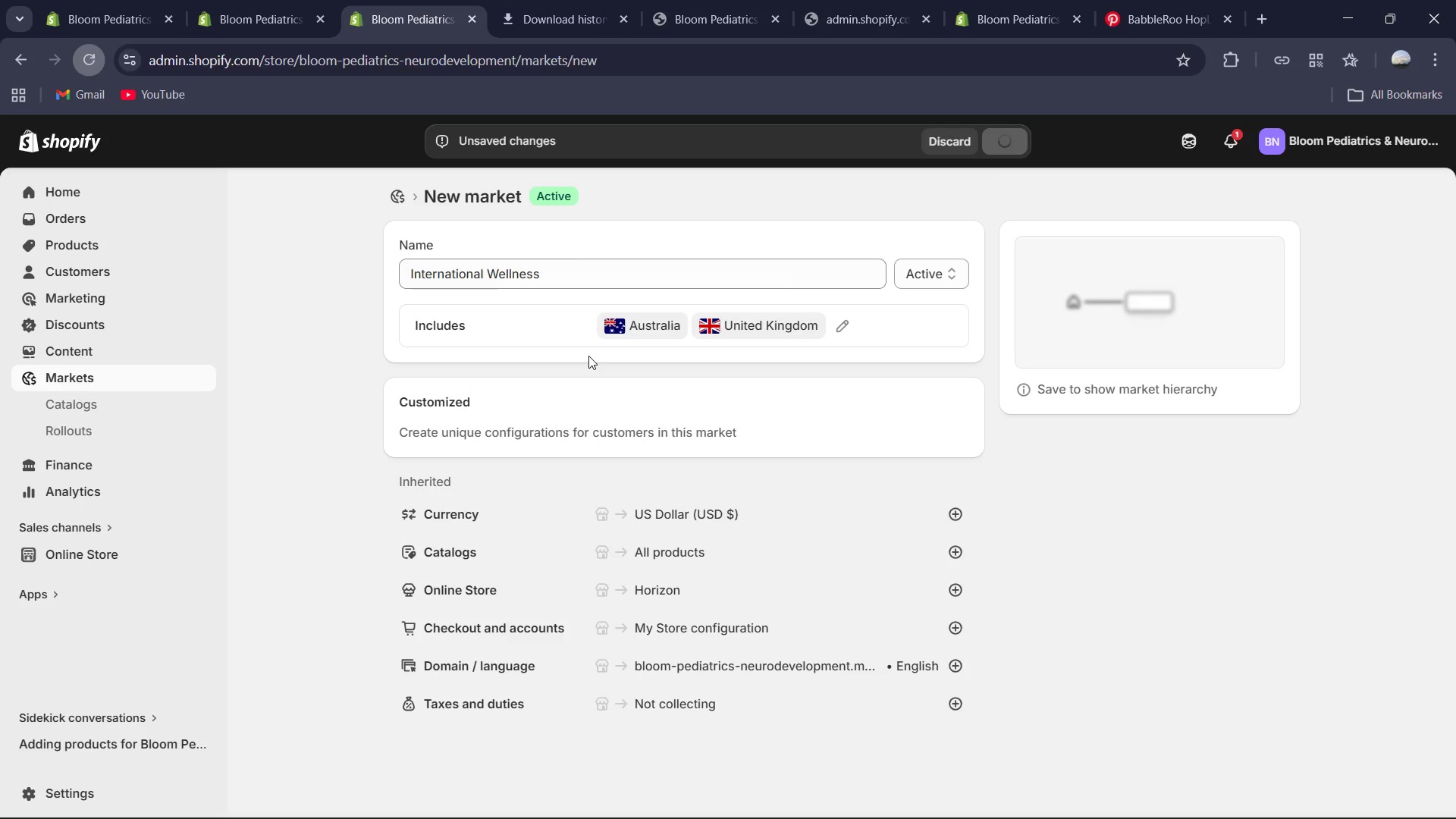 
left_click([403, 199])
 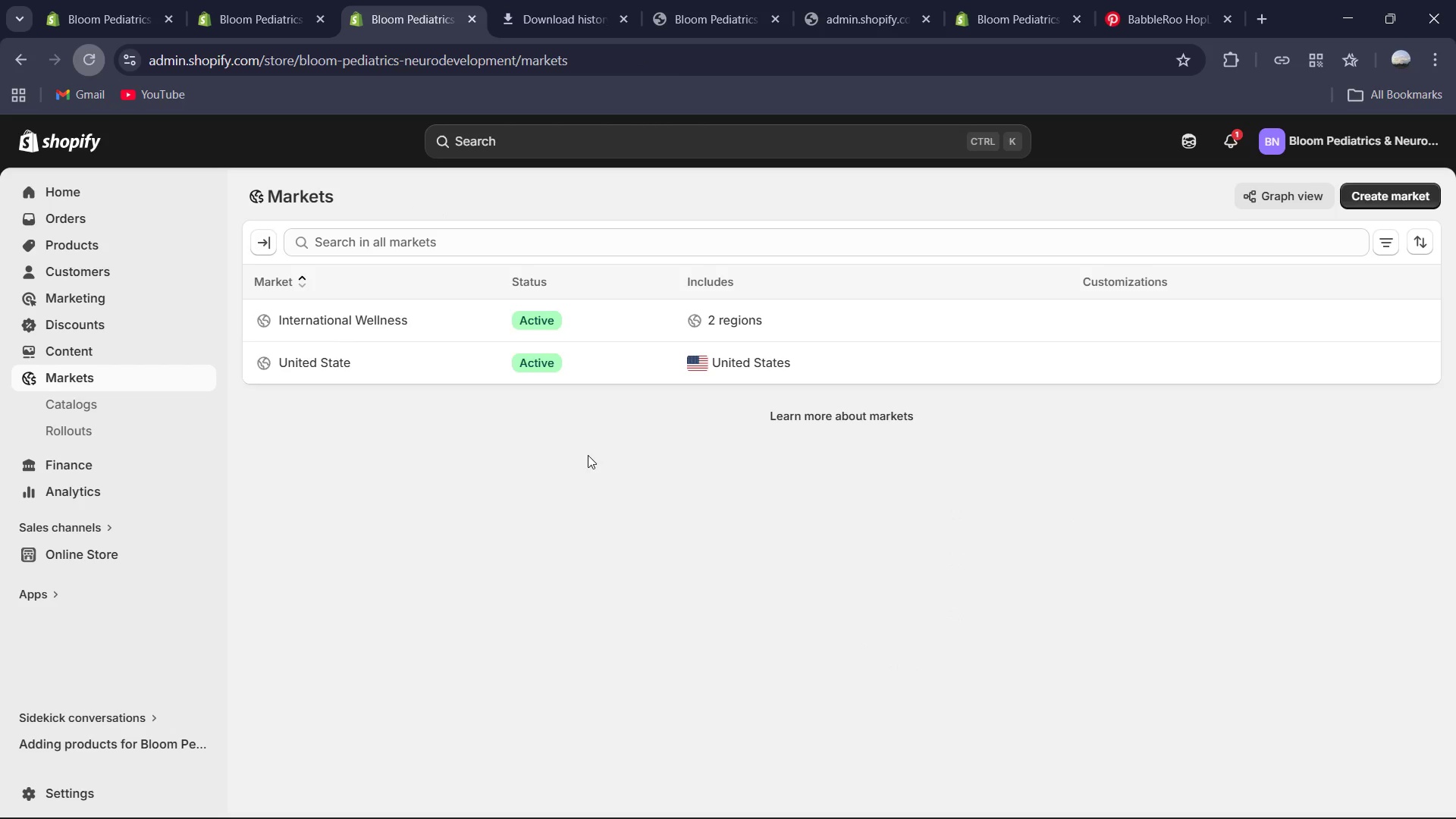 
wait(6.45)
 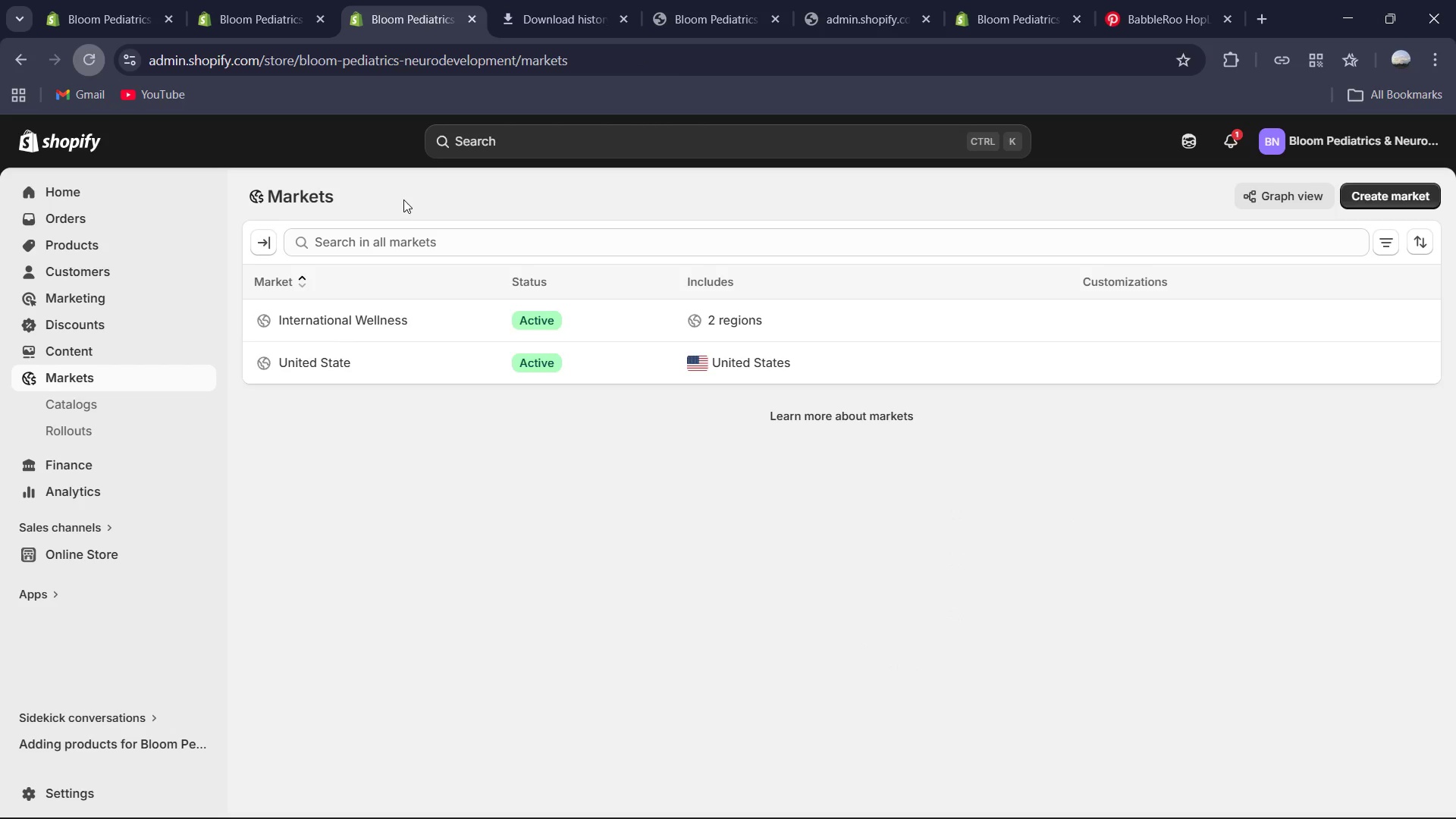 
left_click([237, 0])
 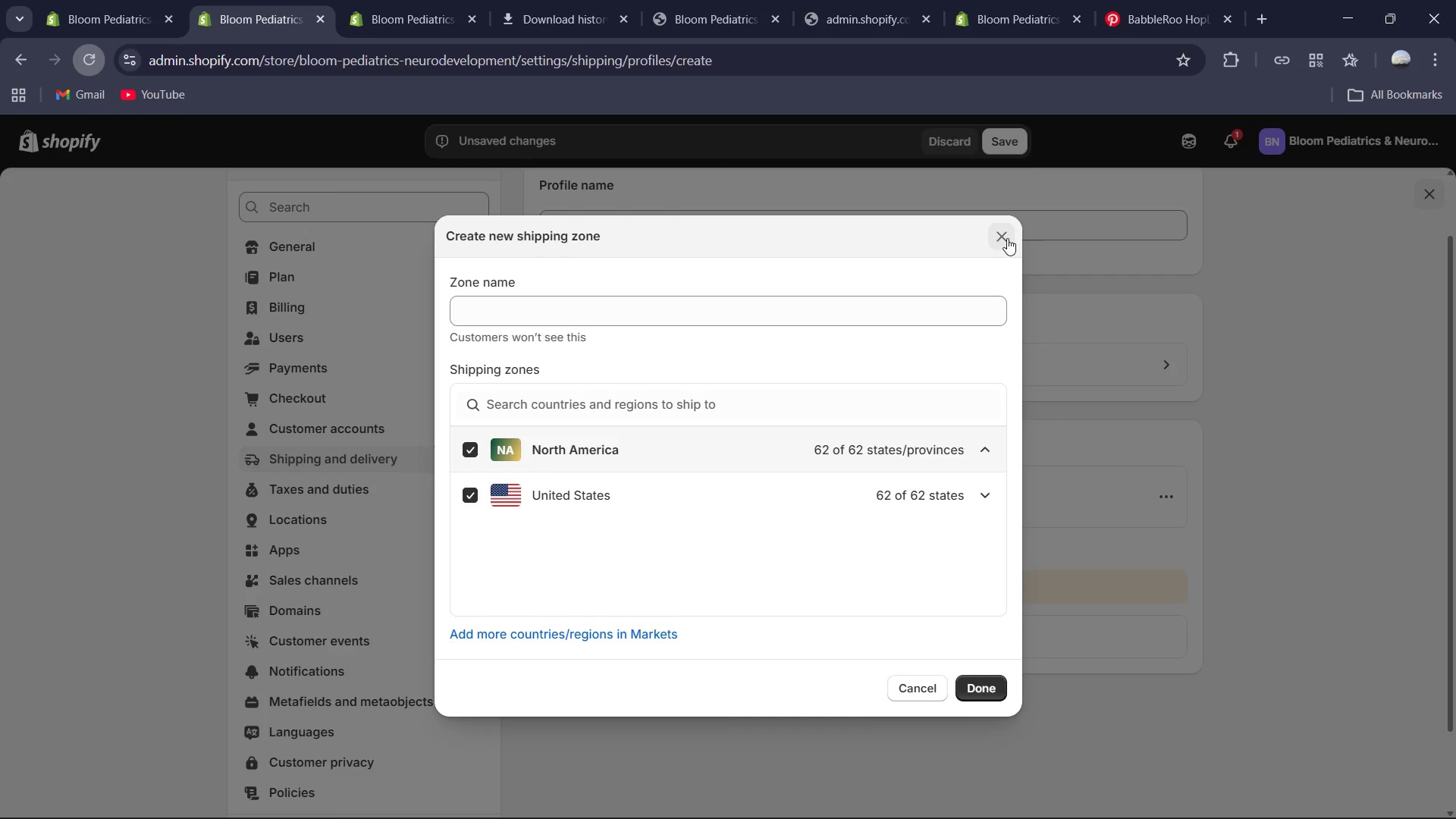 
left_click([1006, 235])
 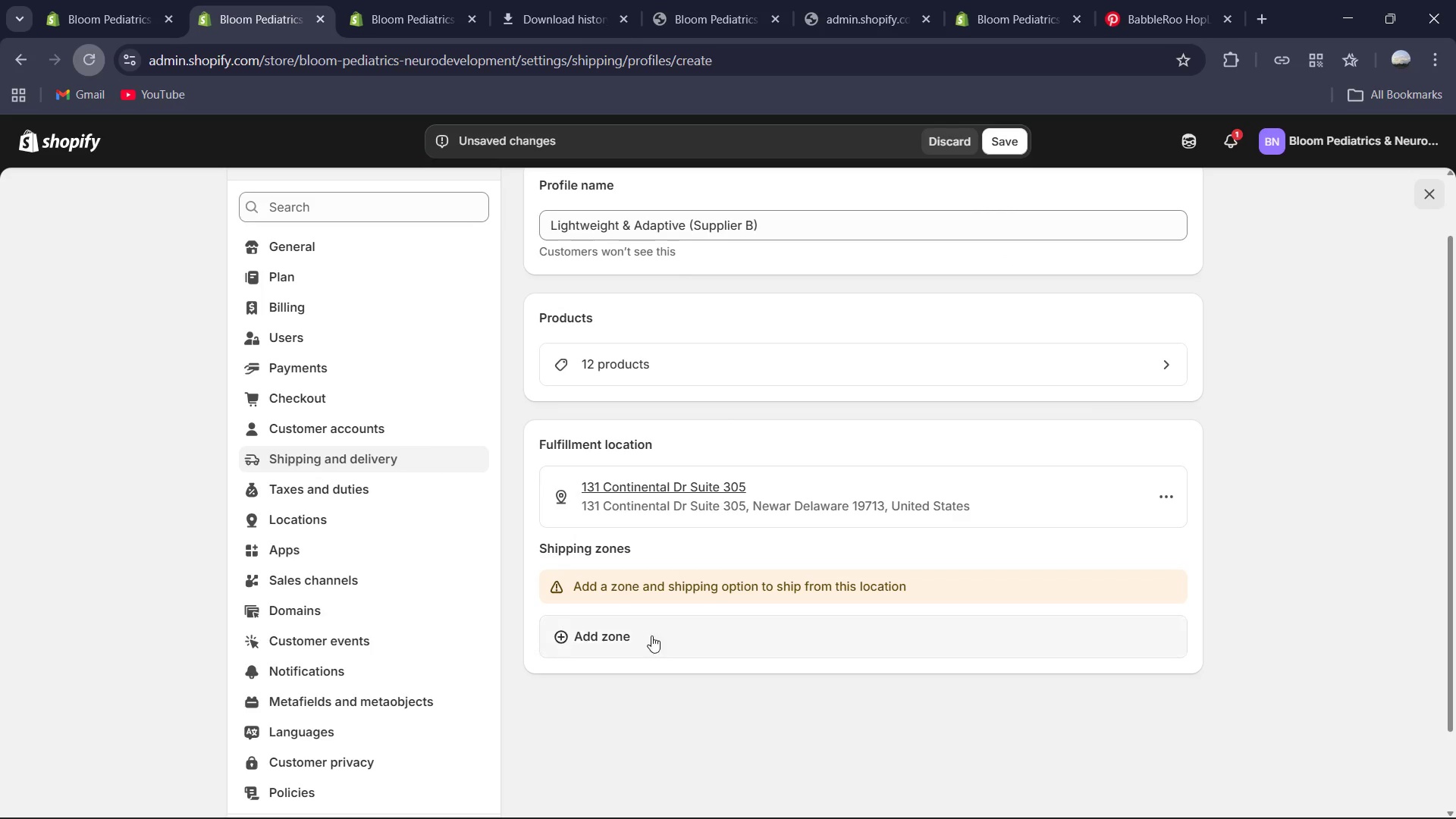 
left_click([617, 639])
 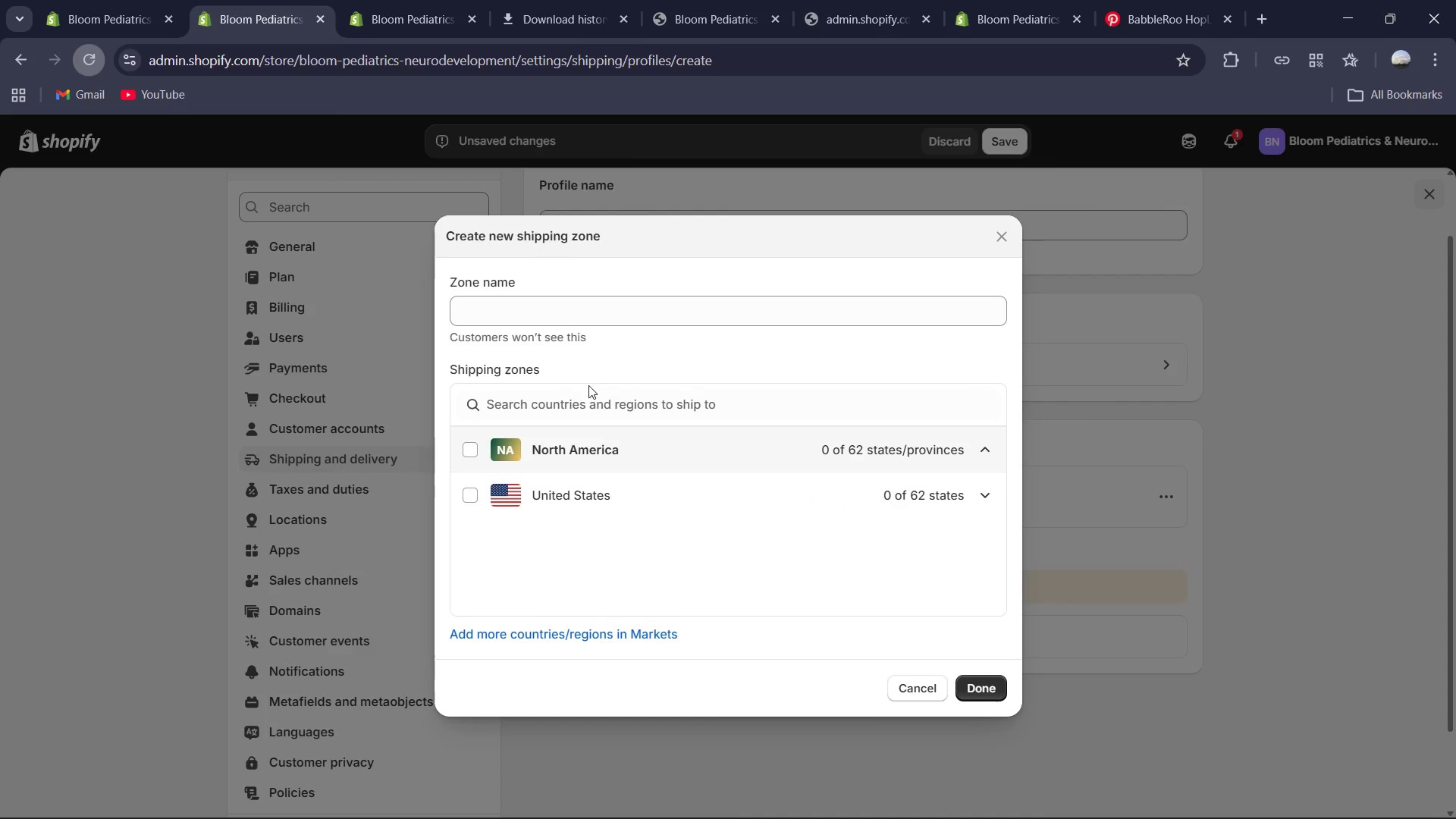 
left_click_drag(start_coordinate=[308, 314], to_coordinate=[301, 318])
 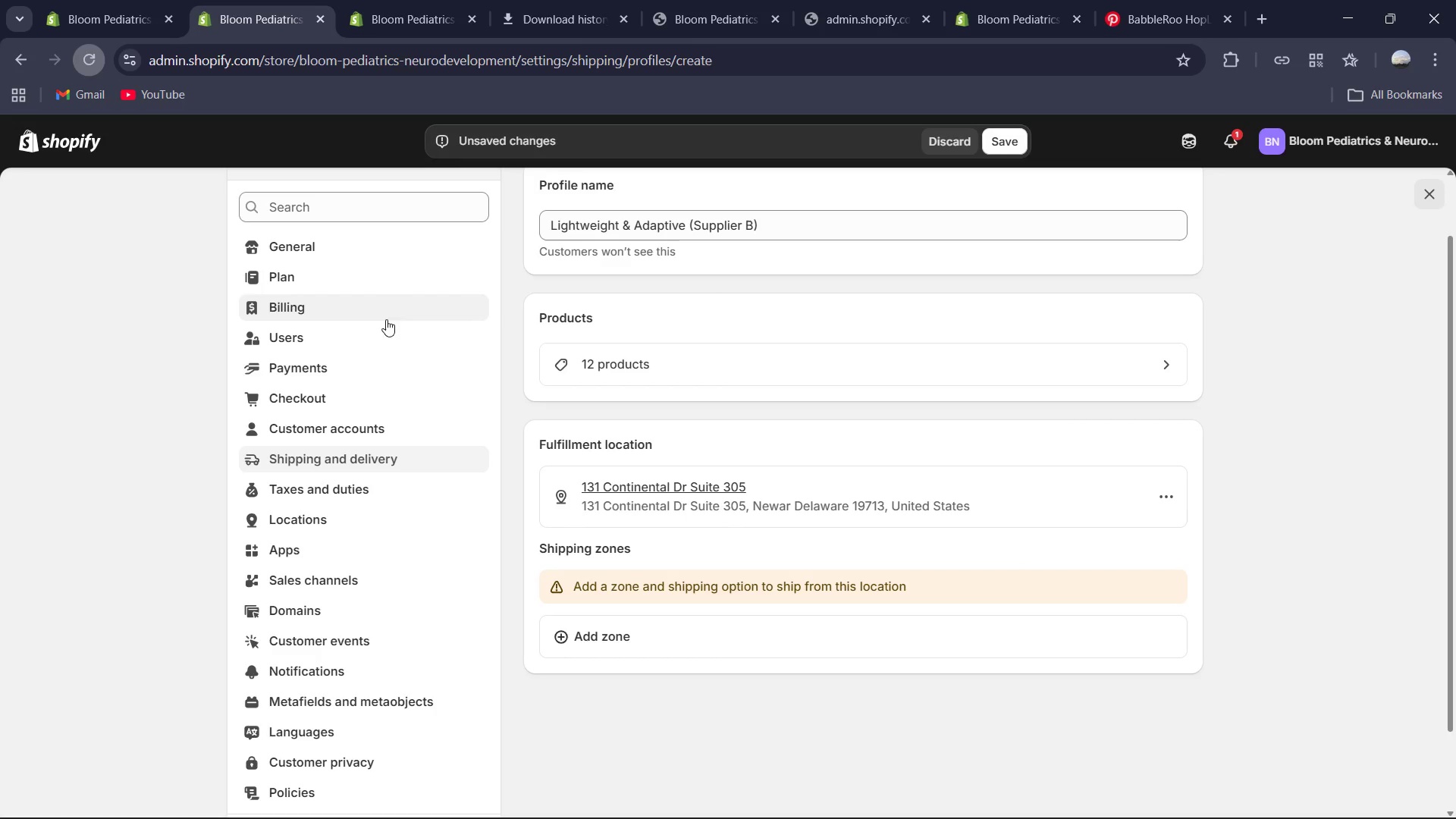 
left_click([301, 318])
 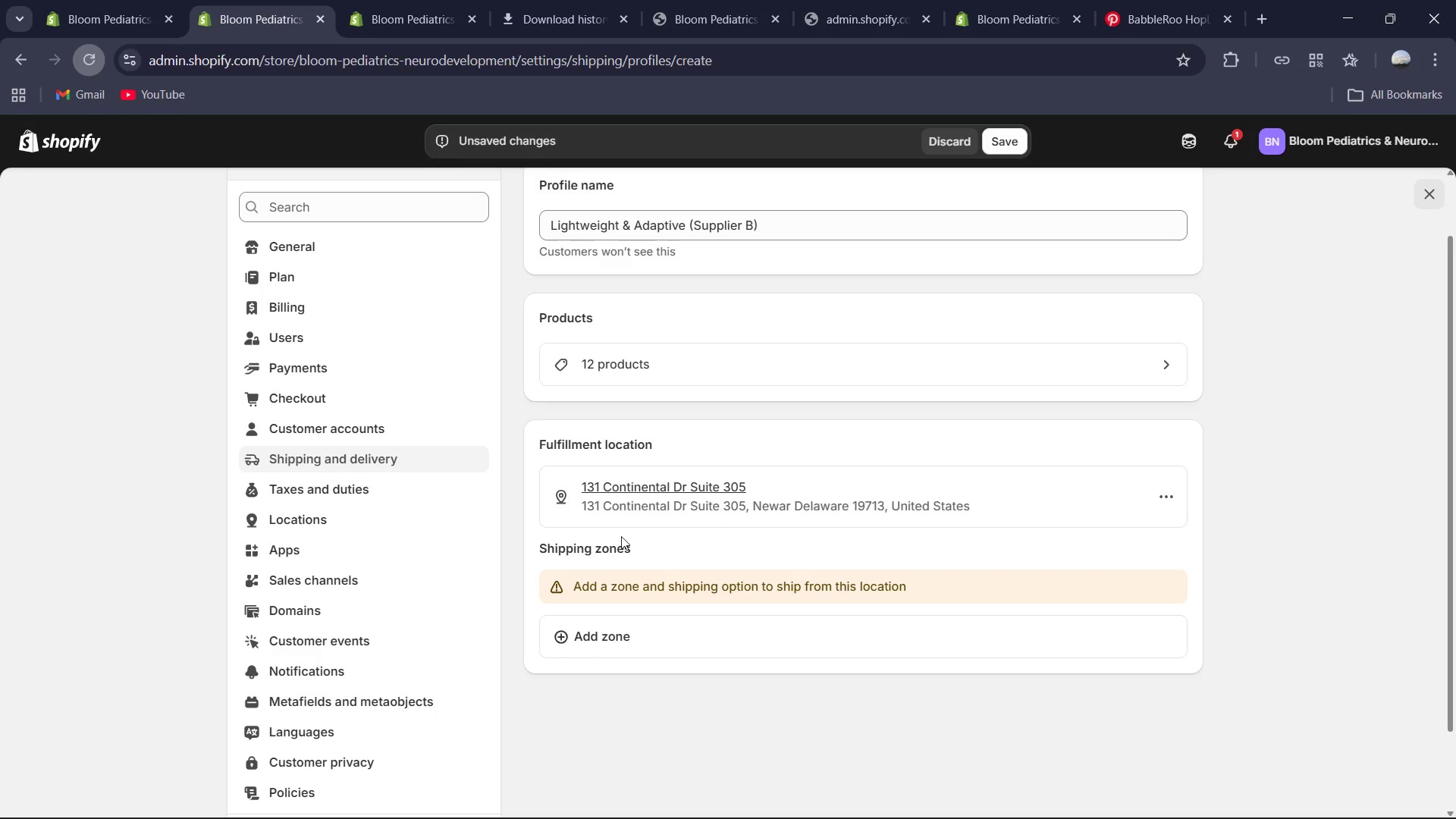 
scroll: coordinate [301, 318], scroll_direction: up, amount: 4.0
 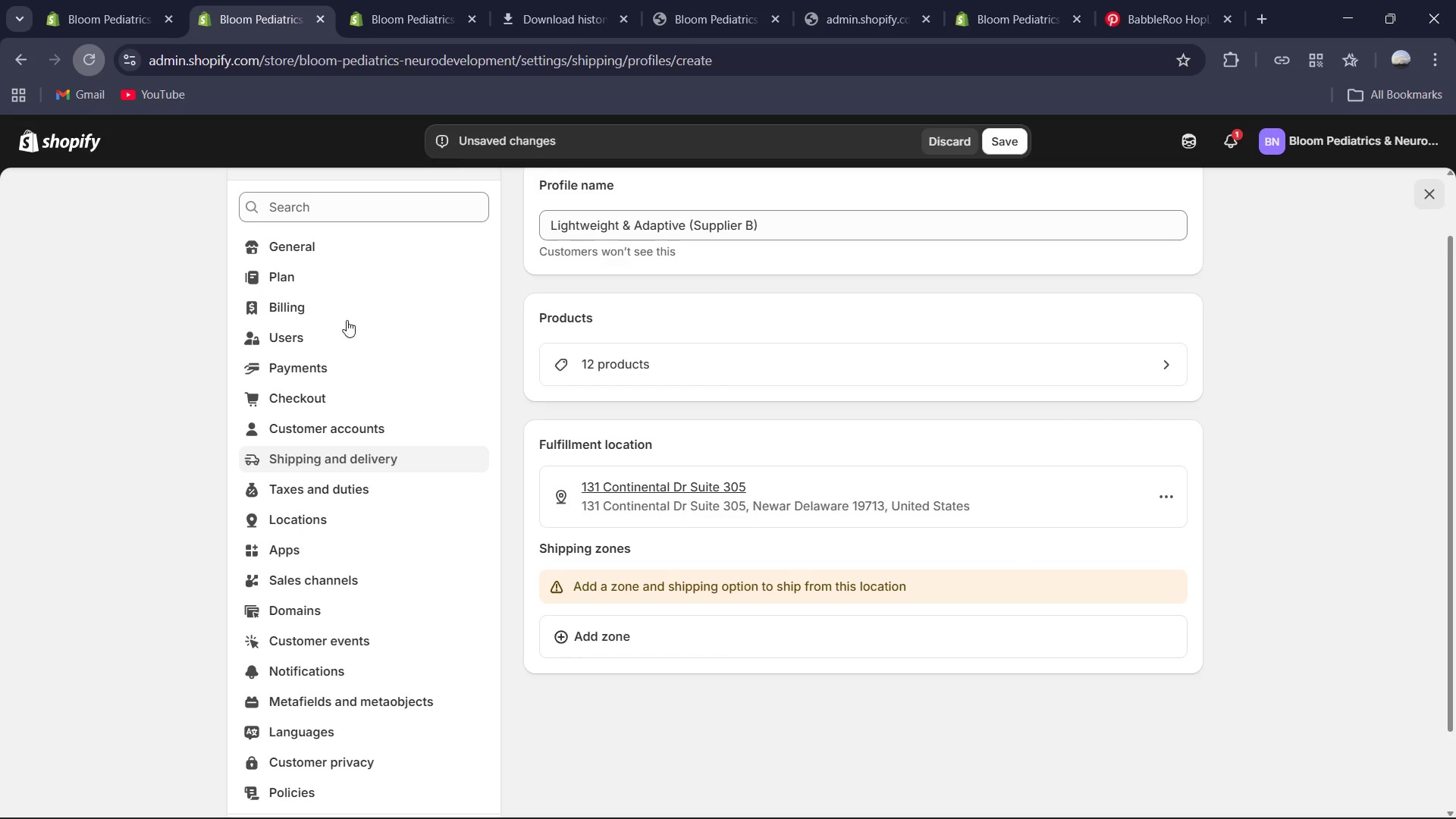 
left_click([694, 638])
 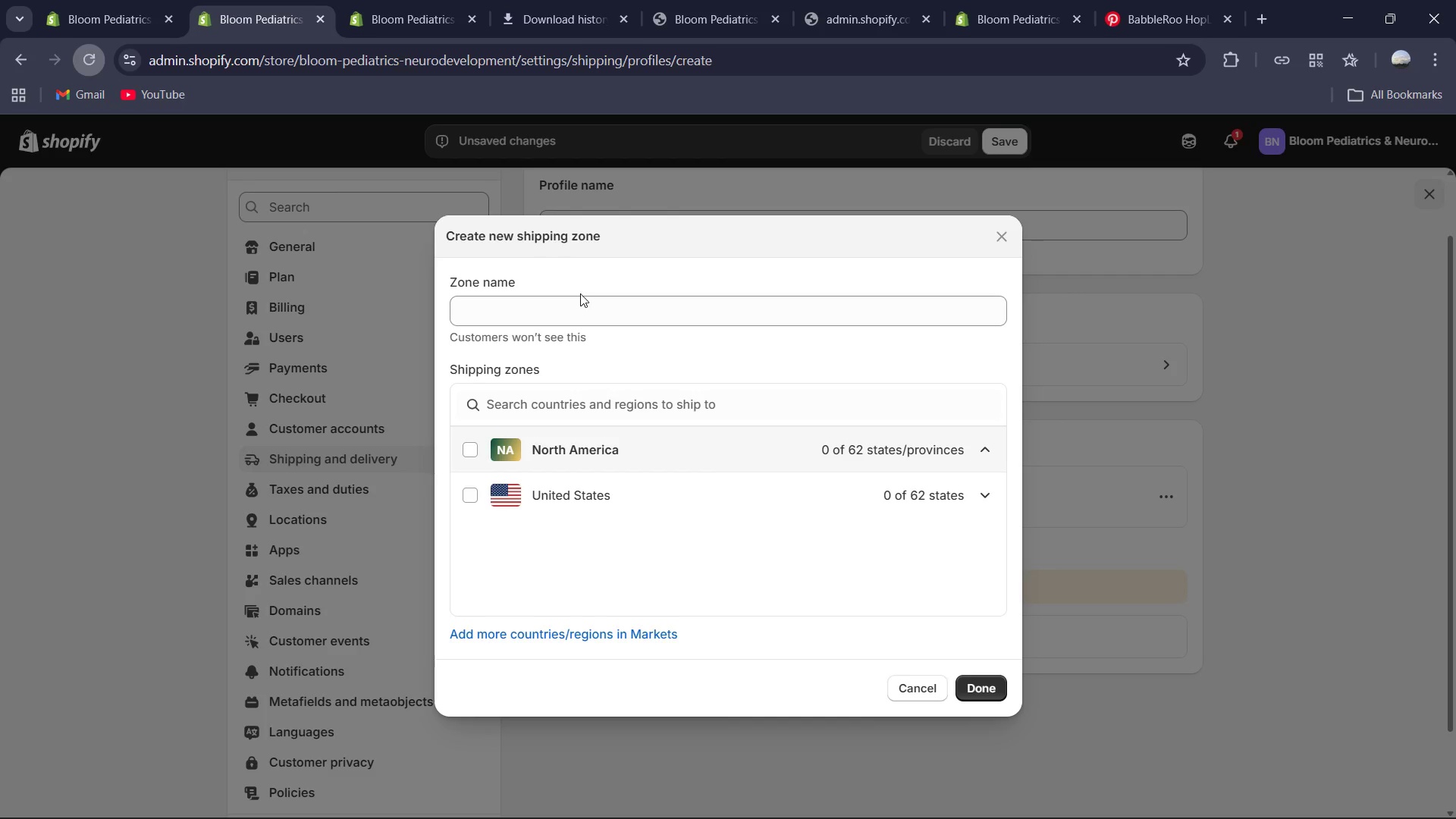 
left_click([583, 314])
 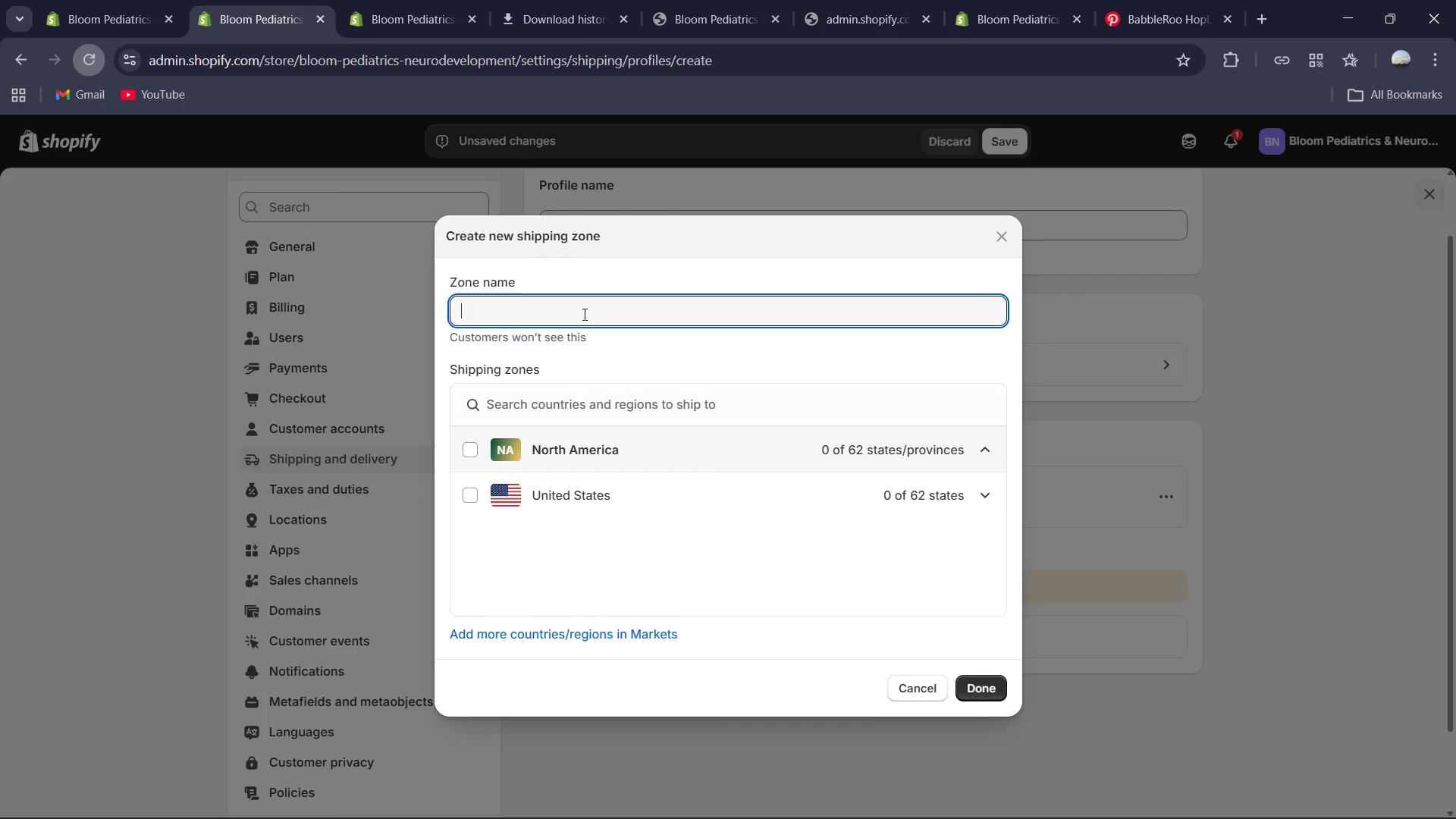 
key(Control+ControlLeft)
 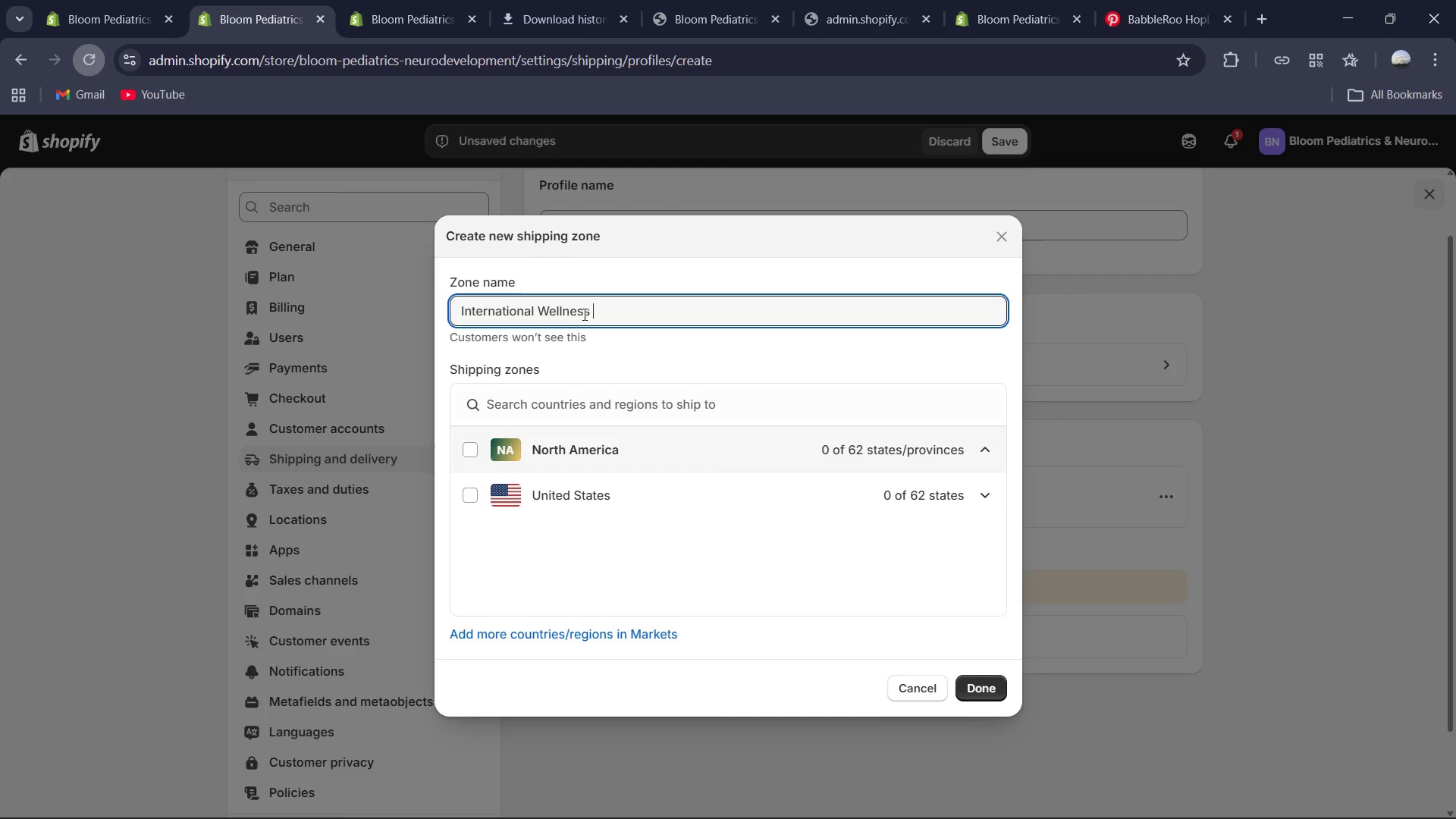 
key(Control+V)
 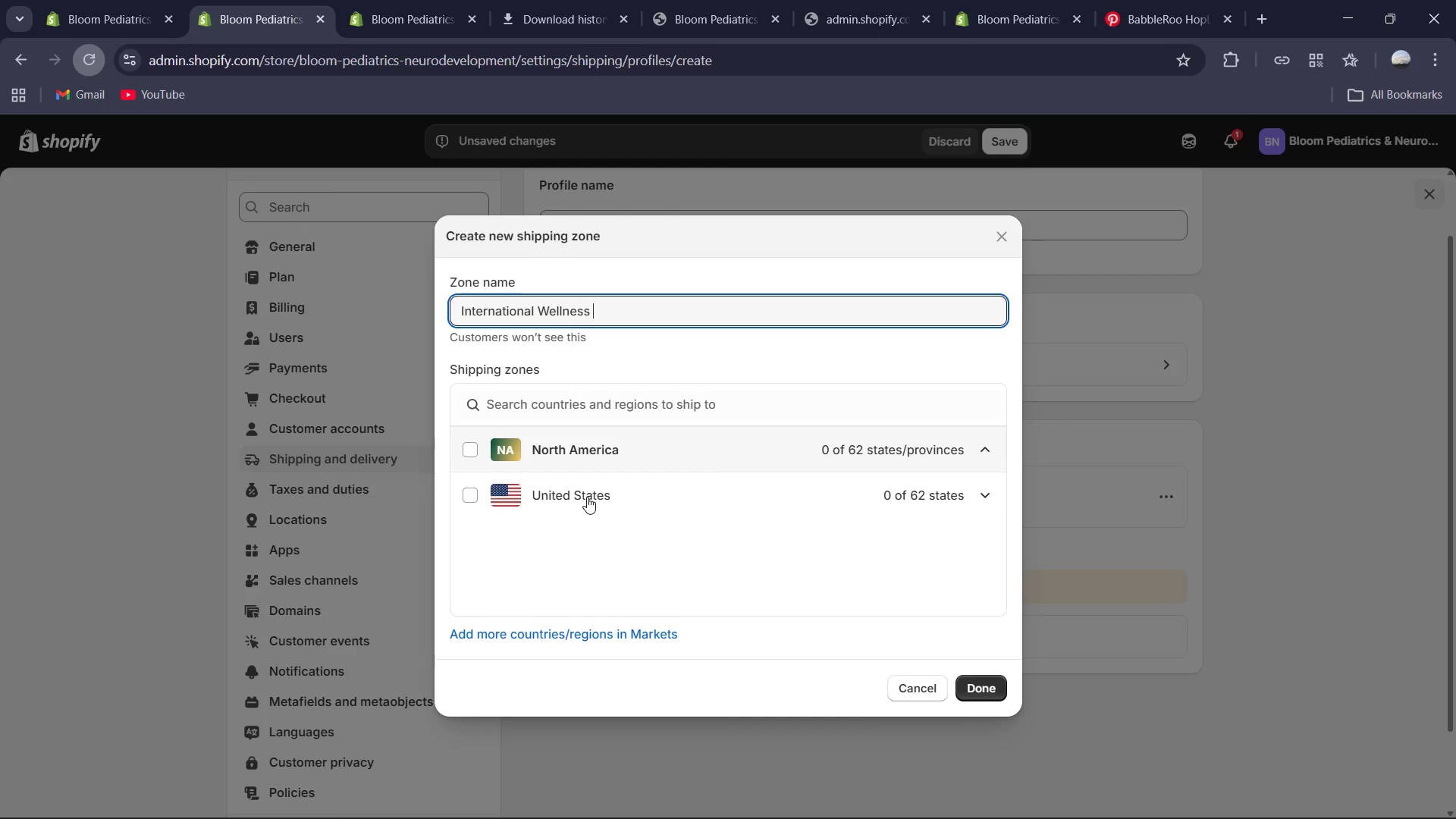 
wait(8.25)
 